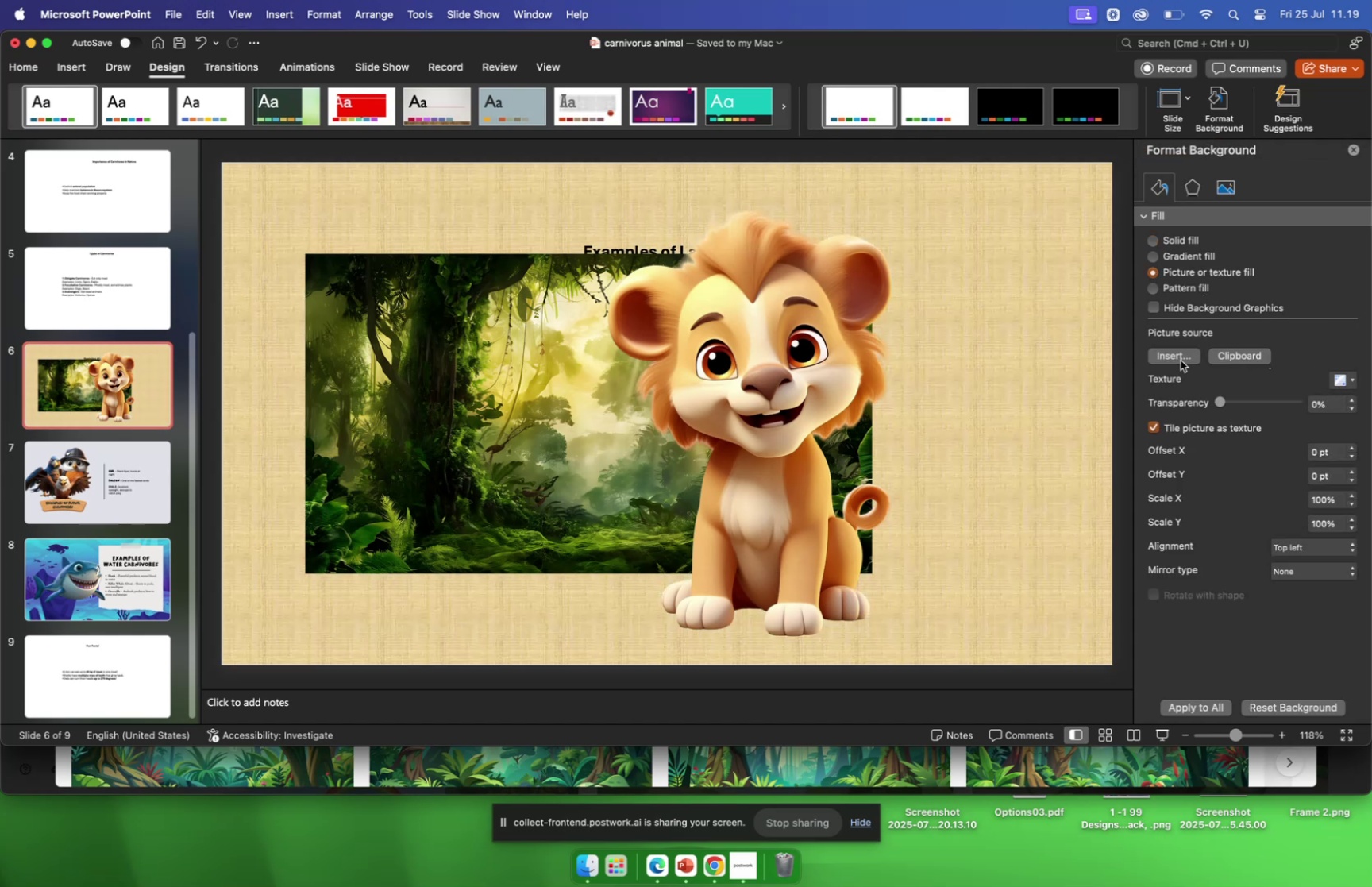 
left_click([1180, 357])
 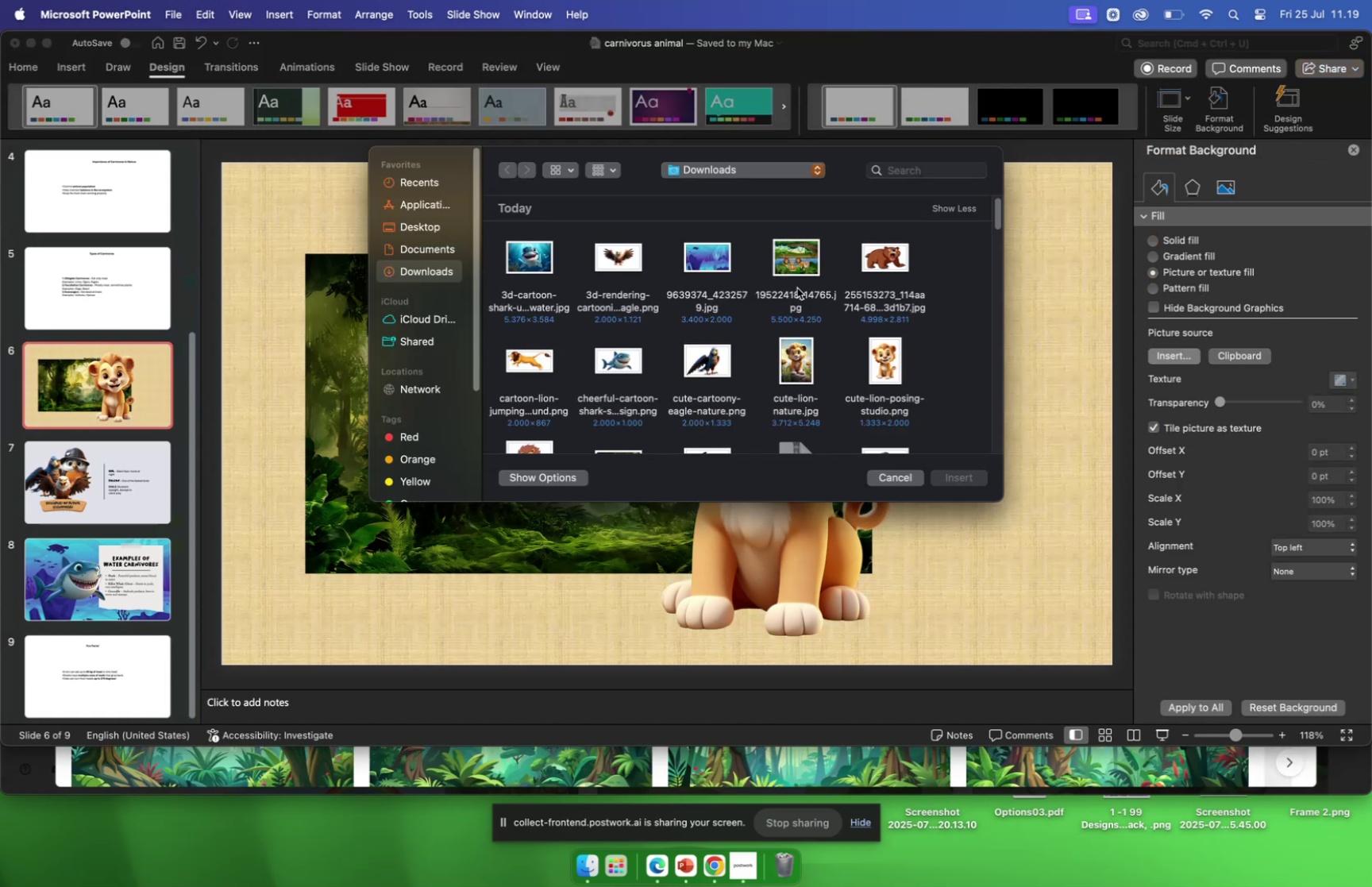 
scroll: coordinate [761, 344], scroll_direction: down, amount: 11.0
 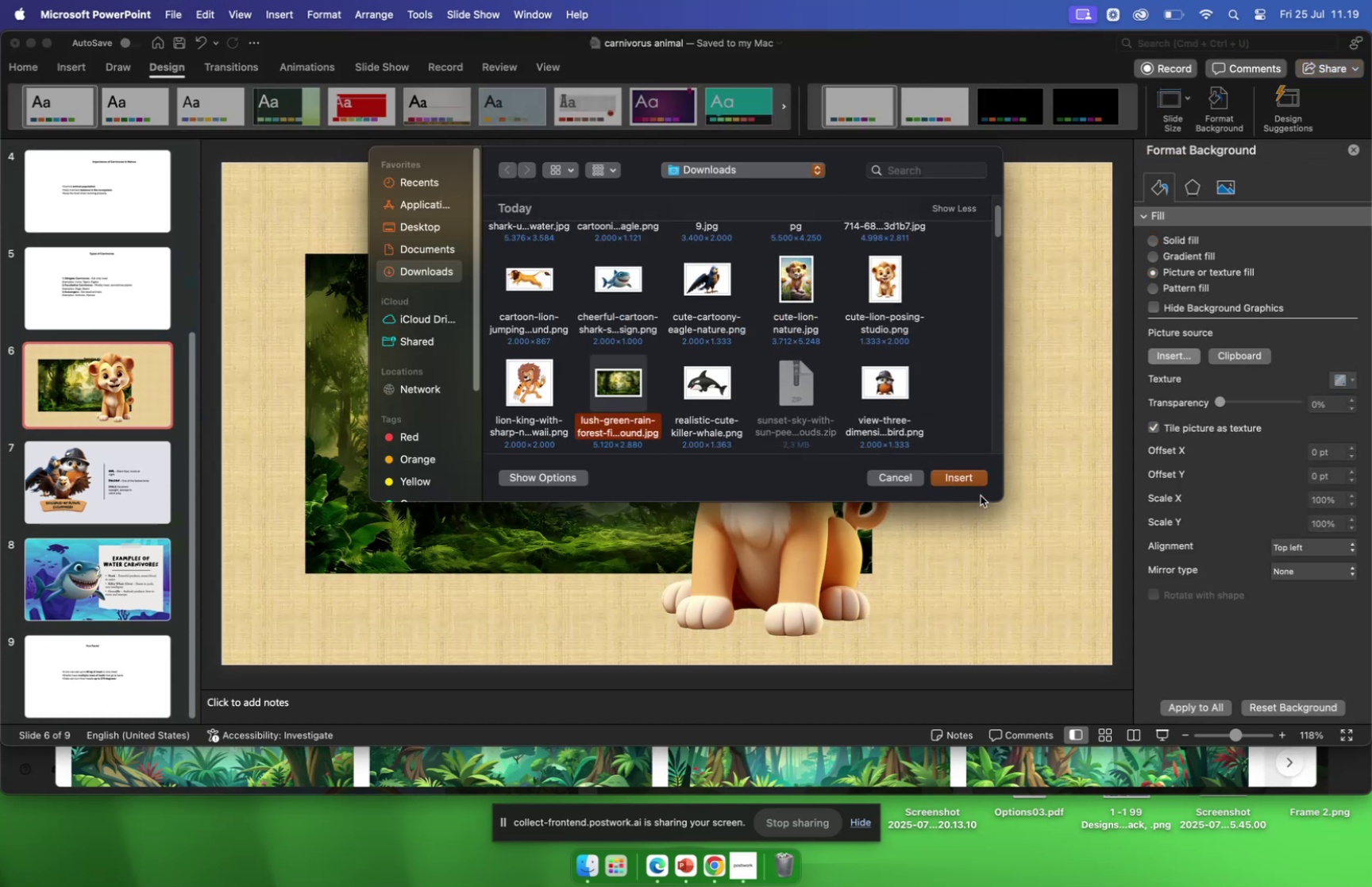 
left_click([966, 473])
 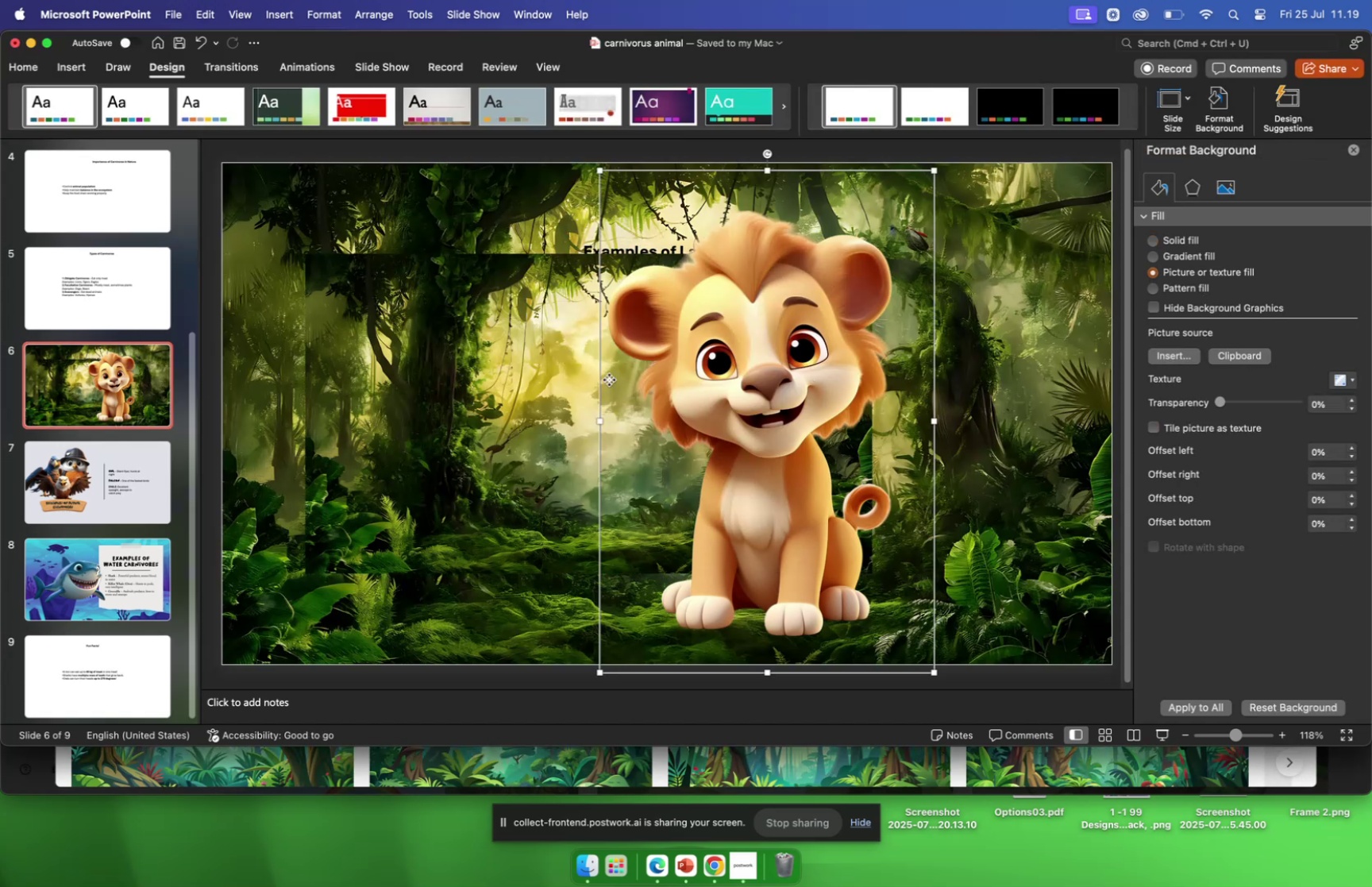 
left_click([484, 387])
 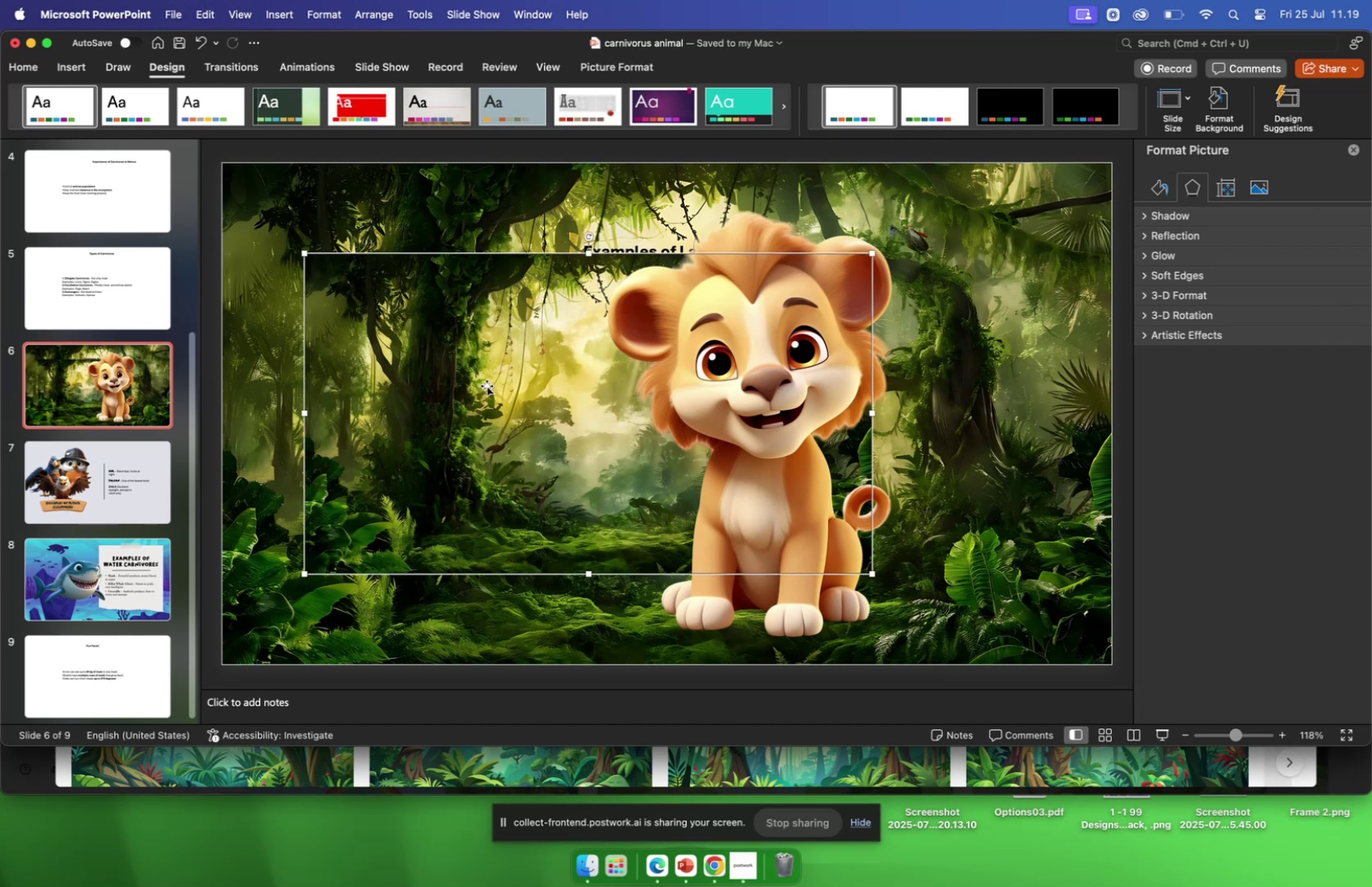 
key(Backspace)
 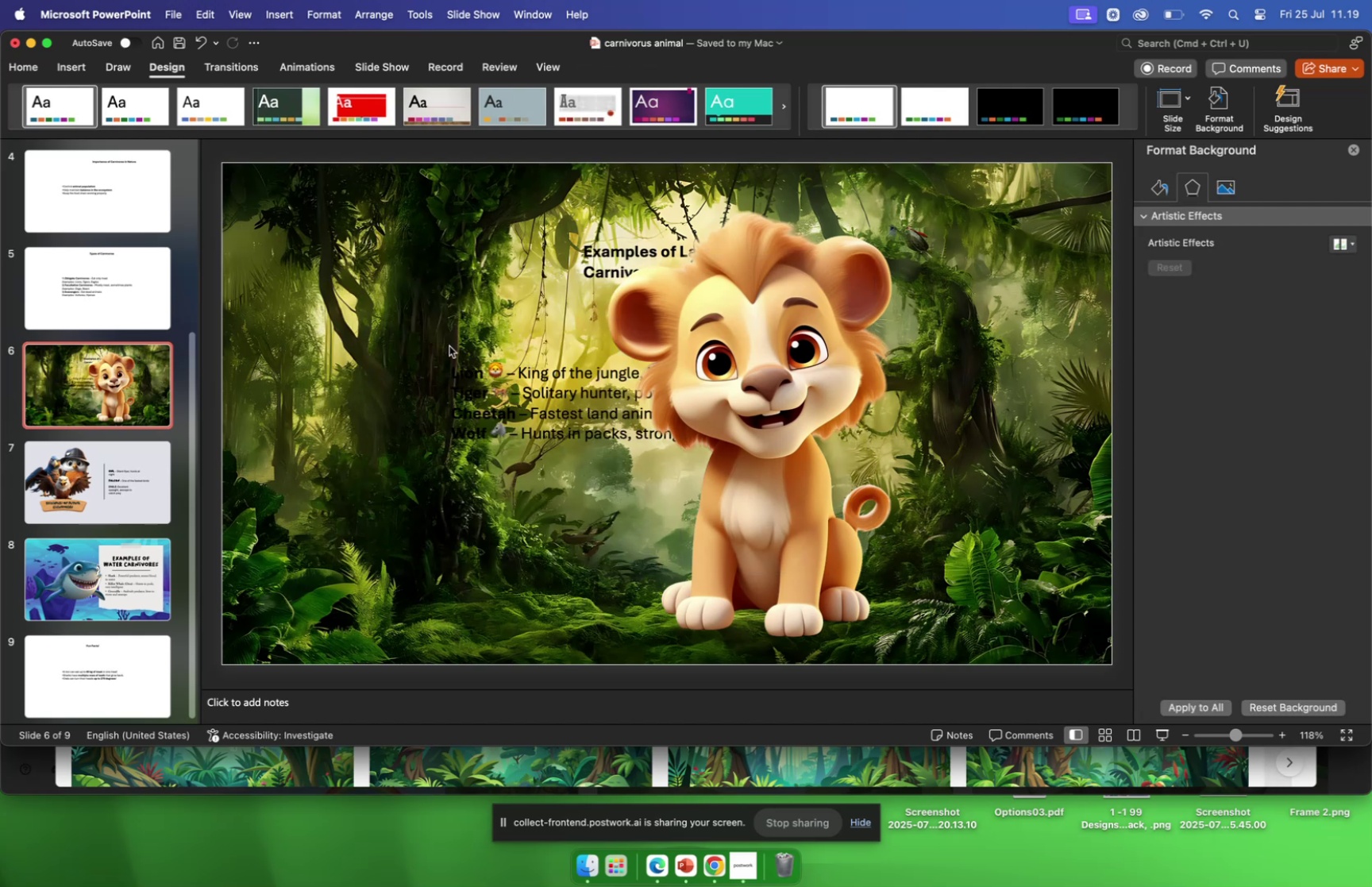 
left_click([431, 319])
 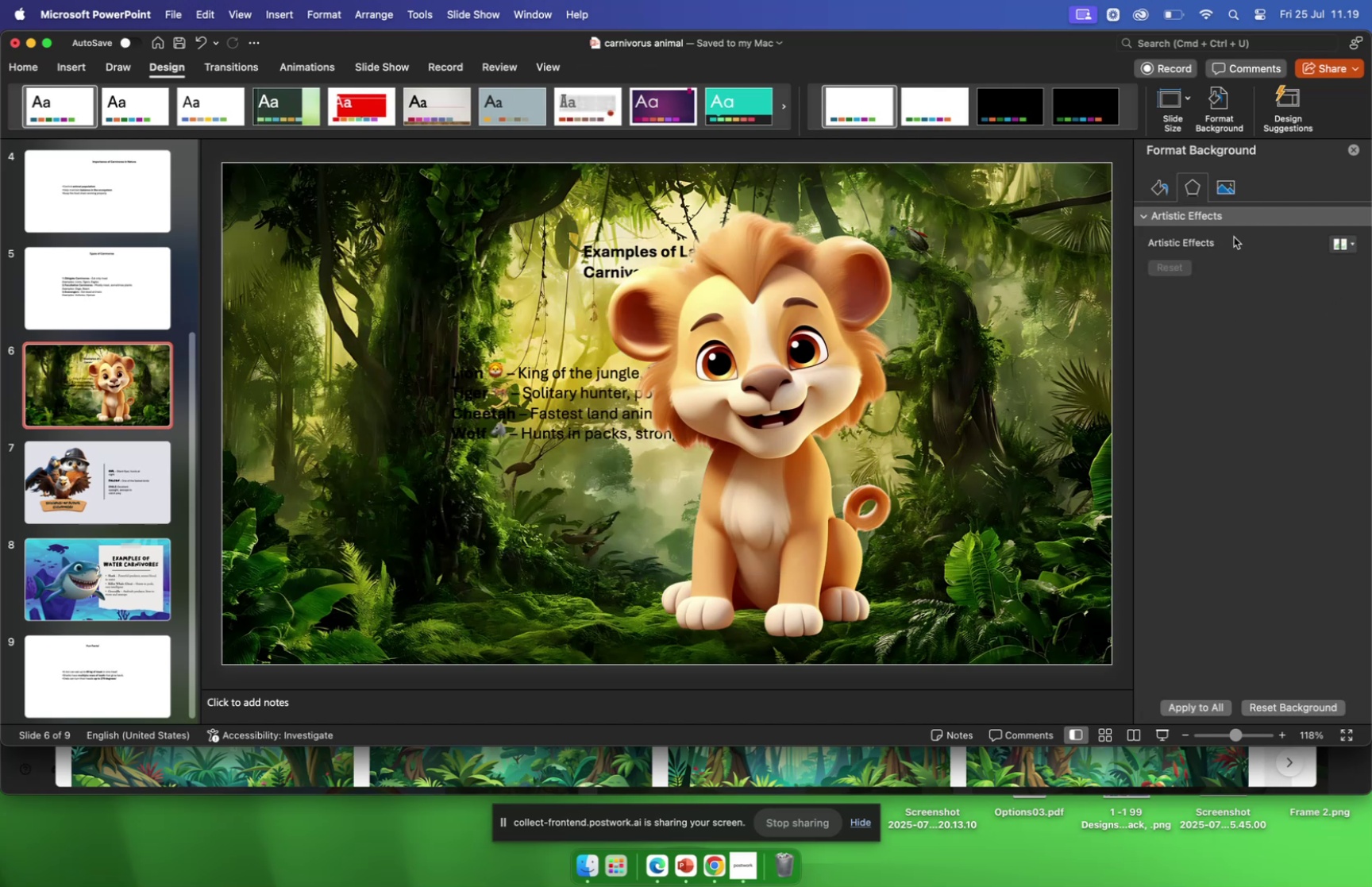 
left_click([1231, 238])
 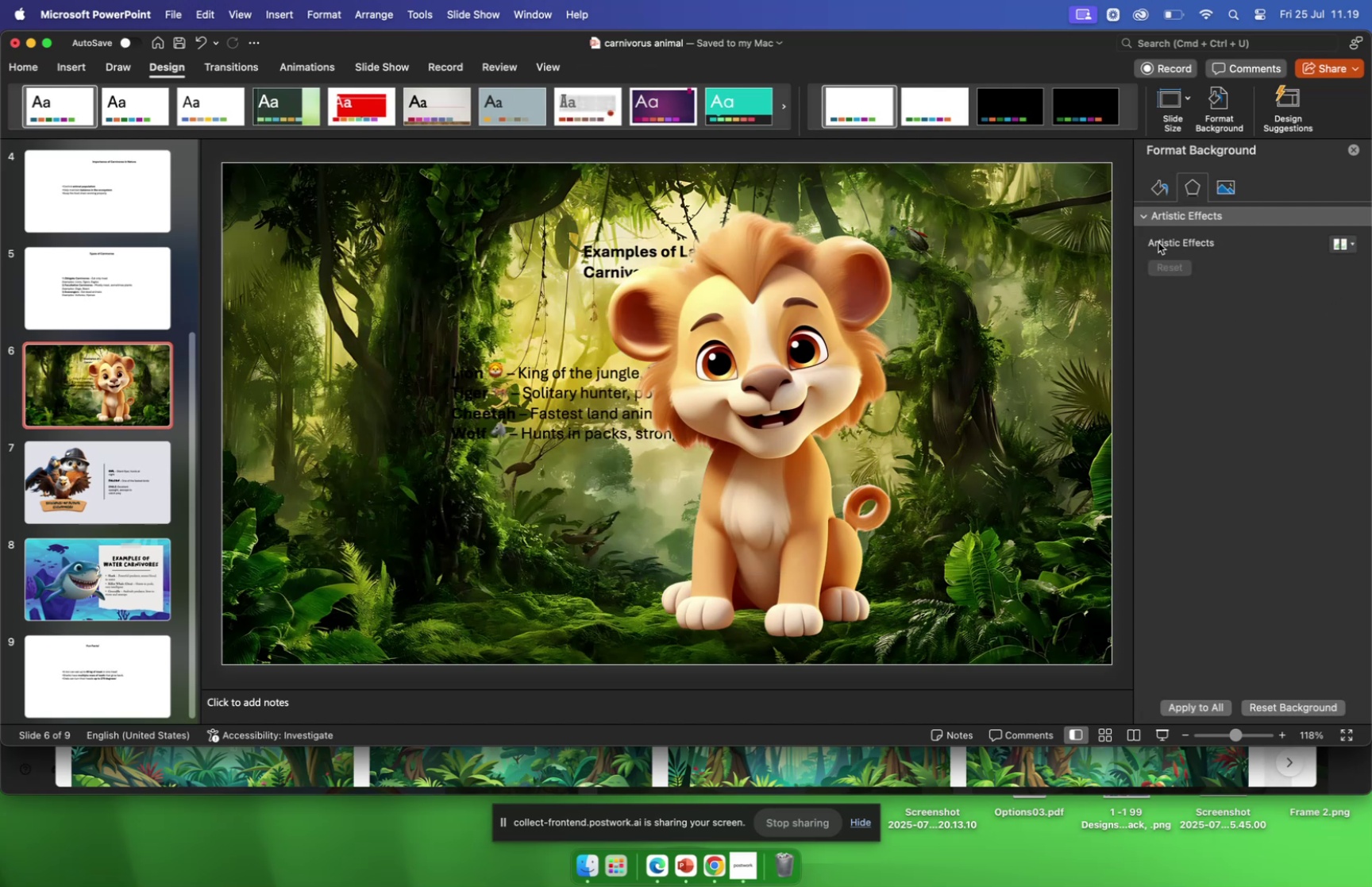 
left_click([1158, 242])
 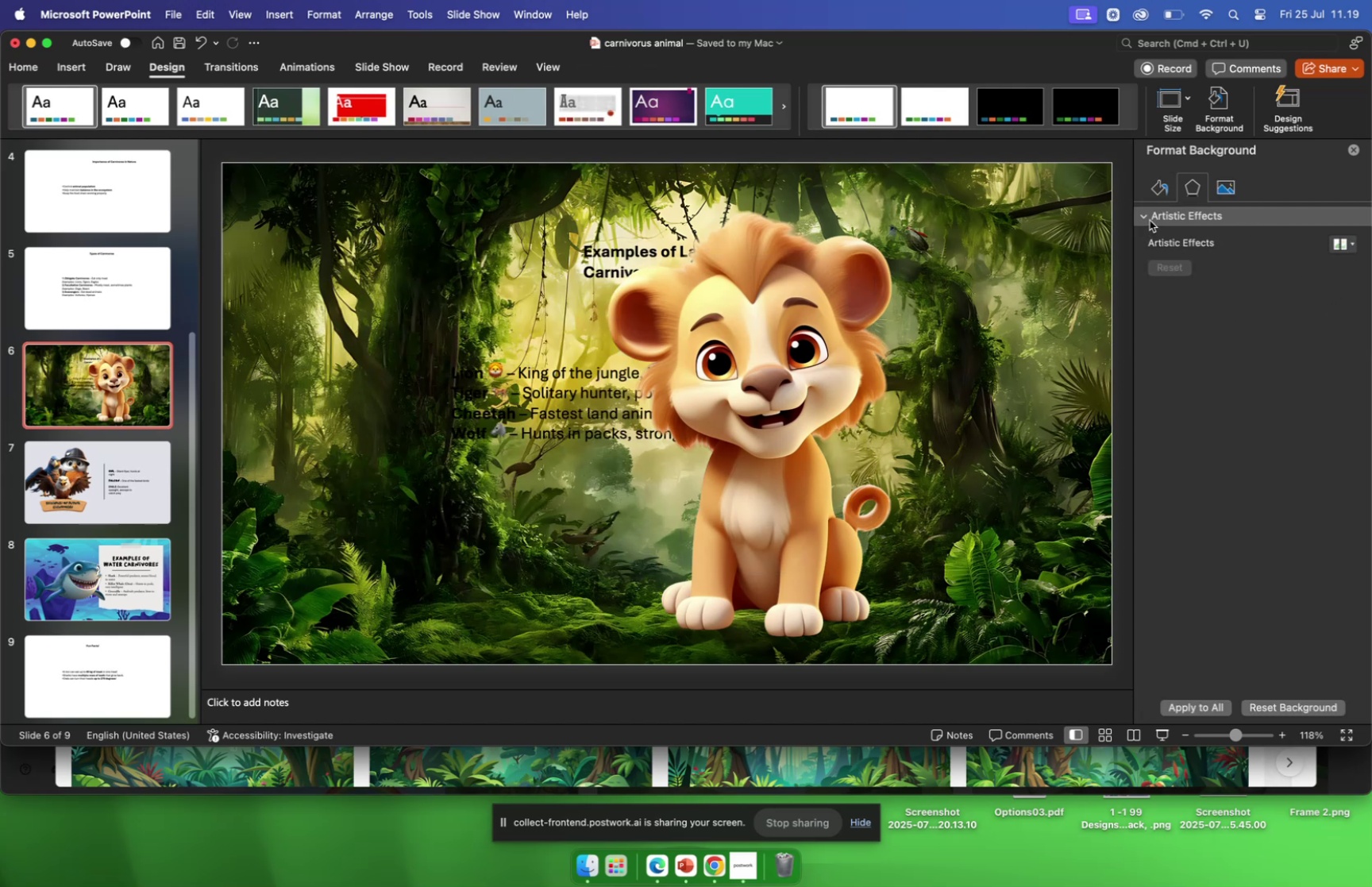 
left_click([1149, 219])
 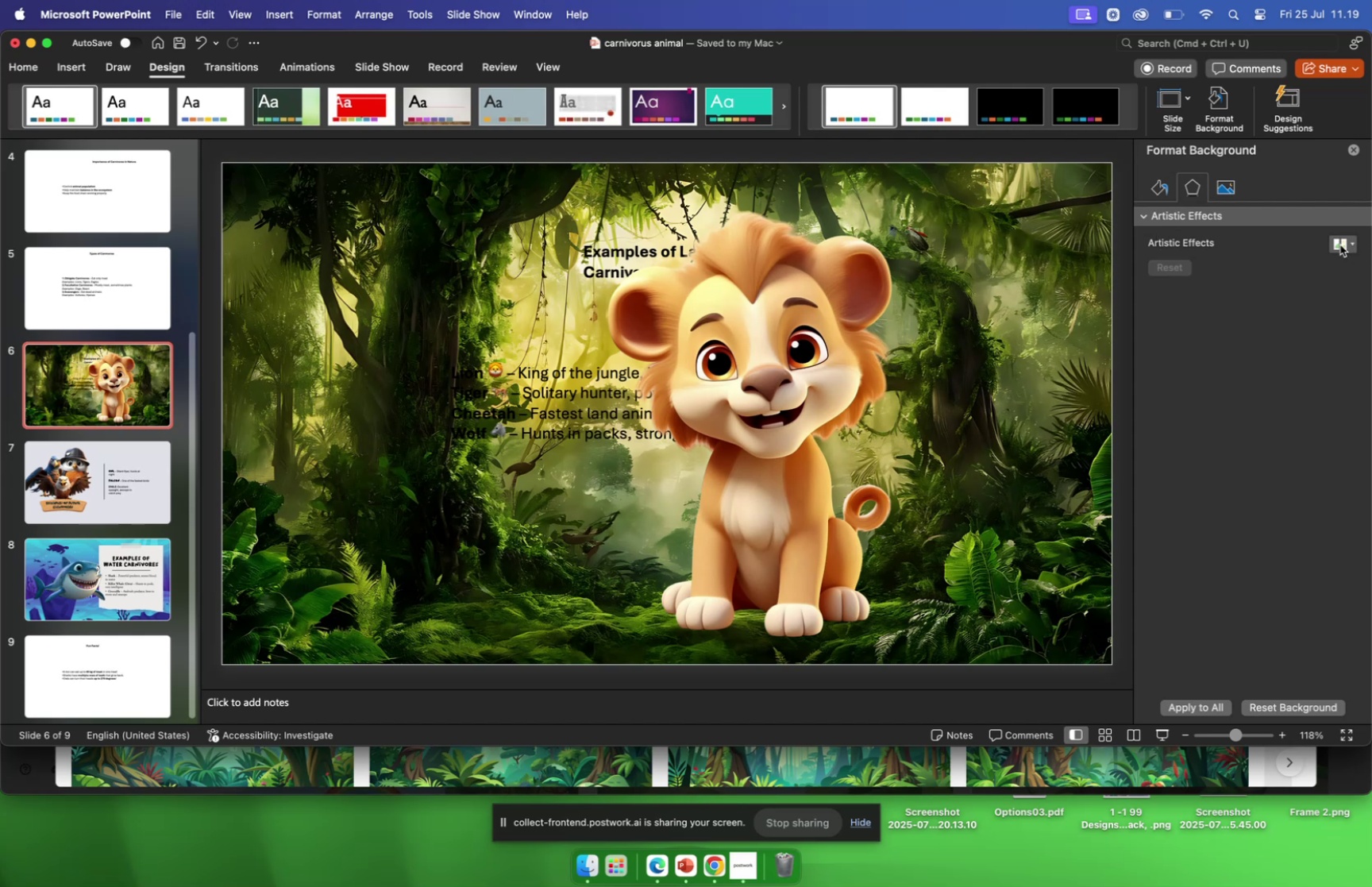 
left_click([1347, 240])
 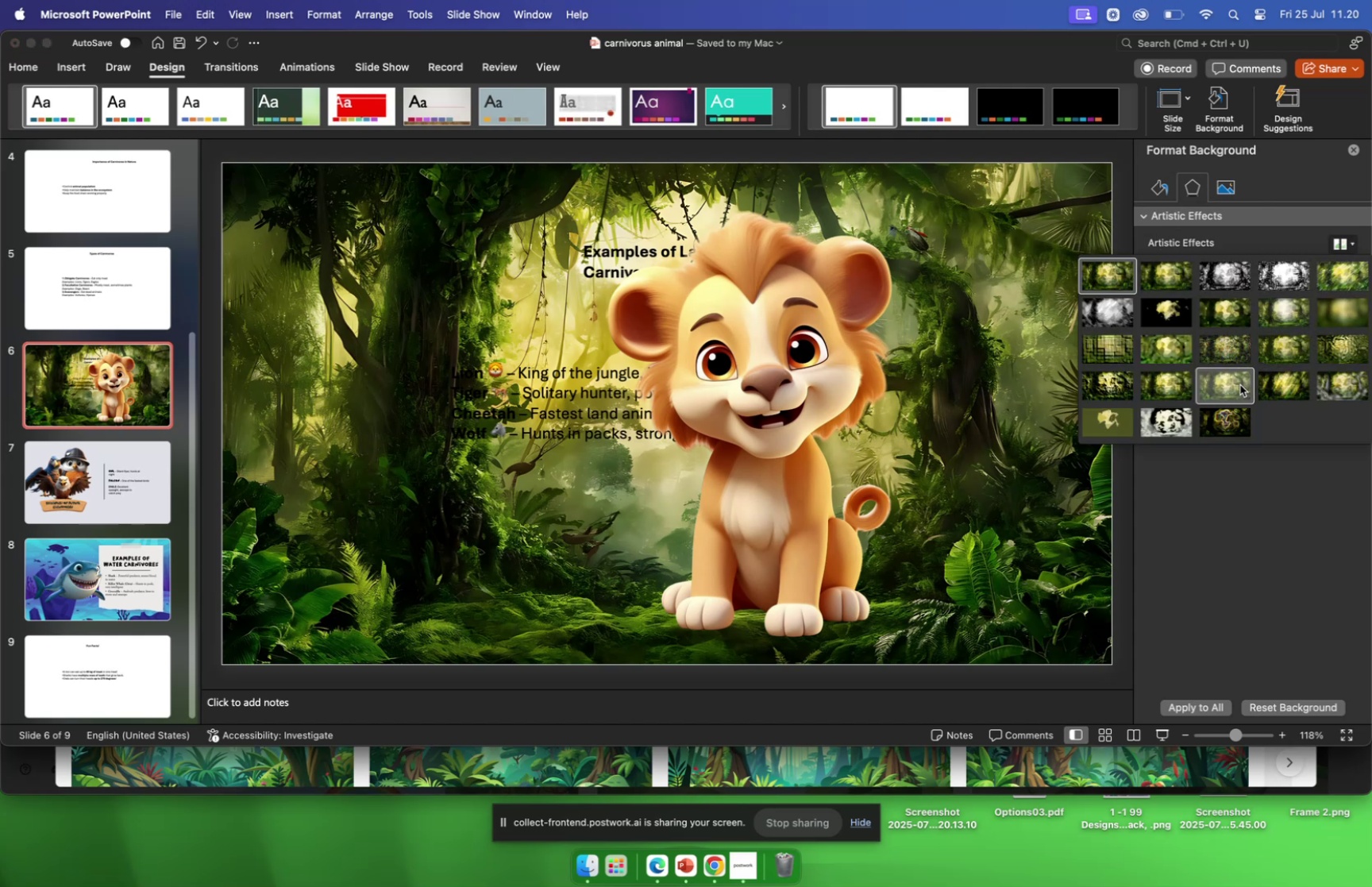 
left_click([1294, 395])
 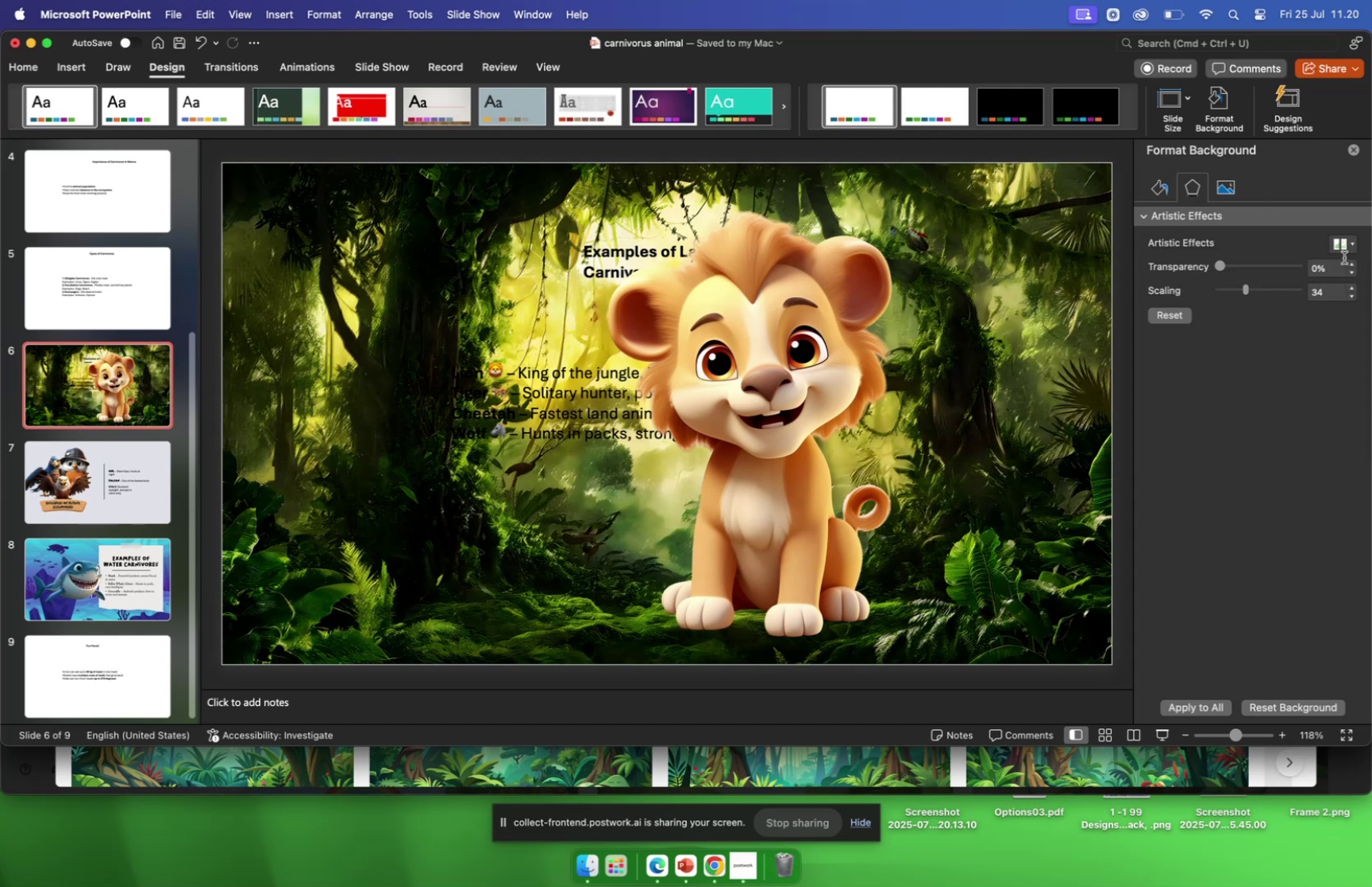 
left_click([1352, 249])
 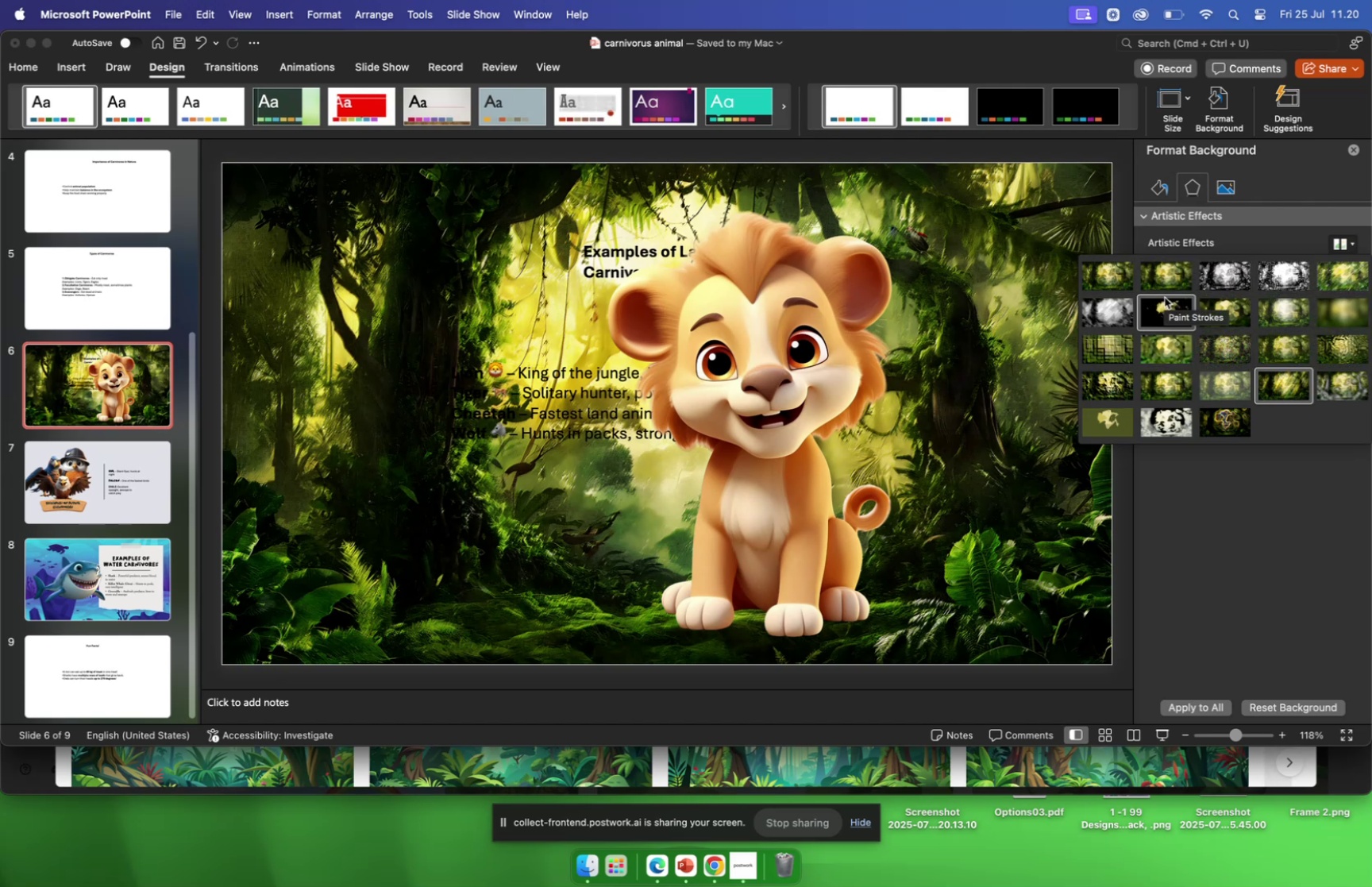 
wait(16.43)
 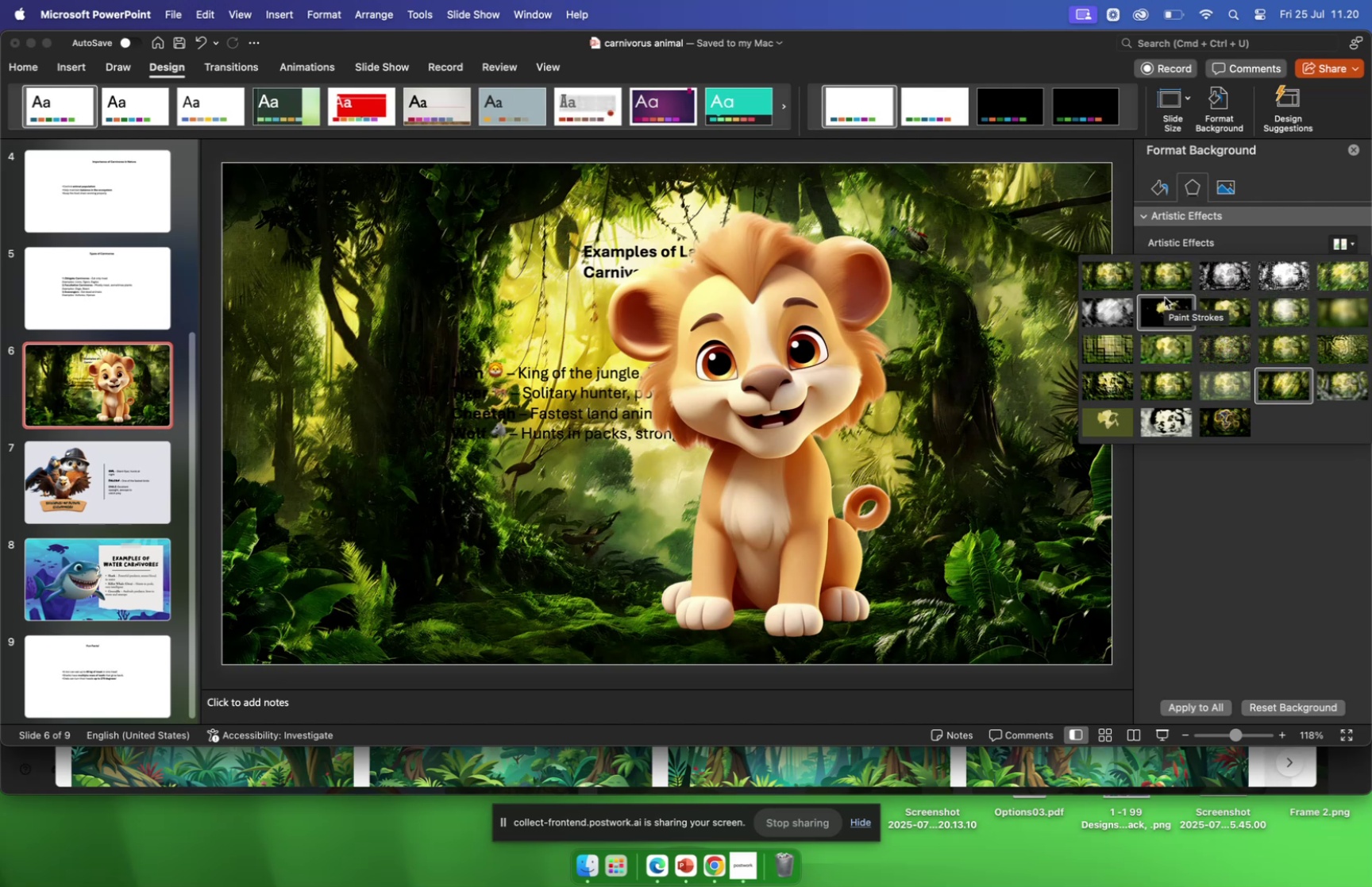 
left_click([1230, 382])
 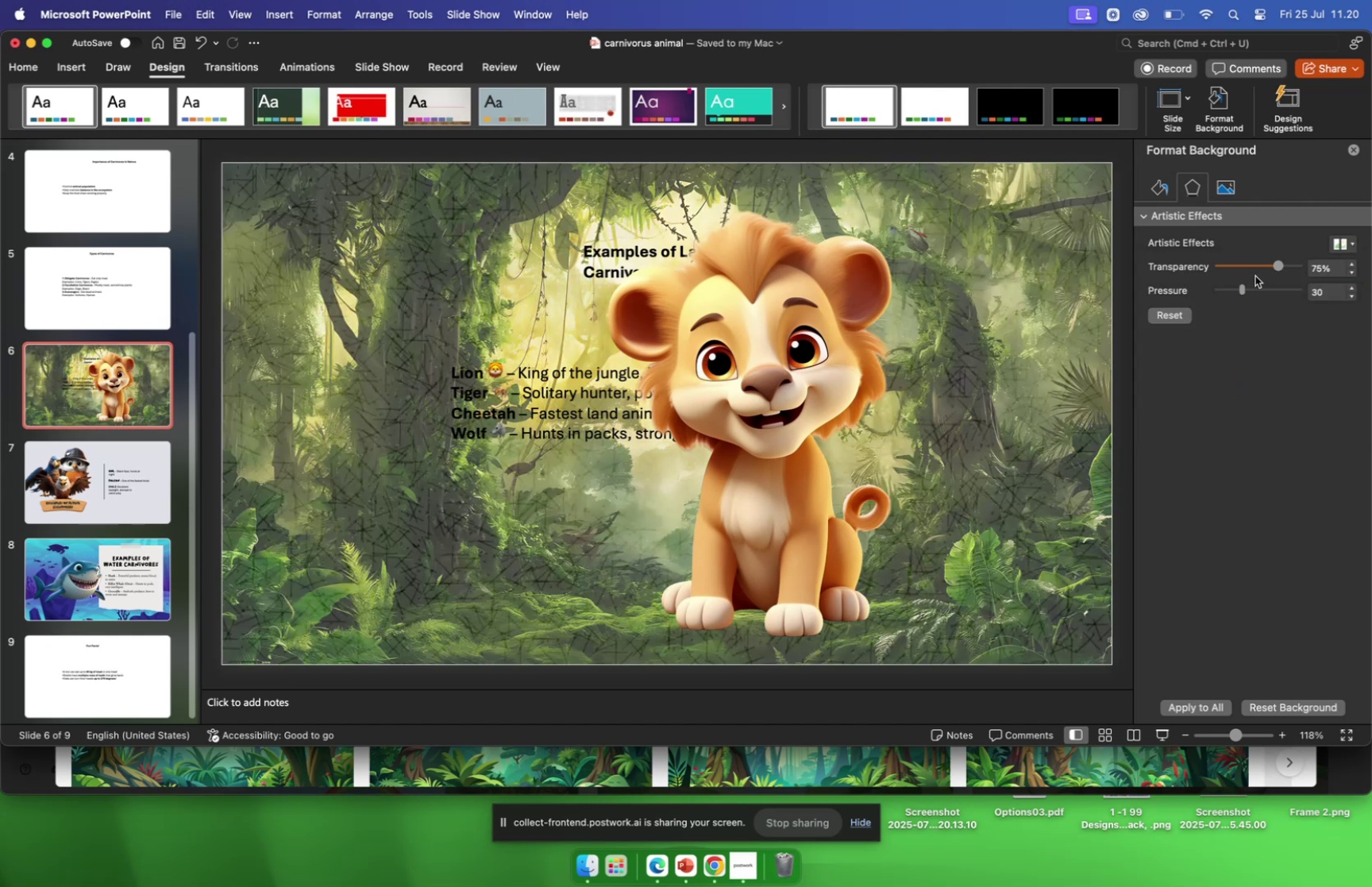 
left_click_drag(start_coordinate=[1278, 267], to_coordinate=[1237, 272])
 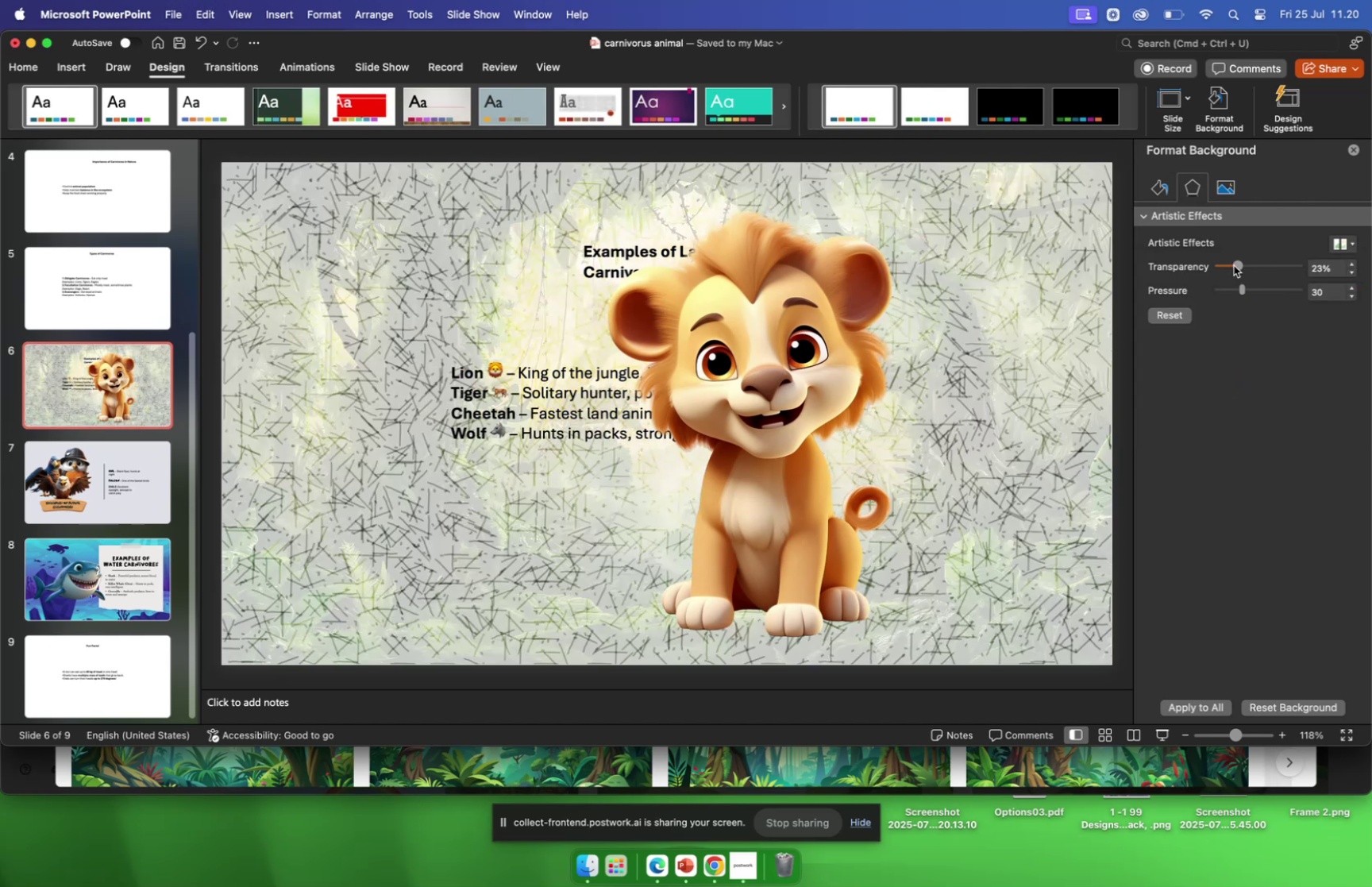 
left_click([1234, 265])
 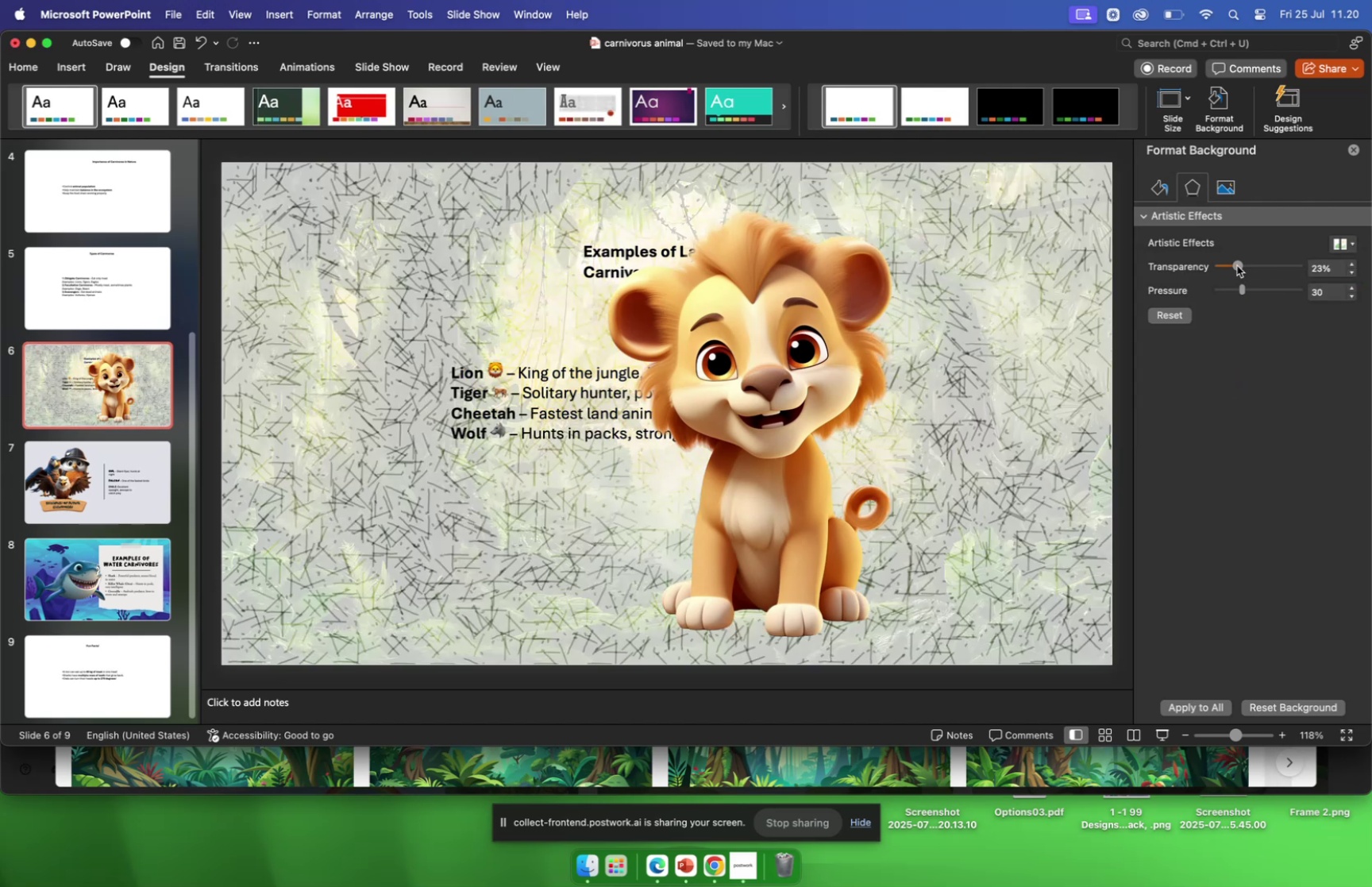 
left_click_drag(start_coordinate=[1237, 265], to_coordinate=[1297, 268])
 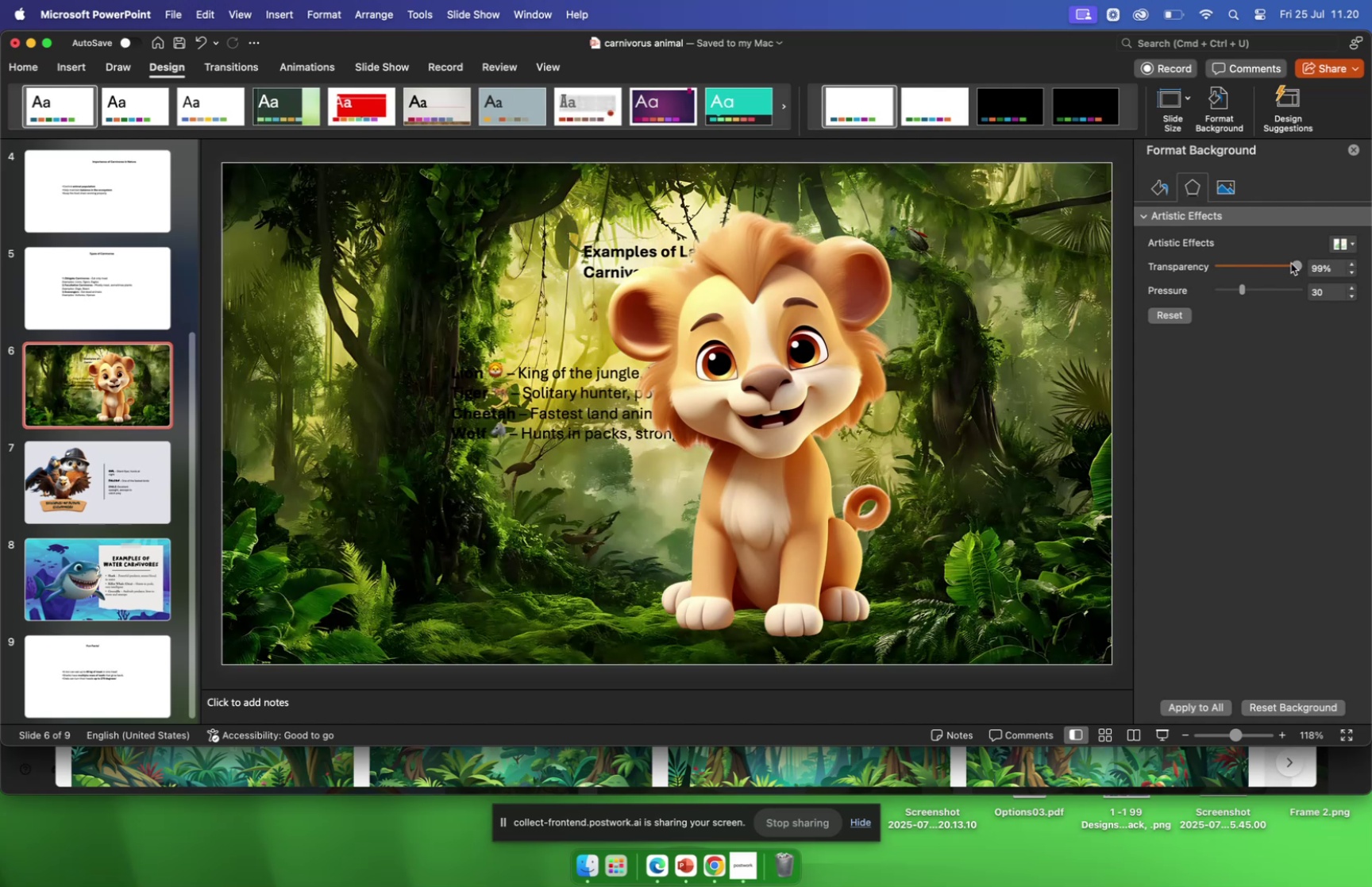 
left_click_drag(start_coordinate=[777, 377], to_coordinate=[931, 380])
 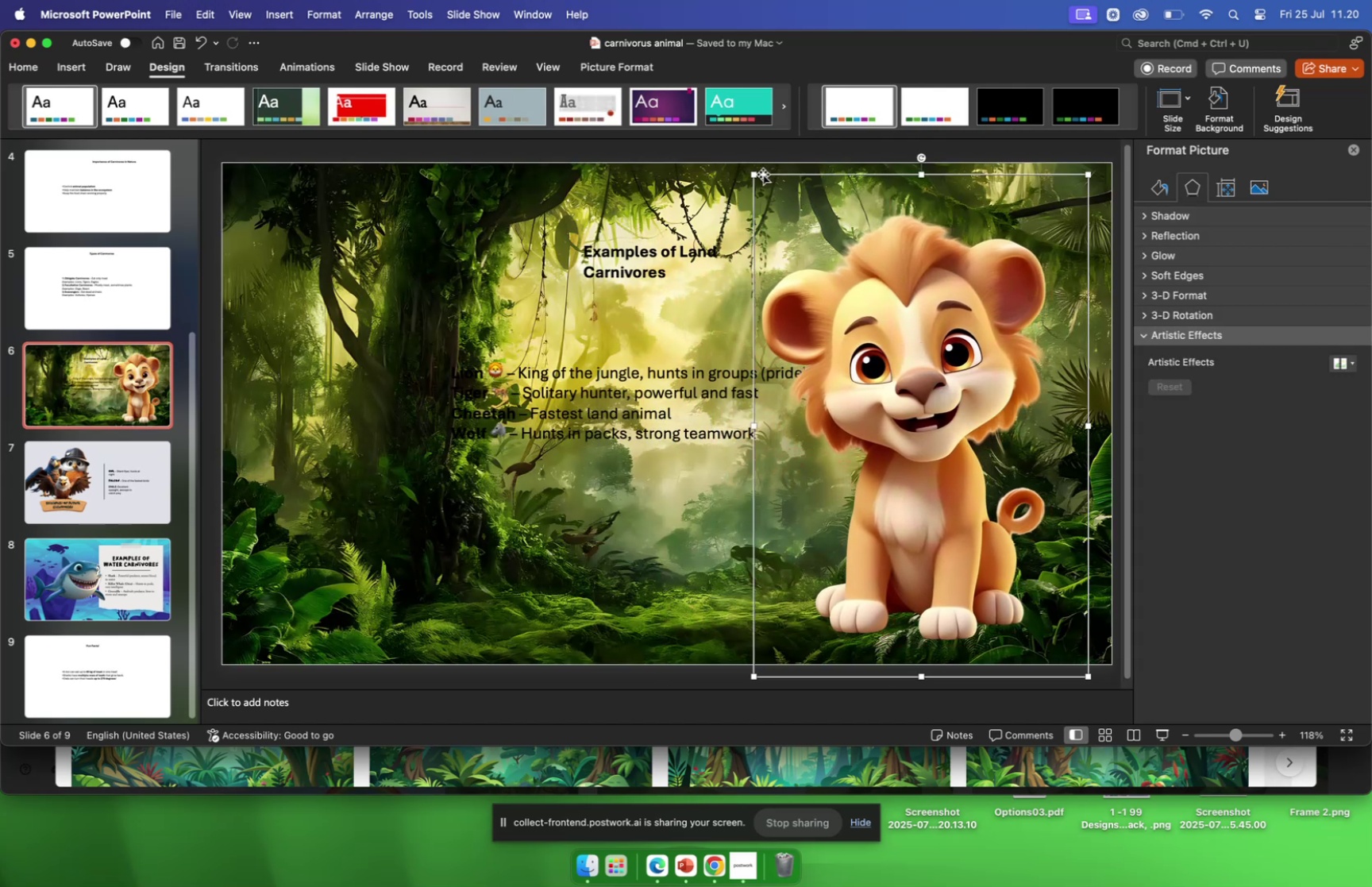 
left_click_drag(start_coordinate=[915, 322], to_coordinate=[892, 349])
 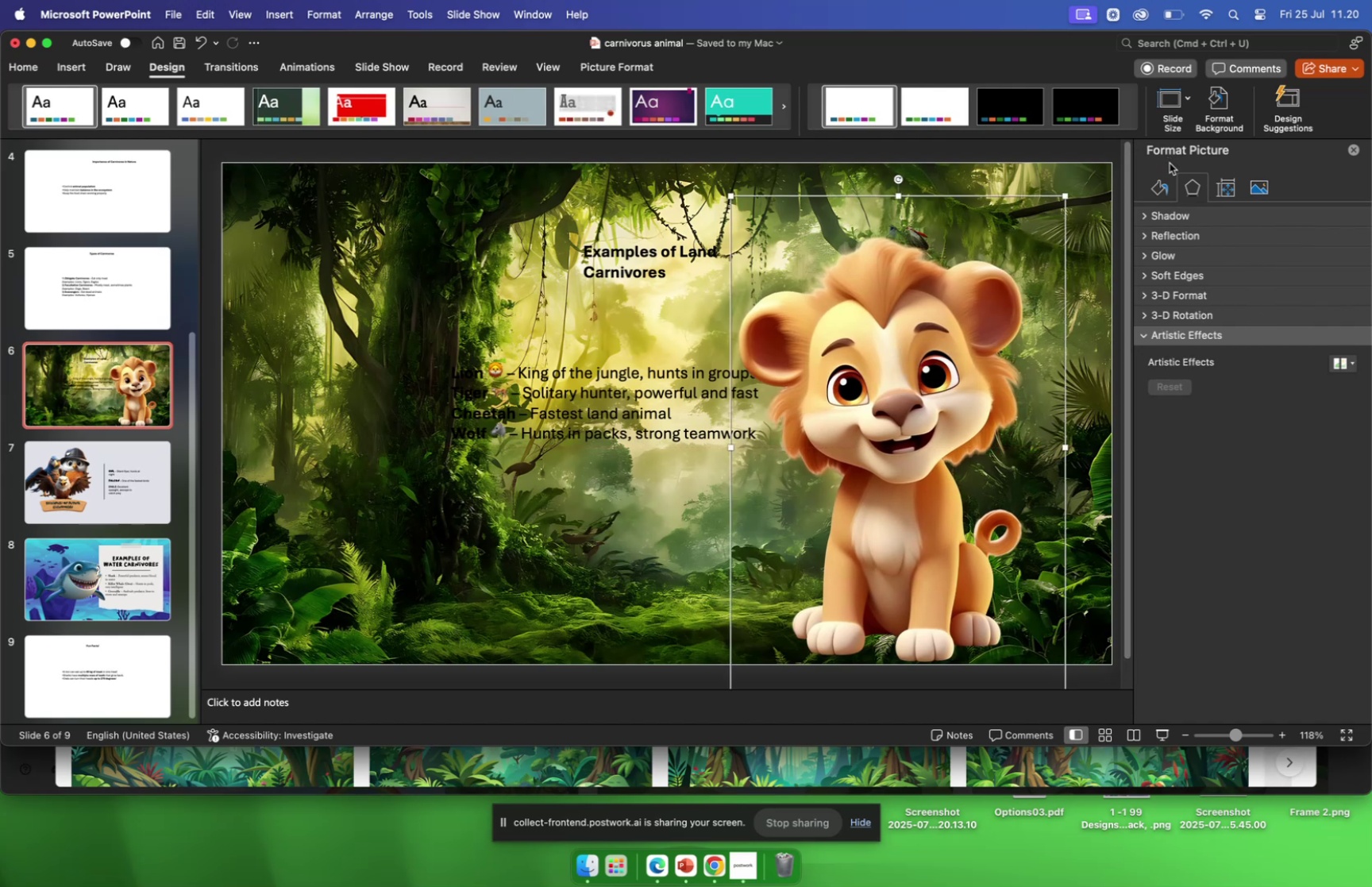 
wait(7.82)
 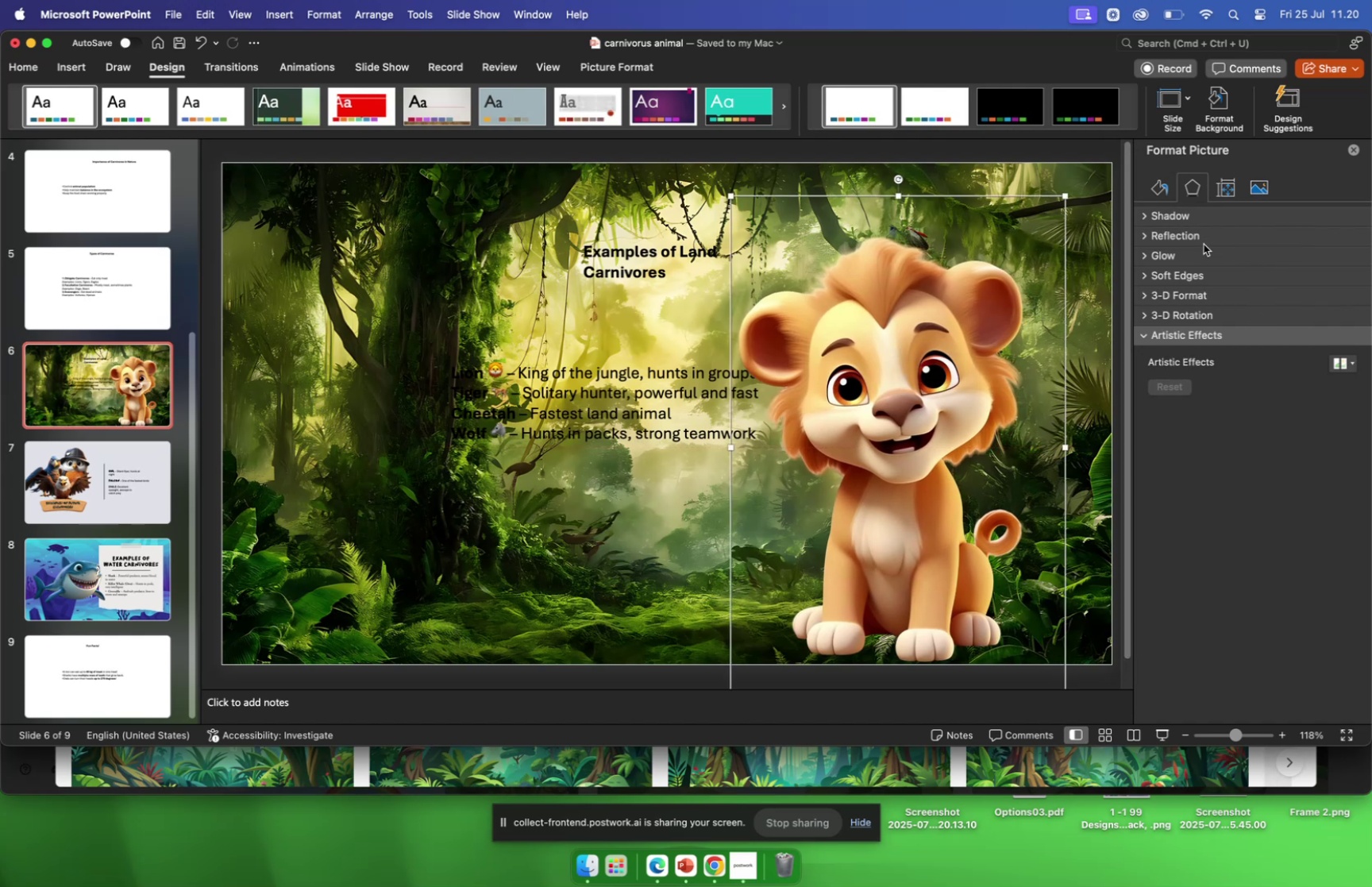 
left_click([1159, 189])
 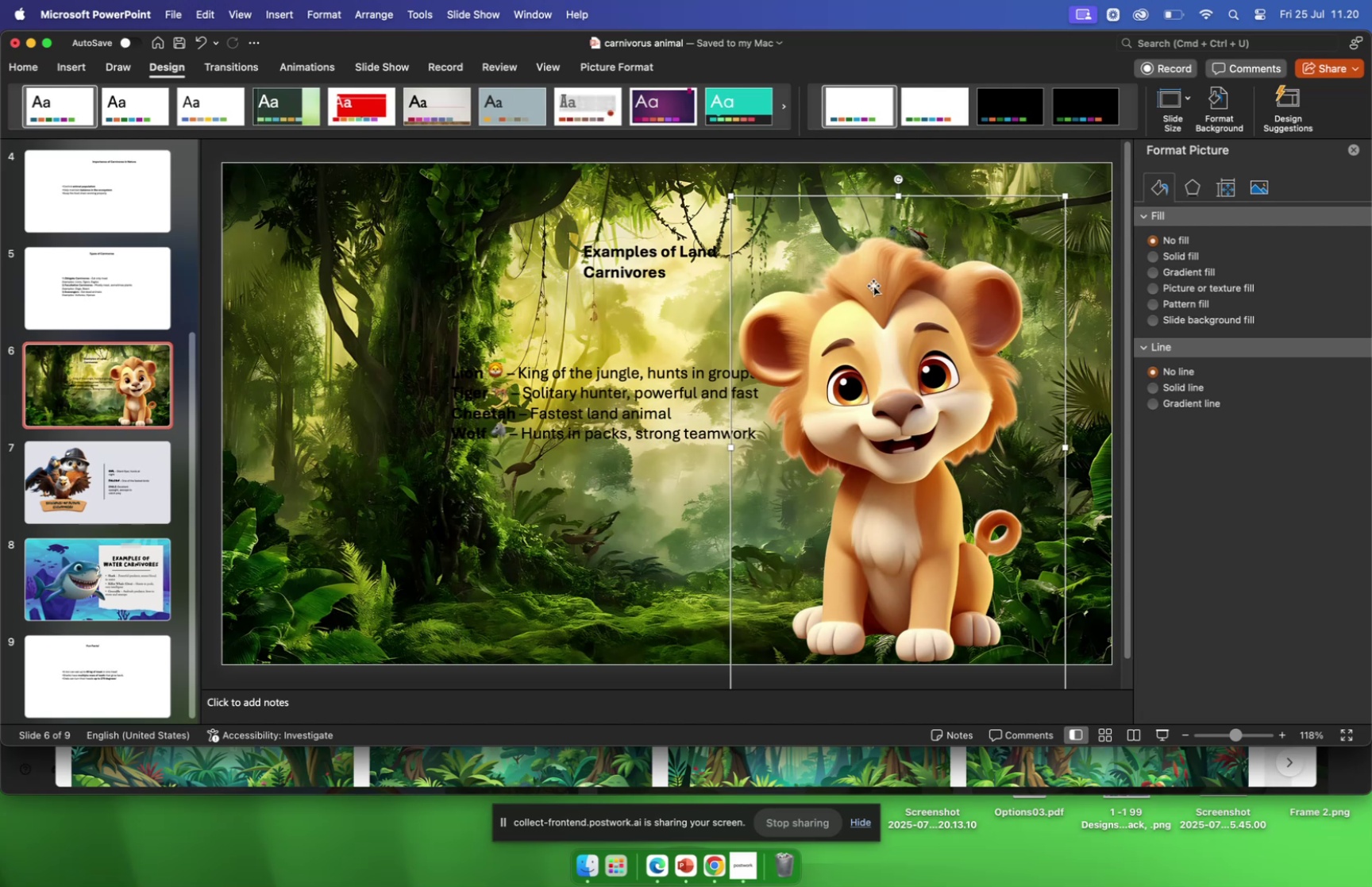 
left_click([665, 178])
 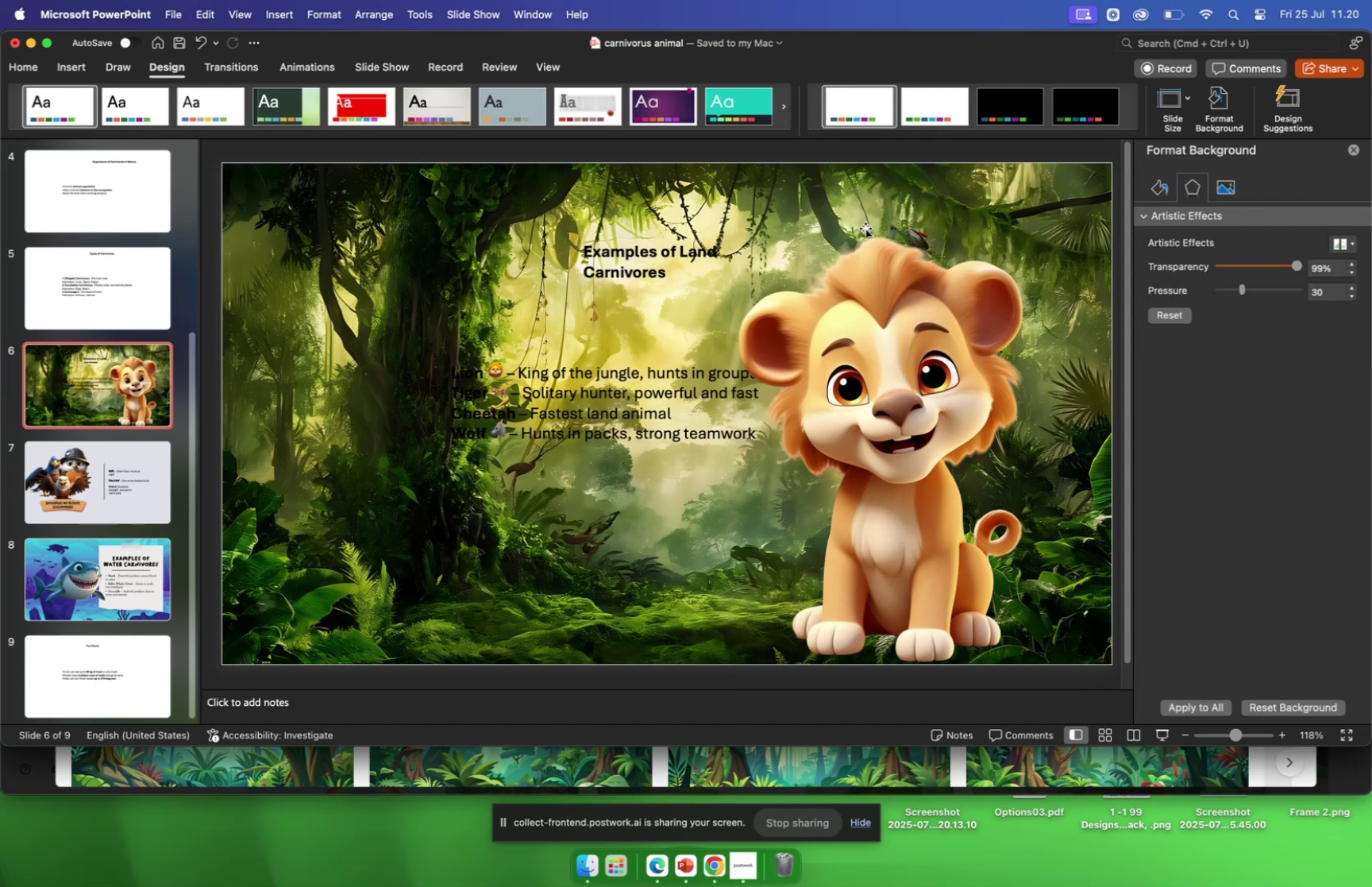 
left_click([865, 228])
 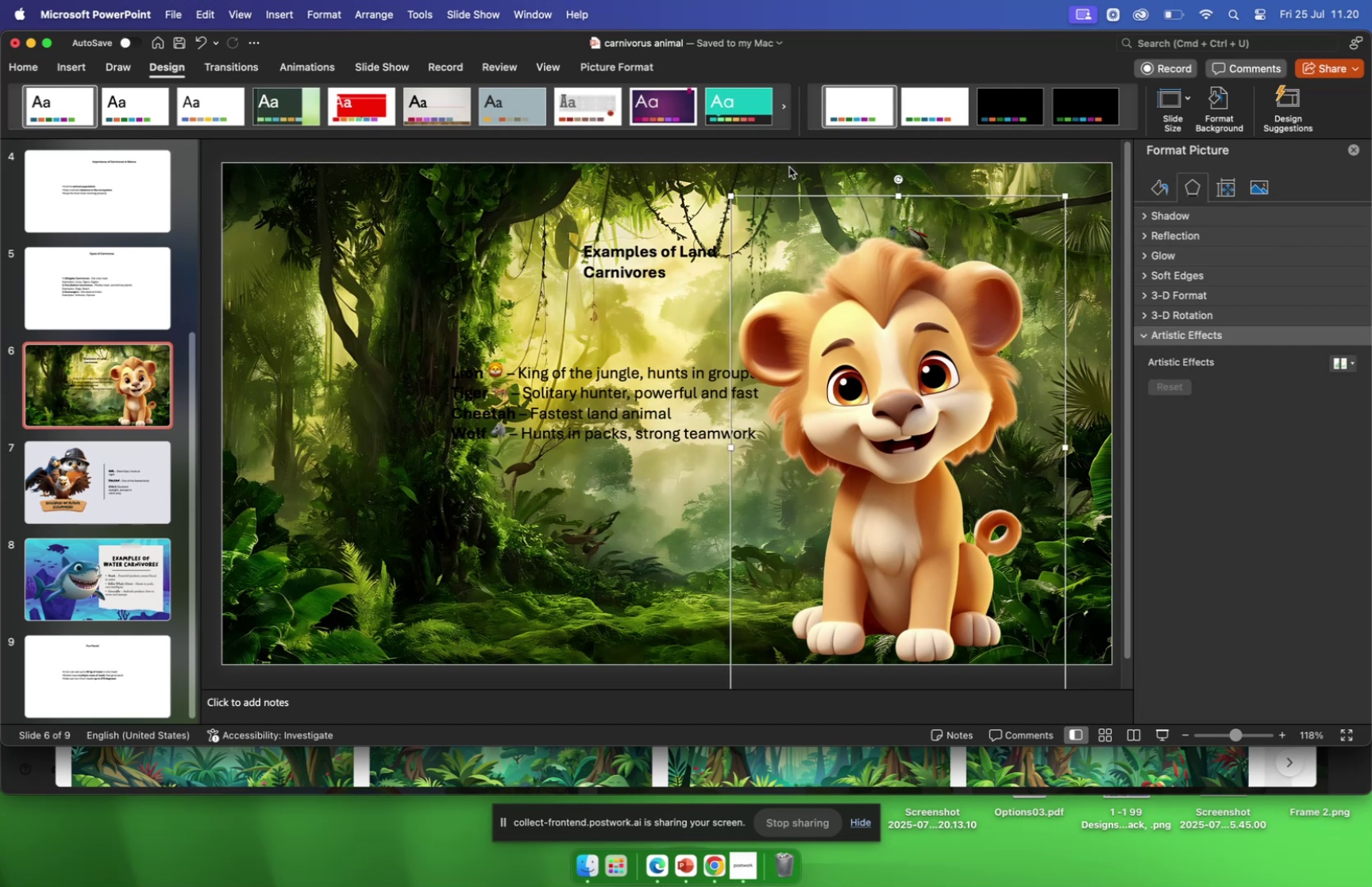 
left_click([791, 173])
 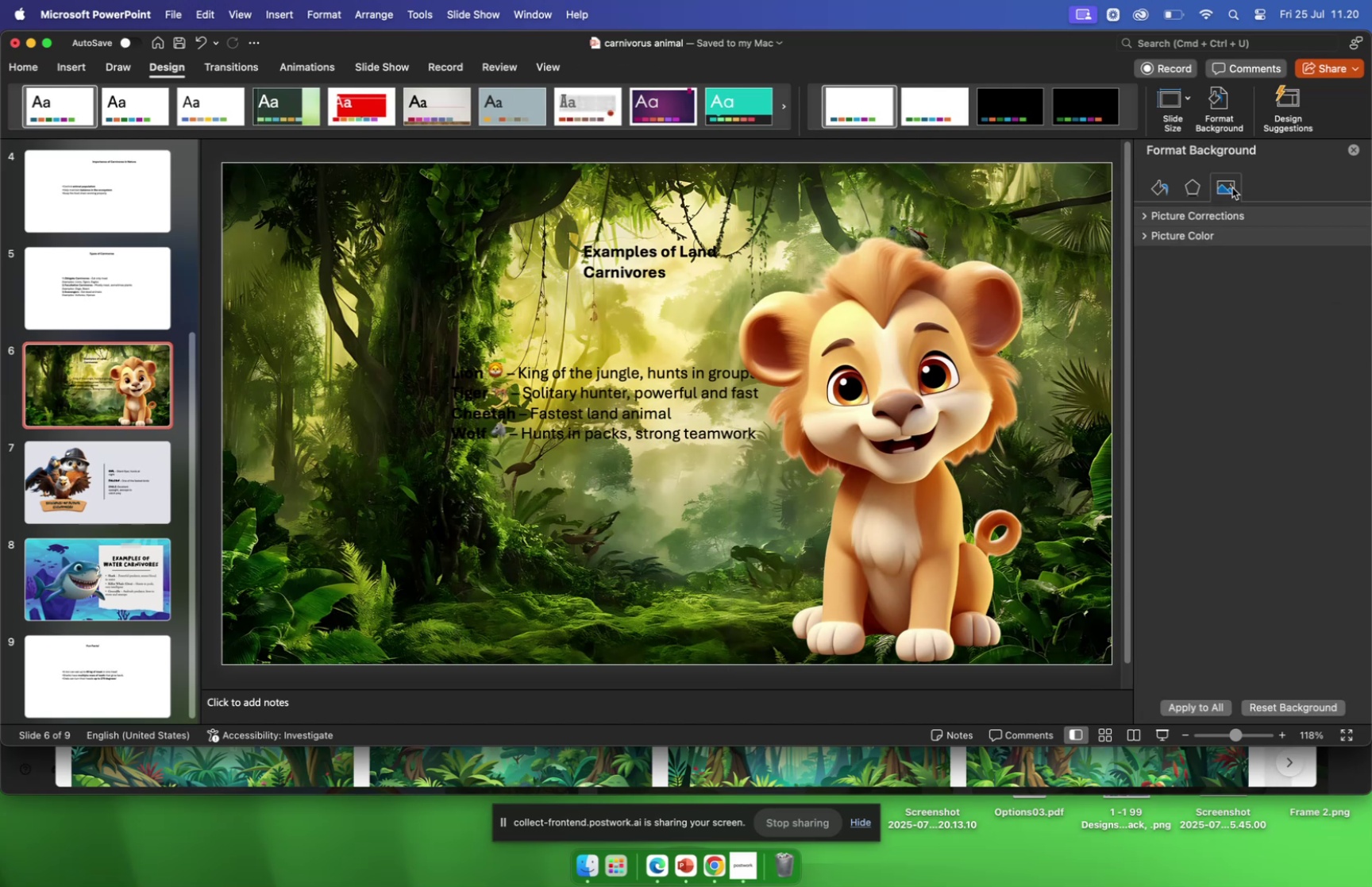 
double_click([1207, 209])
 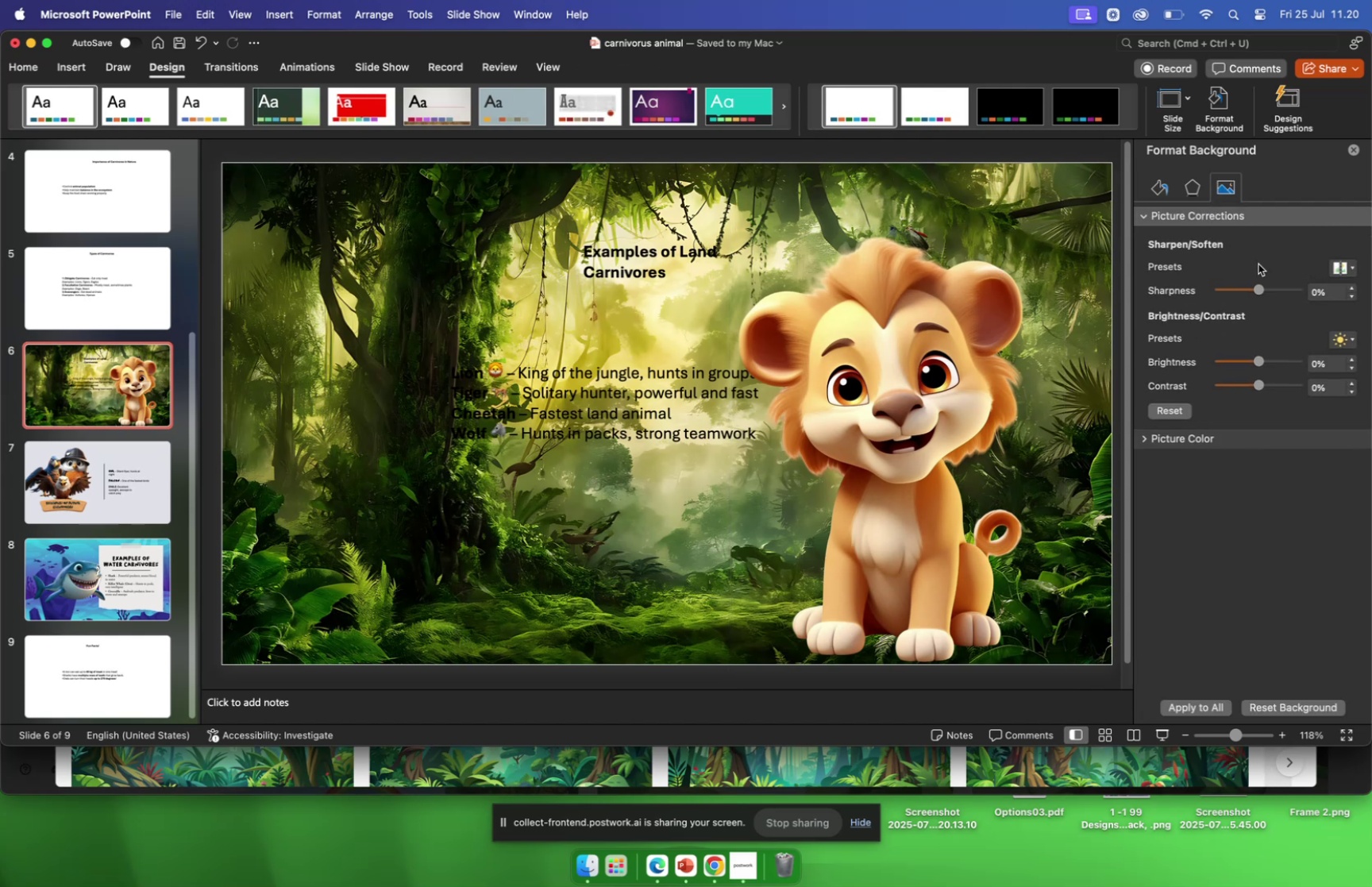 
mouse_move([1331, 280])
 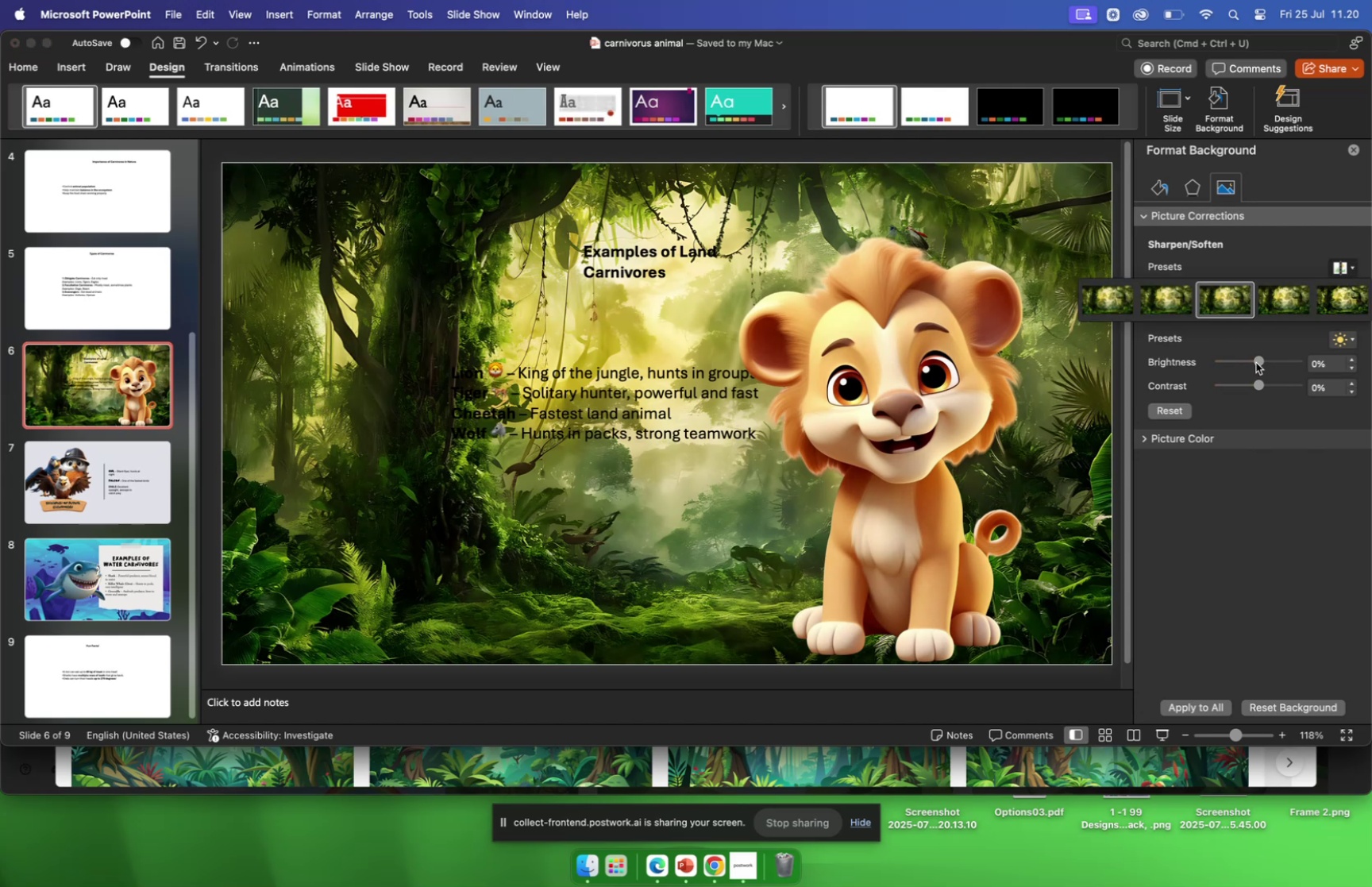 
left_click_drag(start_coordinate=[1259, 361], to_coordinate=[1266, 361])
 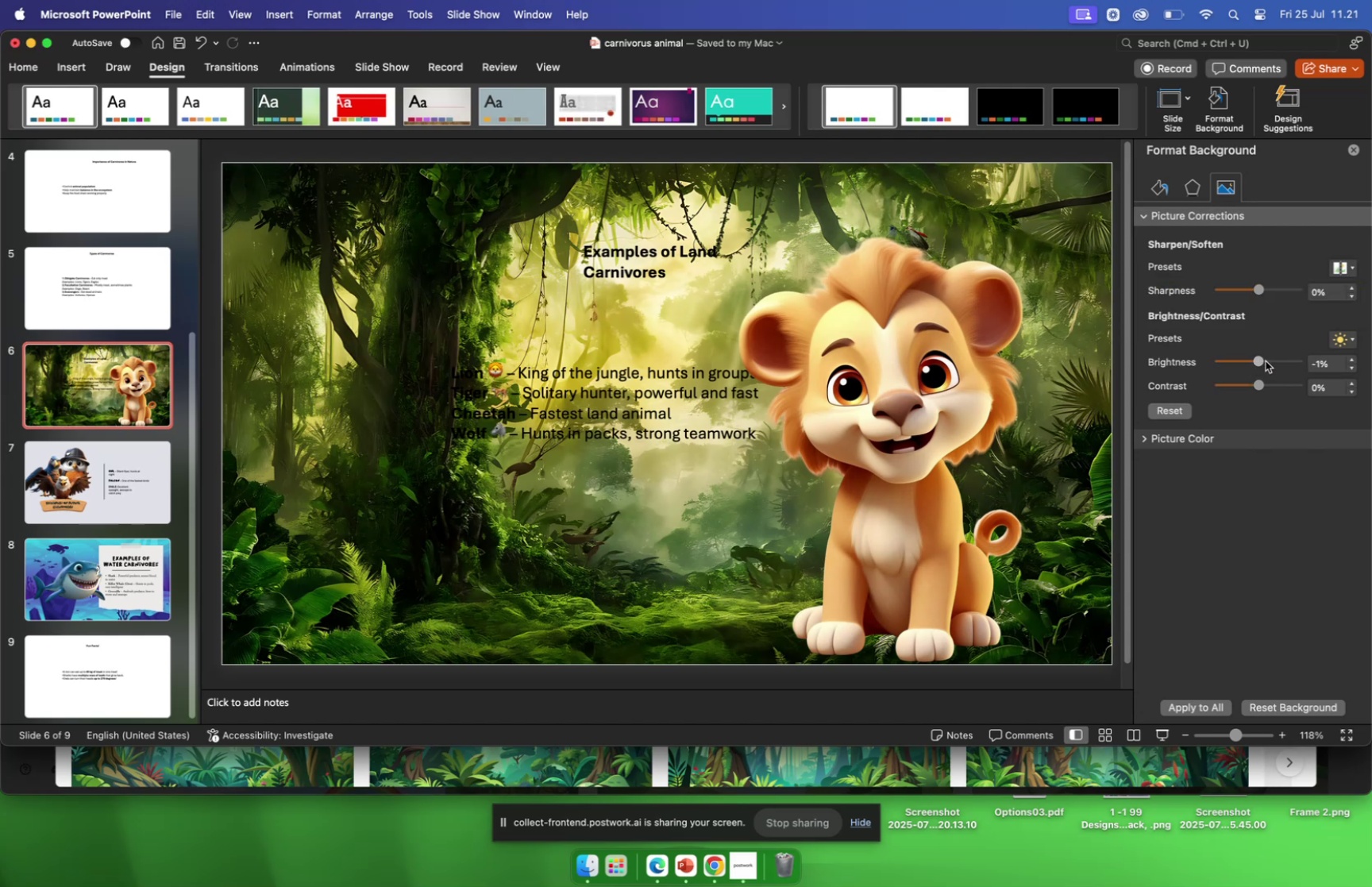 
left_click_drag(start_coordinate=[1266, 361], to_coordinate=[1275, 359])
 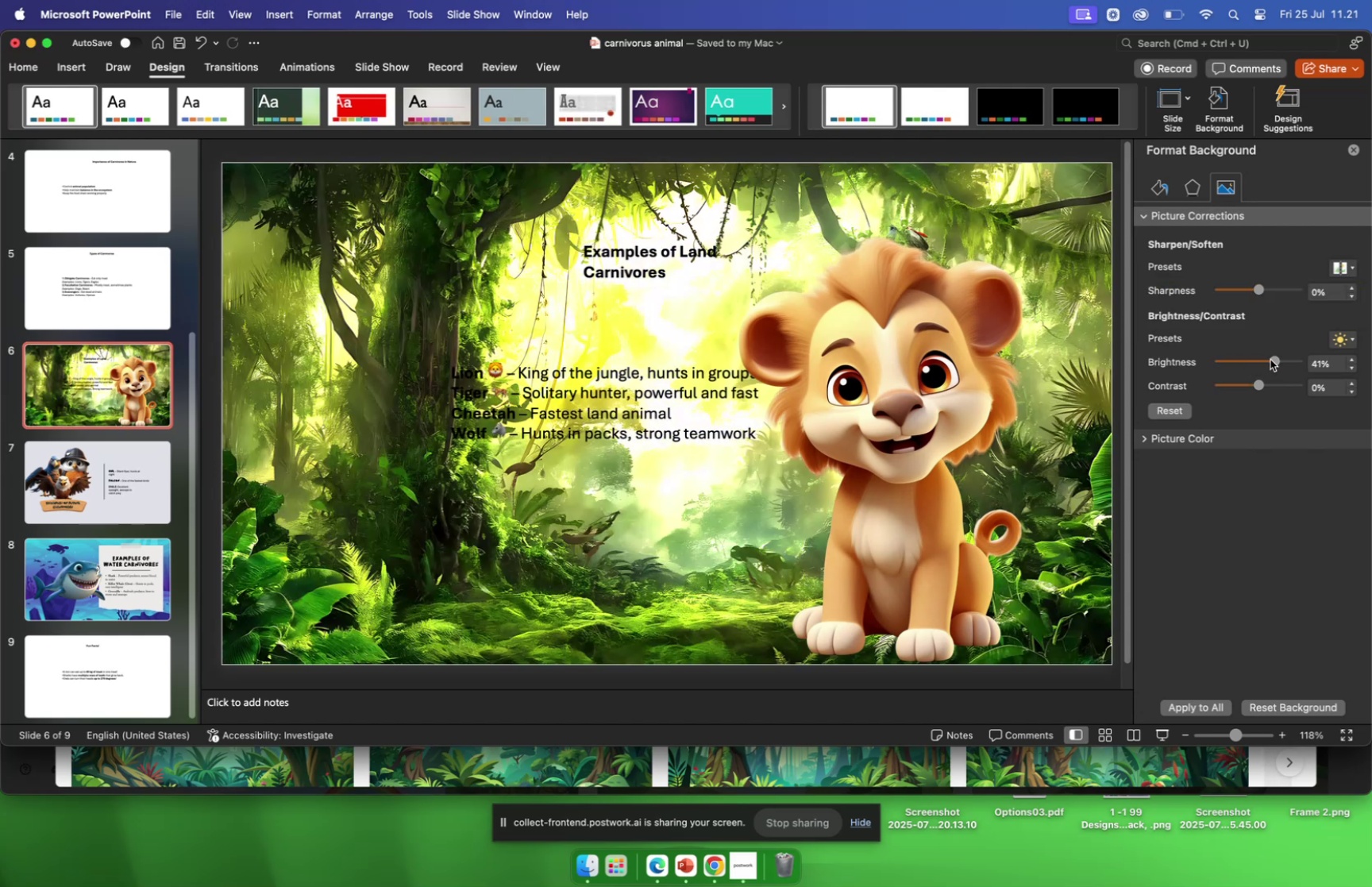 
left_click([1270, 359])
 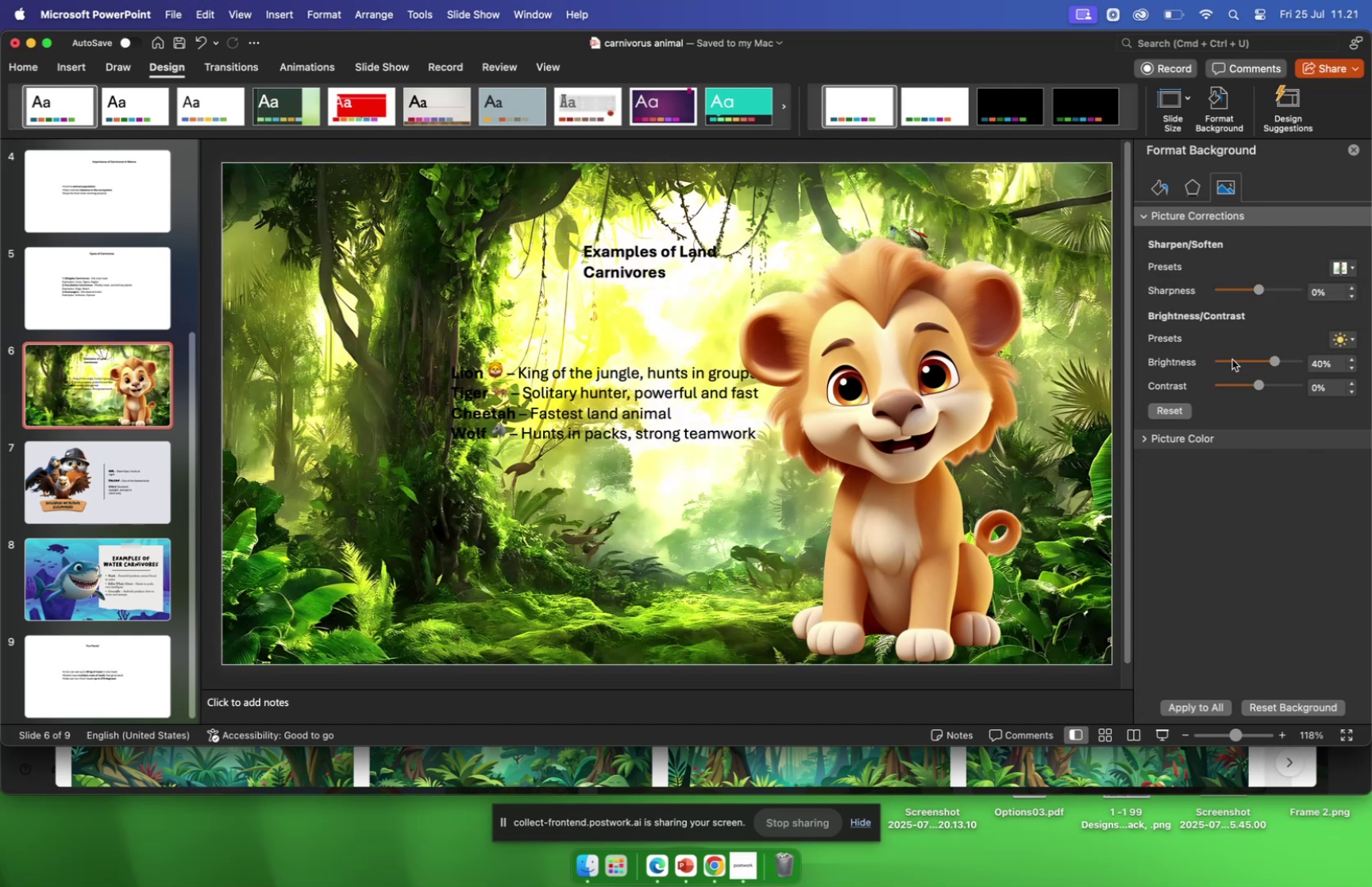 
left_click([1232, 359])
 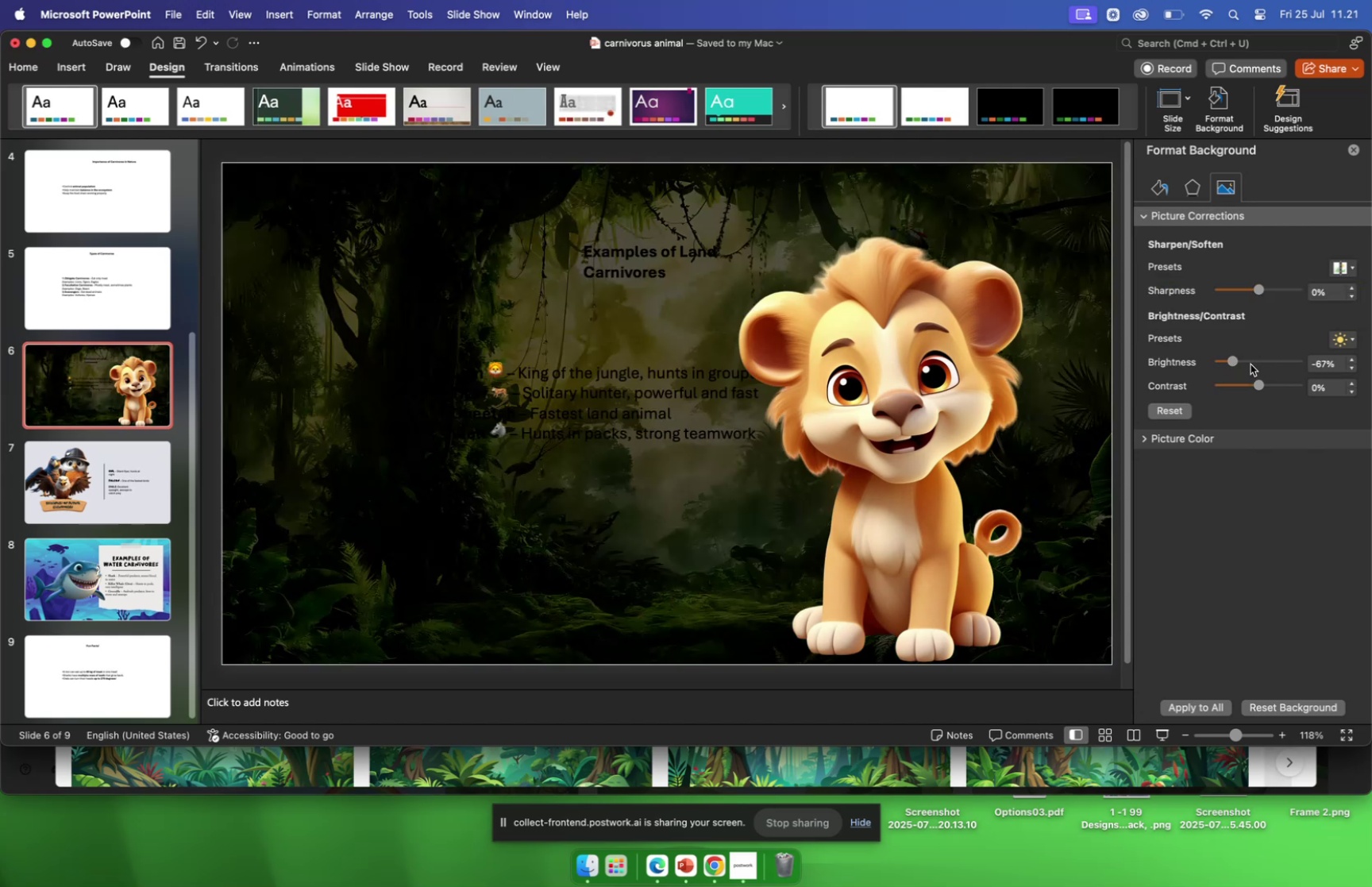 
left_click([1251, 361])
 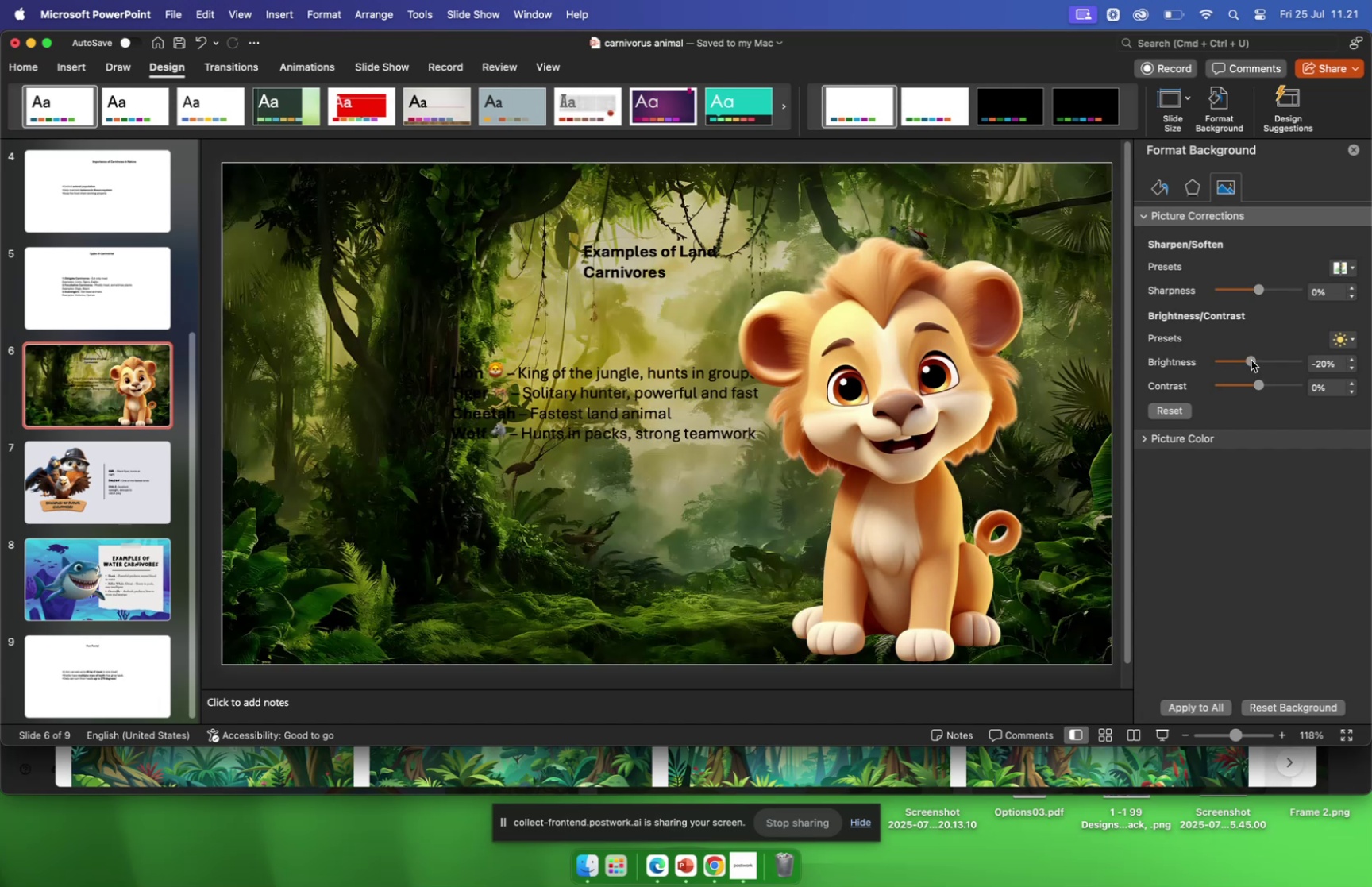 
left_click([1257, 359])
 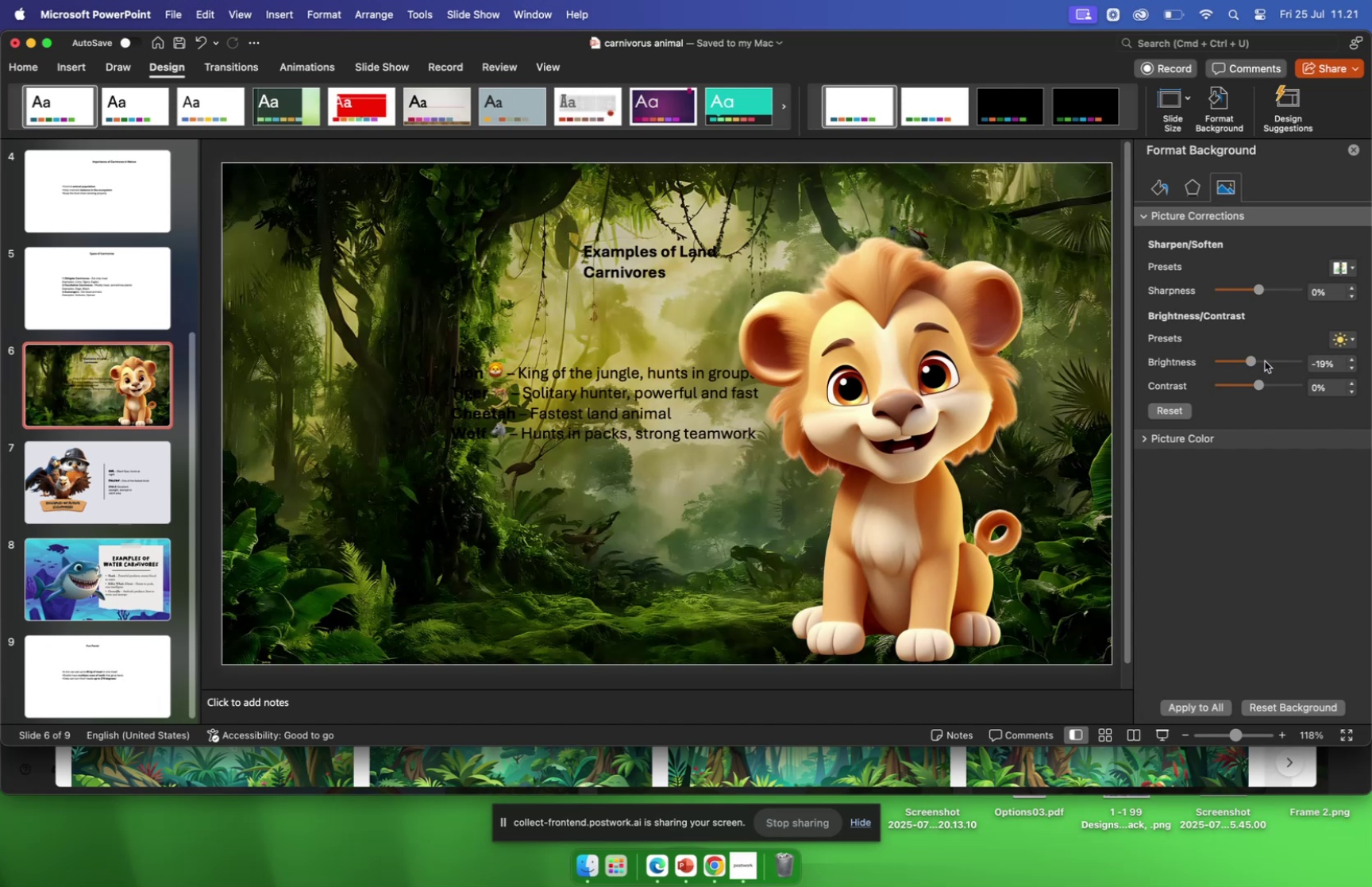 
left_click([1265, 361])
 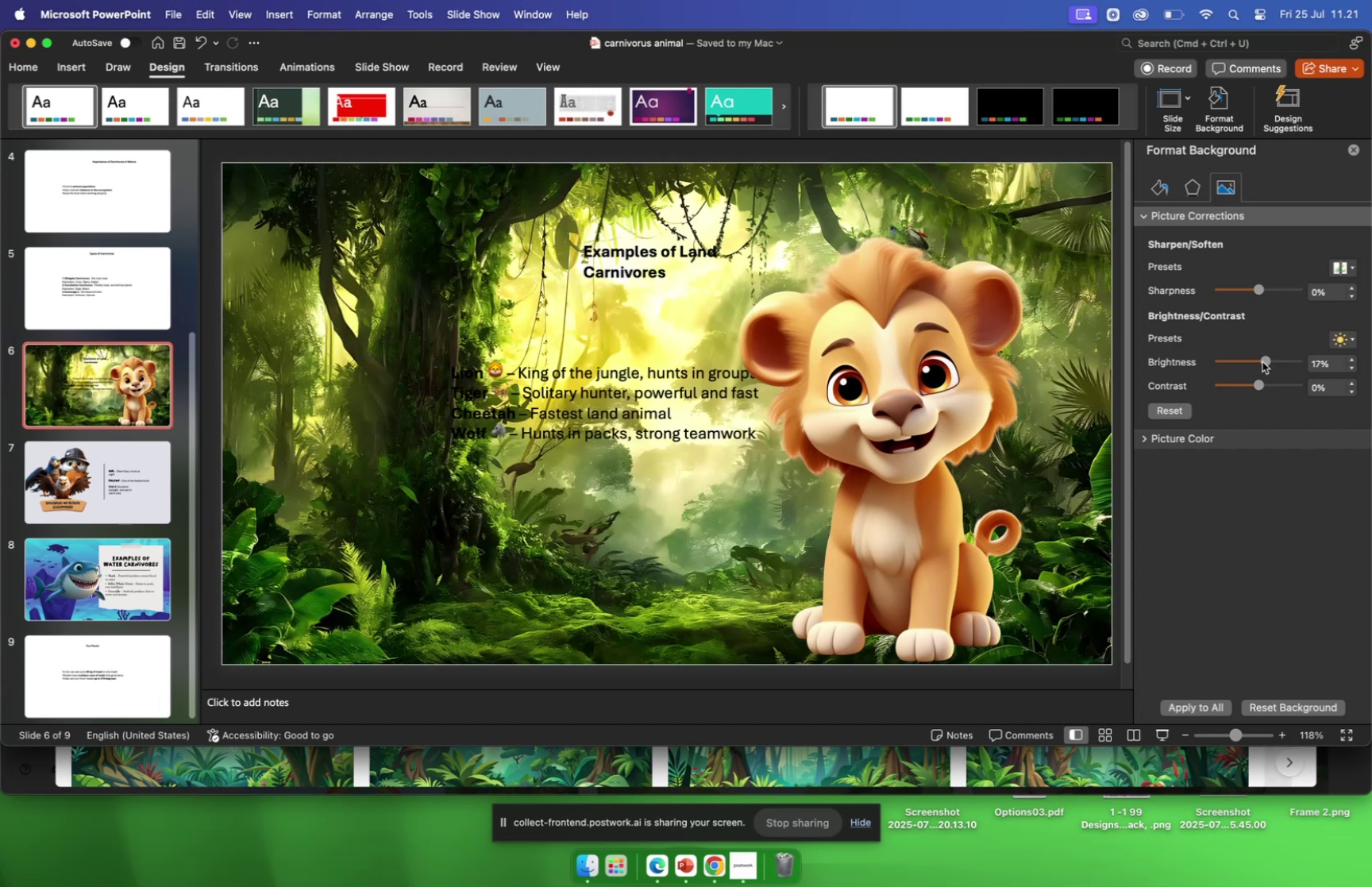 
left_click([1262, 361])
 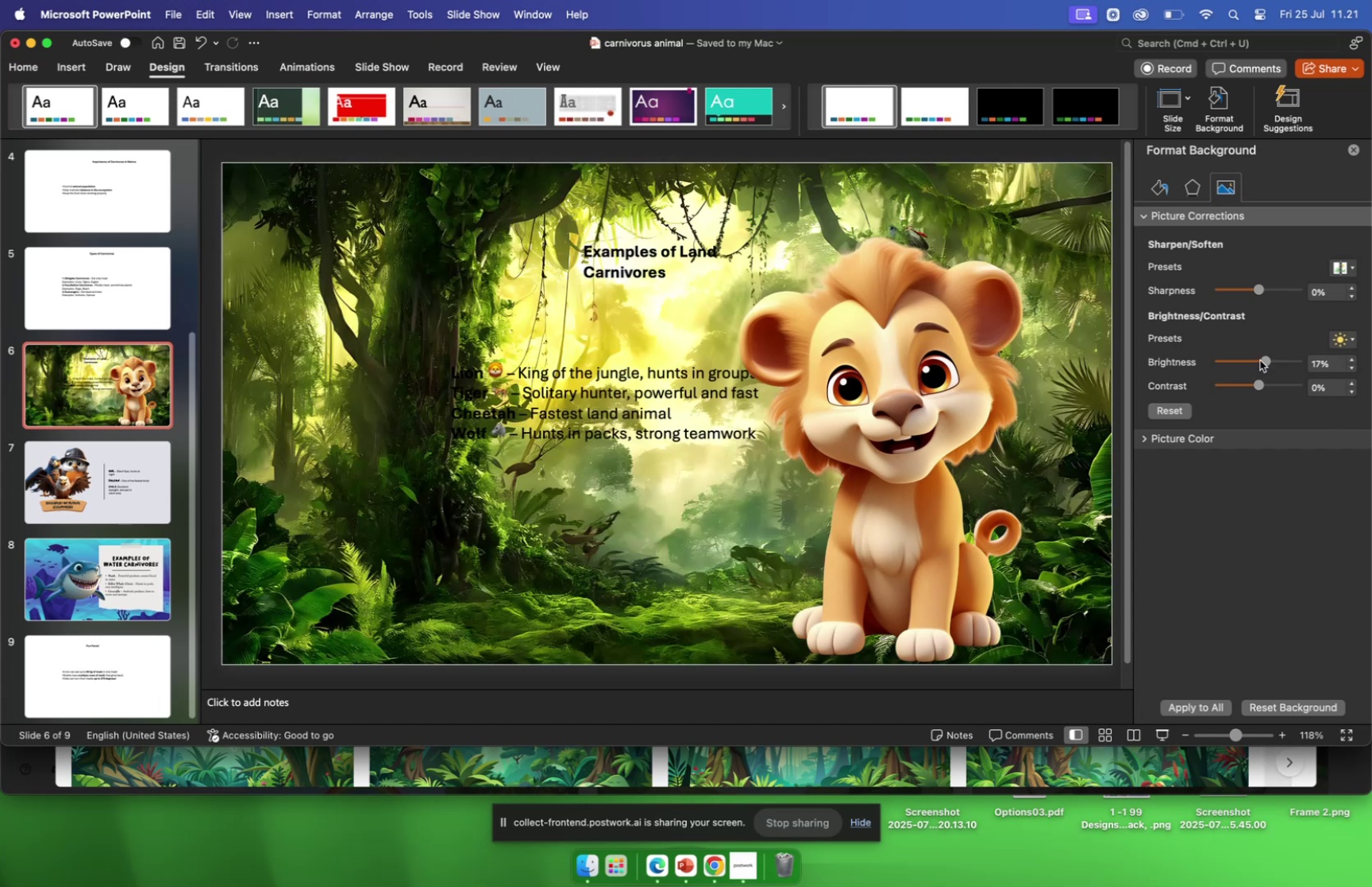 
left_click([1259, 361])
 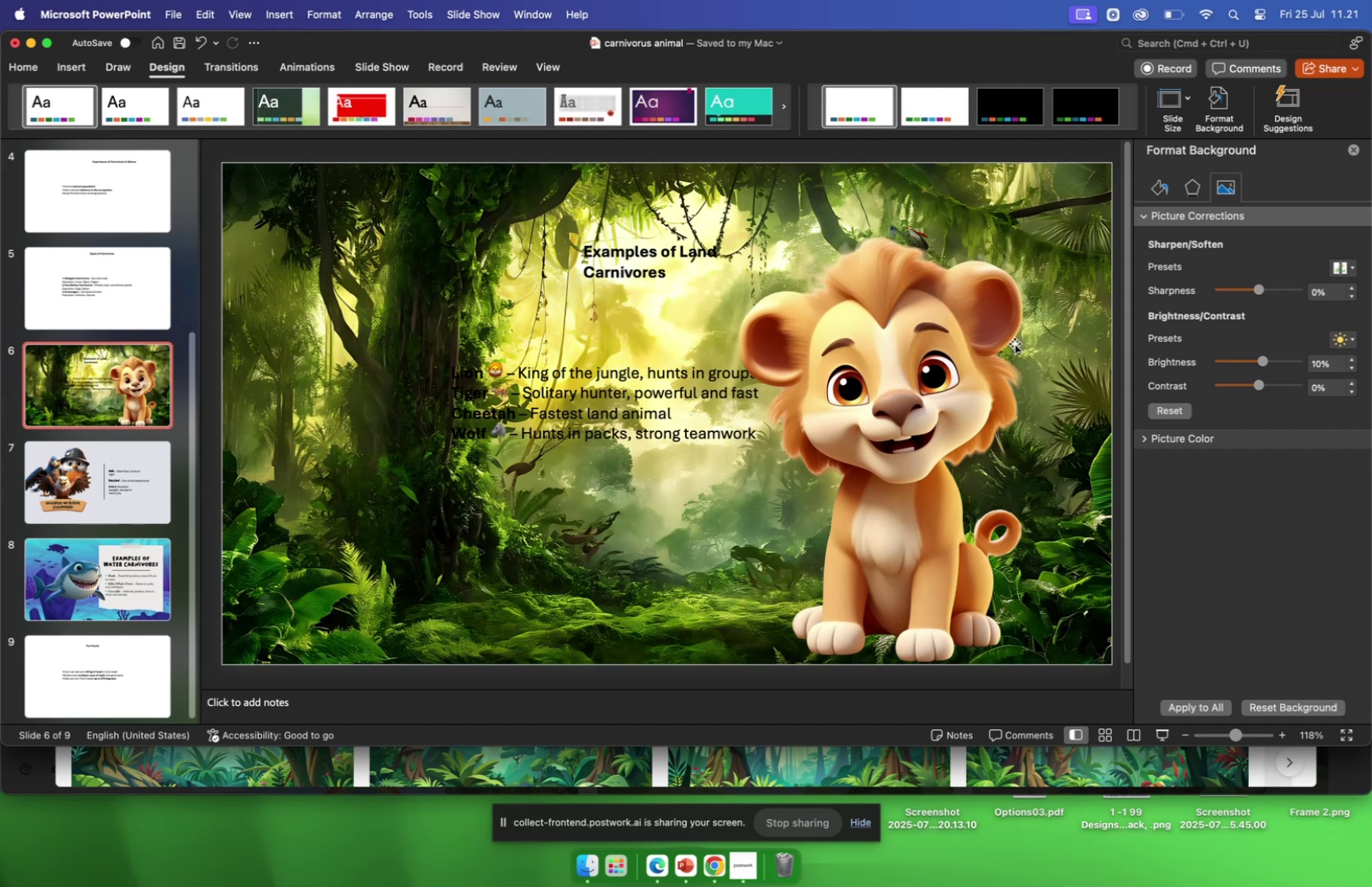 
wait(5.21)
 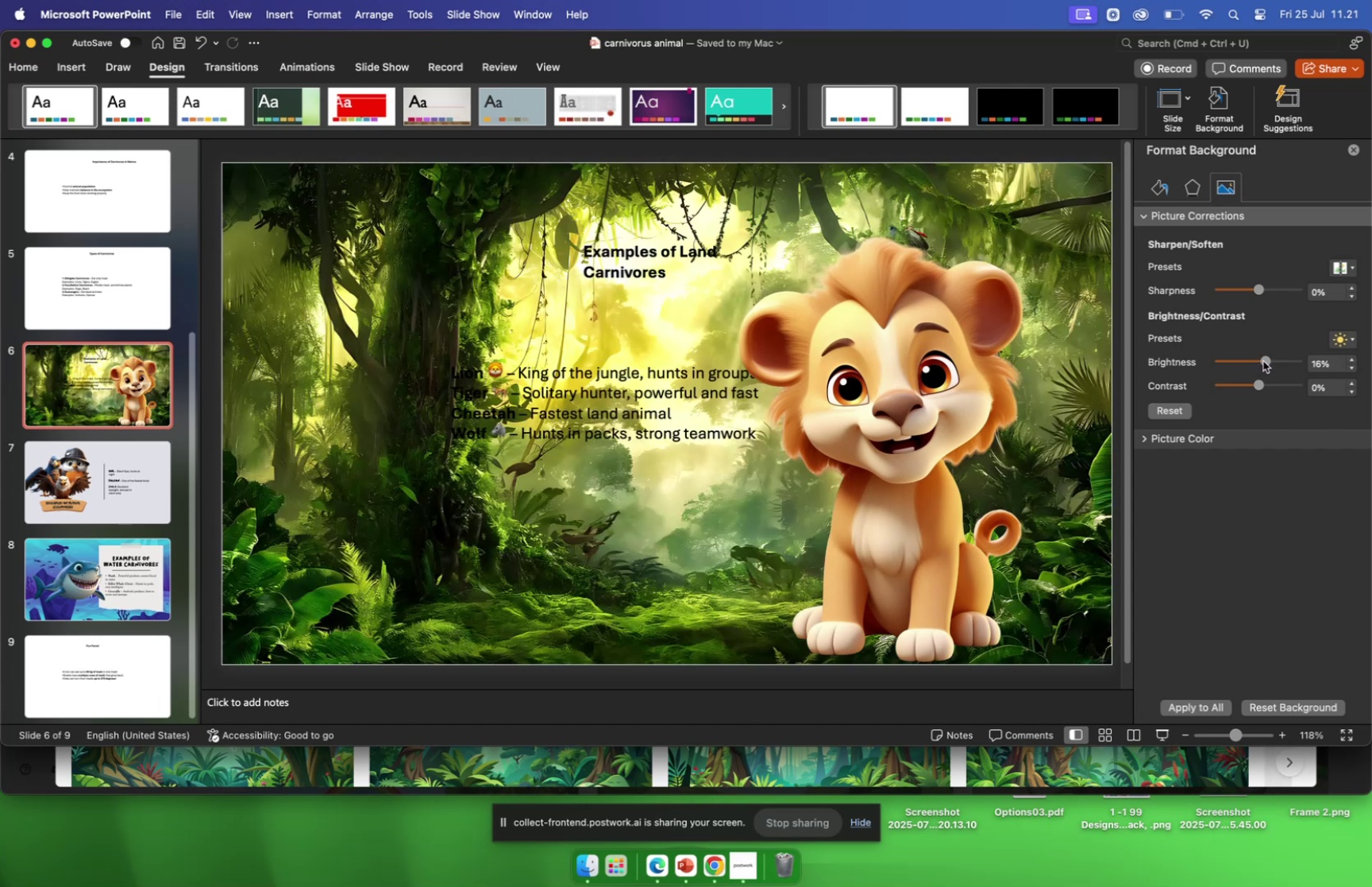 
left_click([658, 253])
 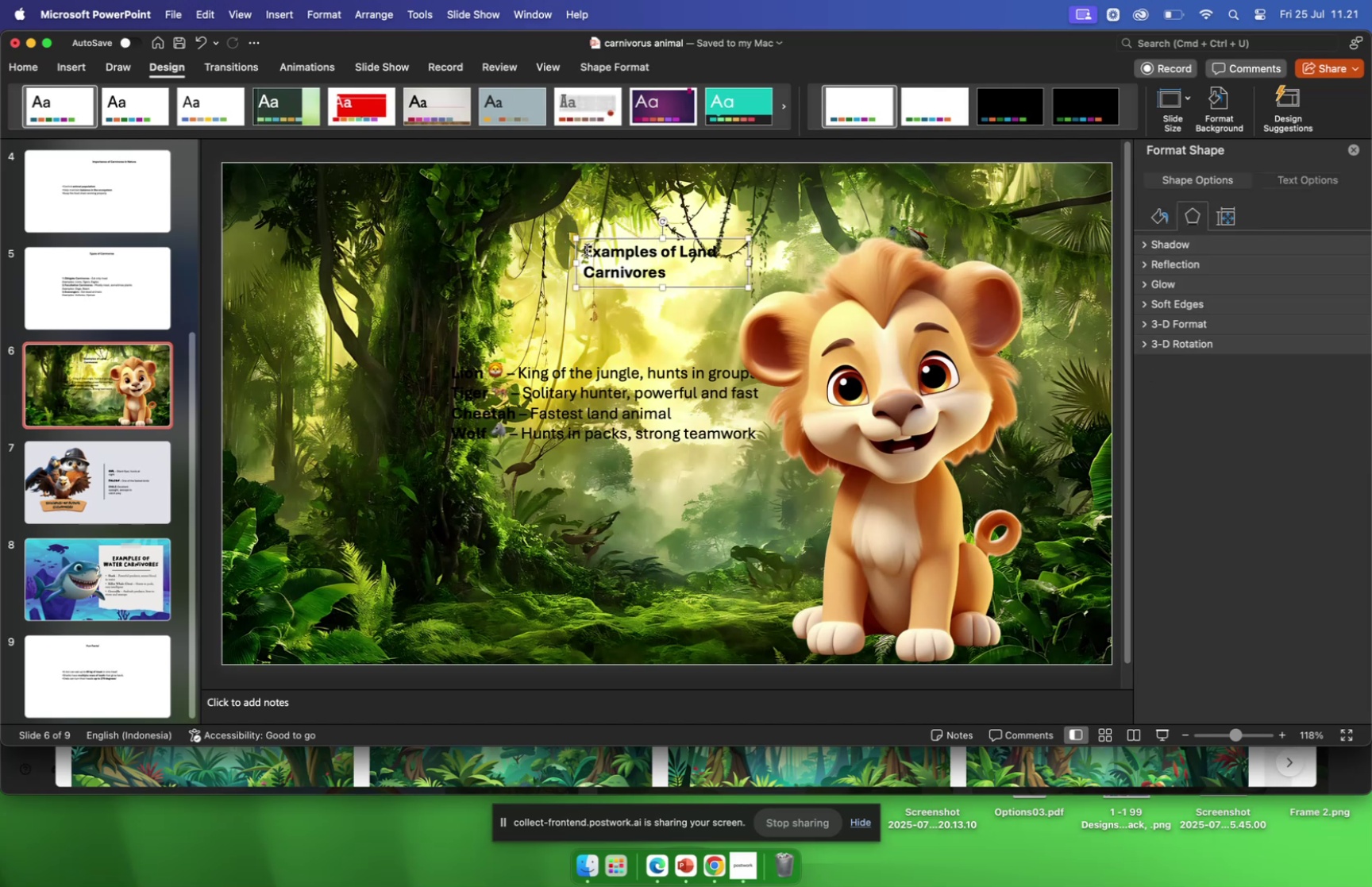 
left_click_drag(start_coordinate=[586, 249], to_coordinate=[667, 279])
 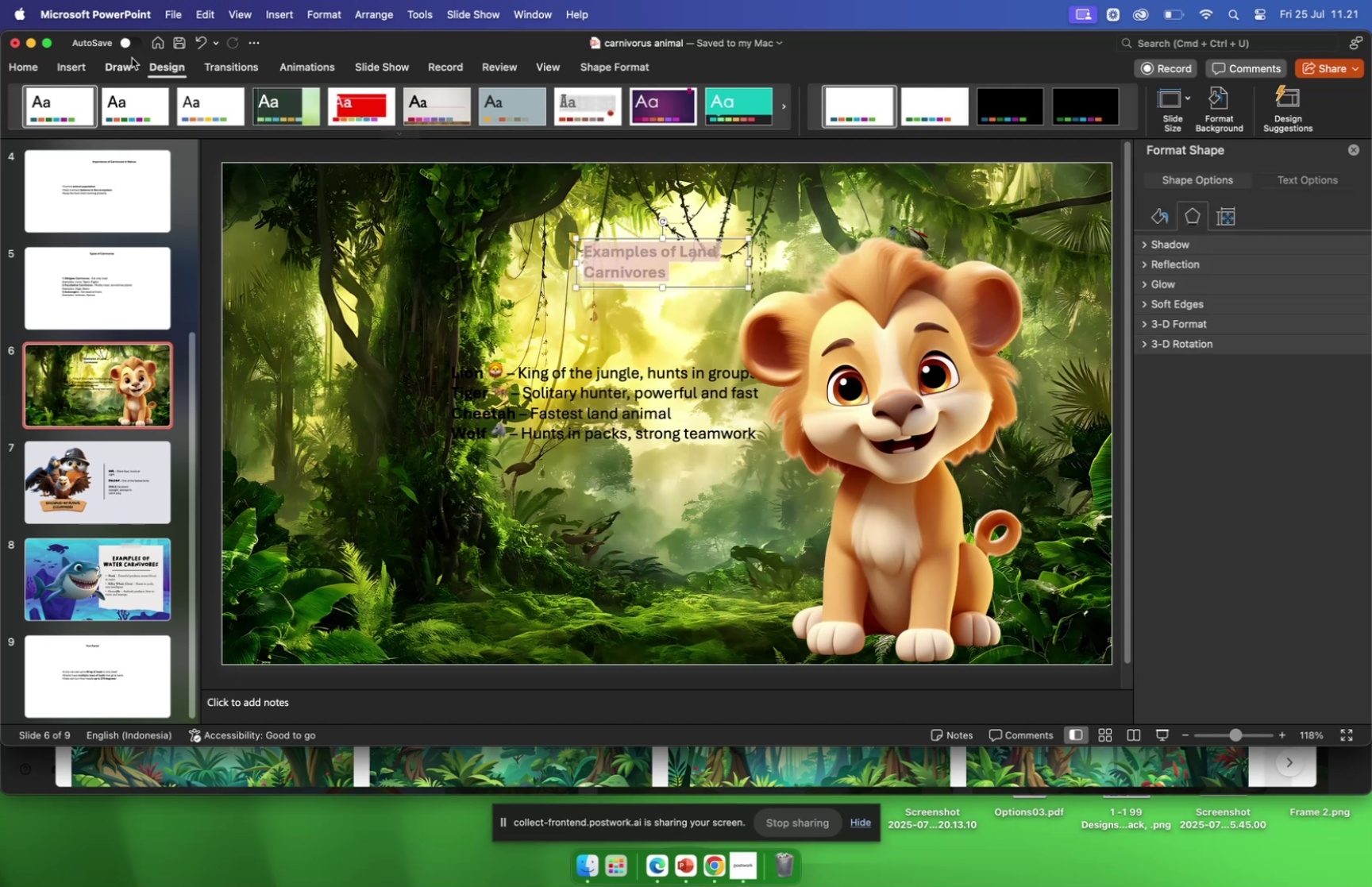 
left_click([74, 71])
 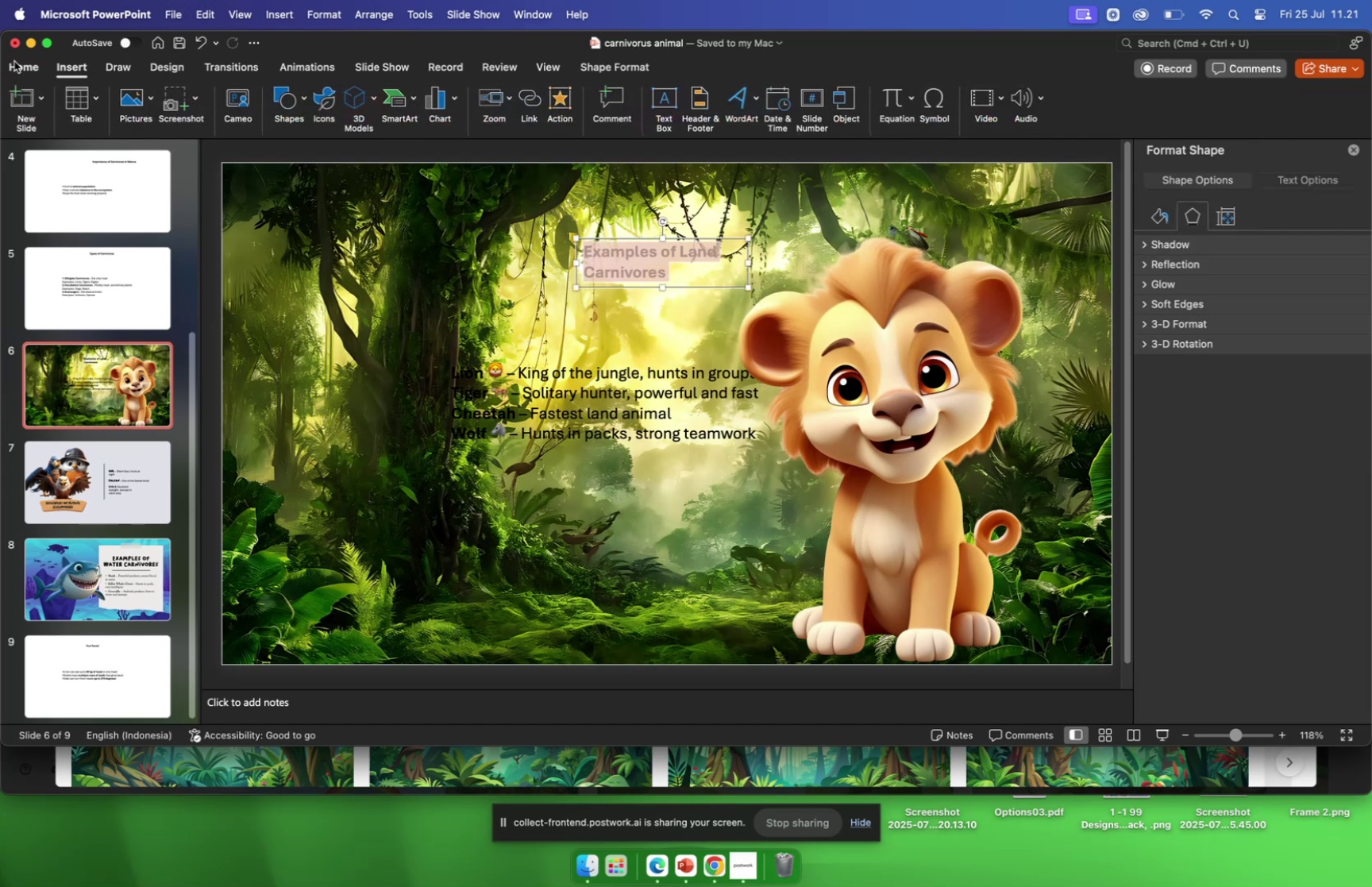 
left_click([17, 68])
 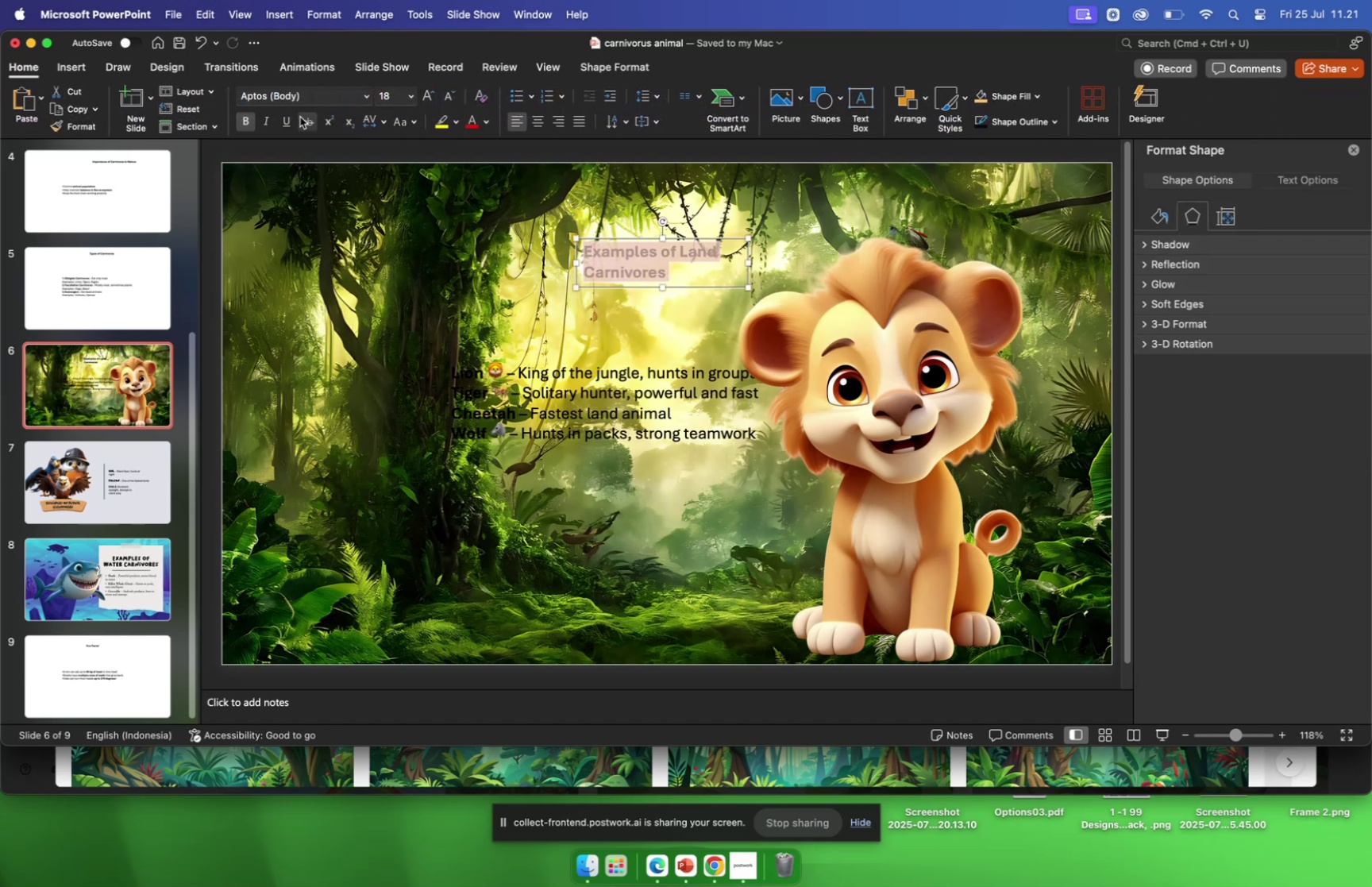 
mouse_move([322, 101])
 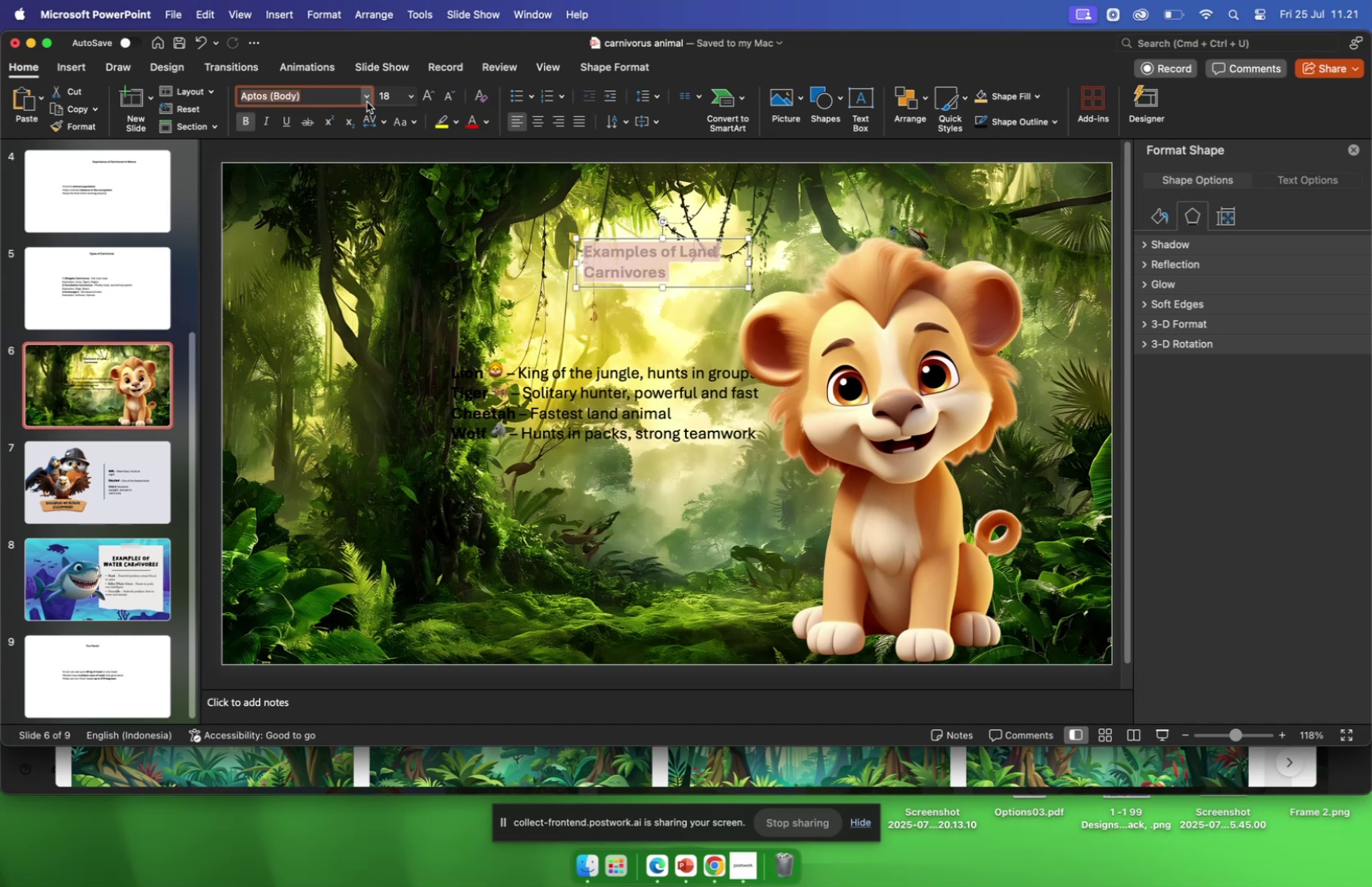 
left_click([367, 102])
 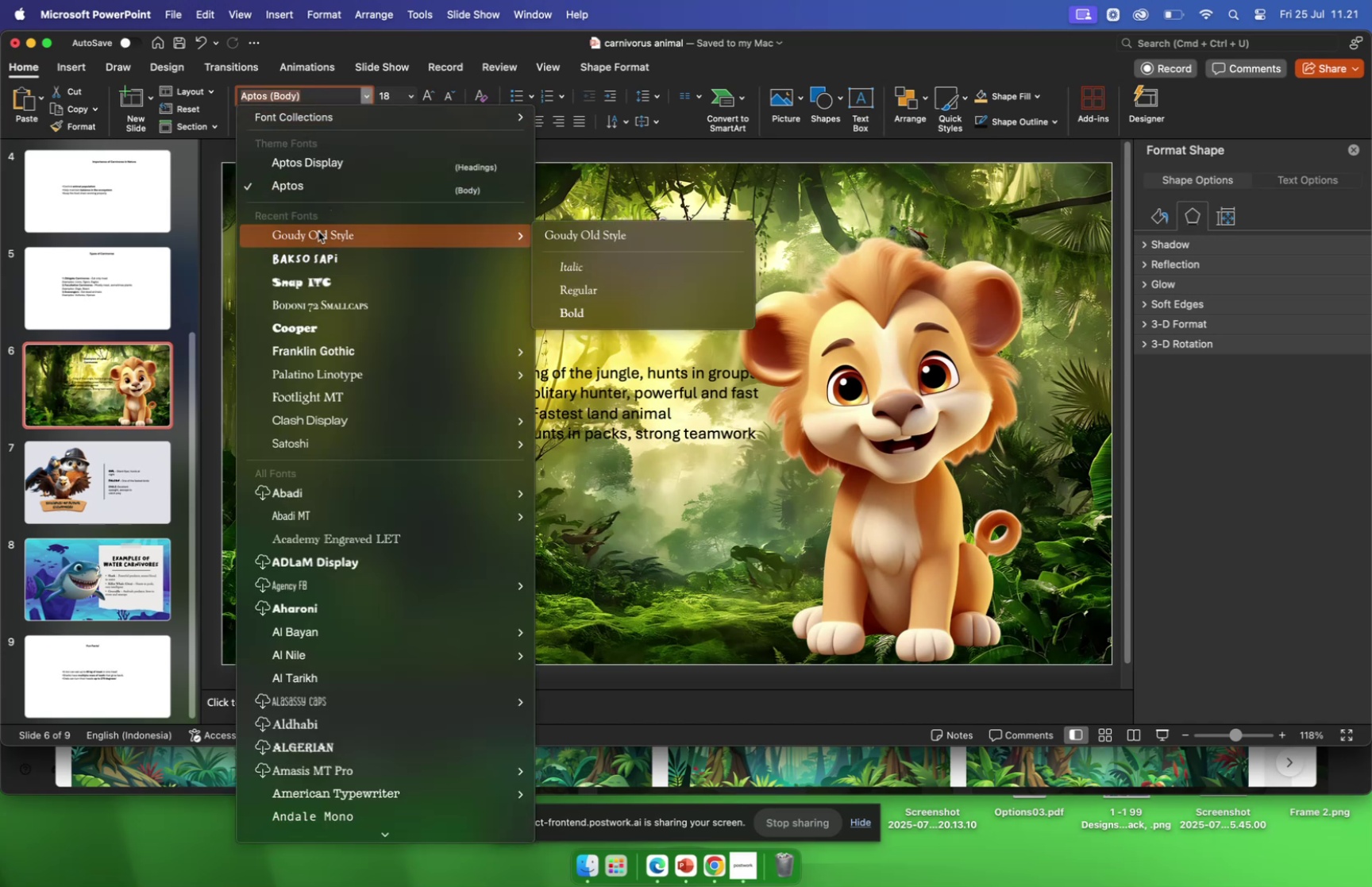 
left_click([315, 253])
 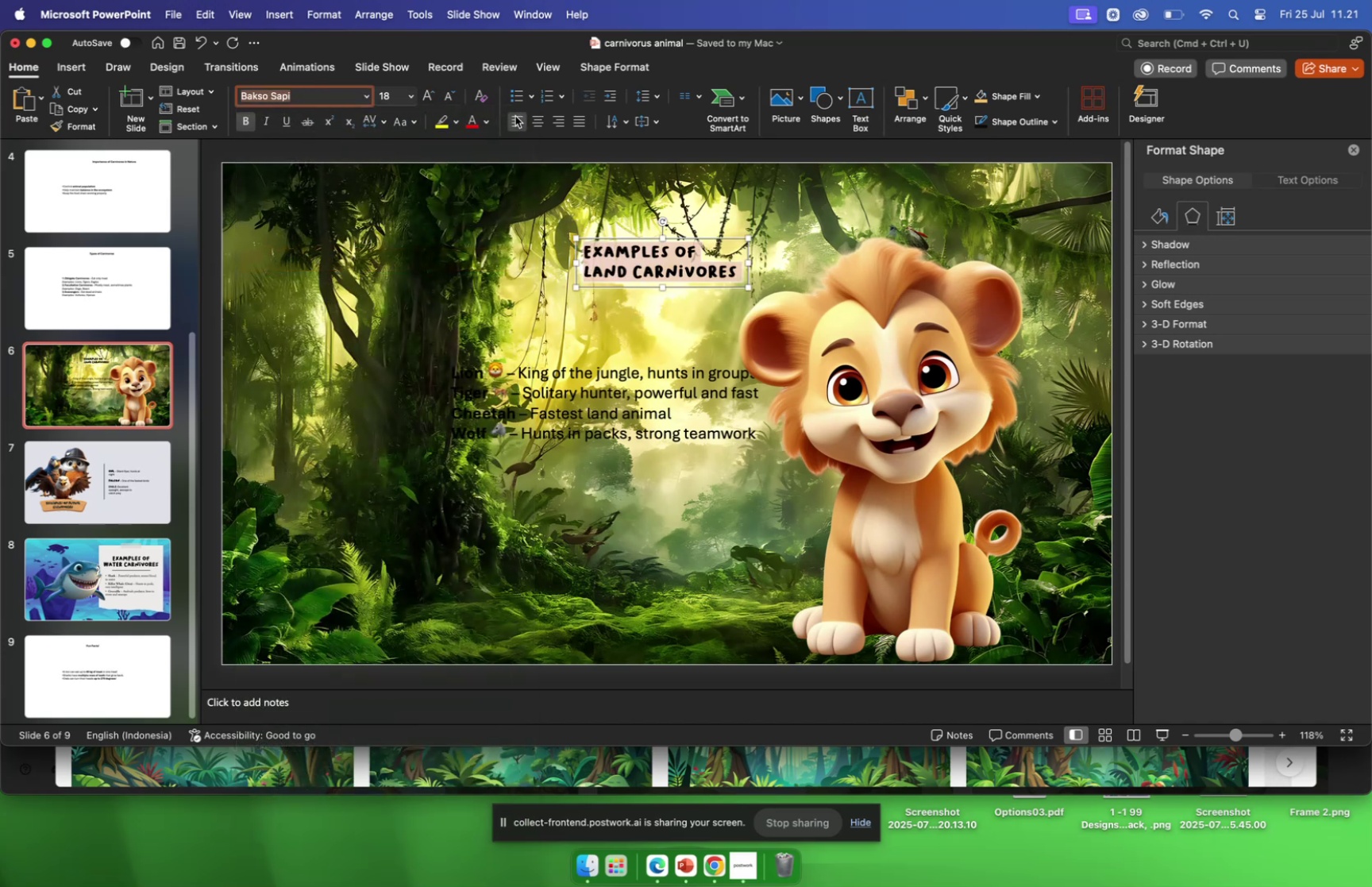 
left_click([484, 122])
 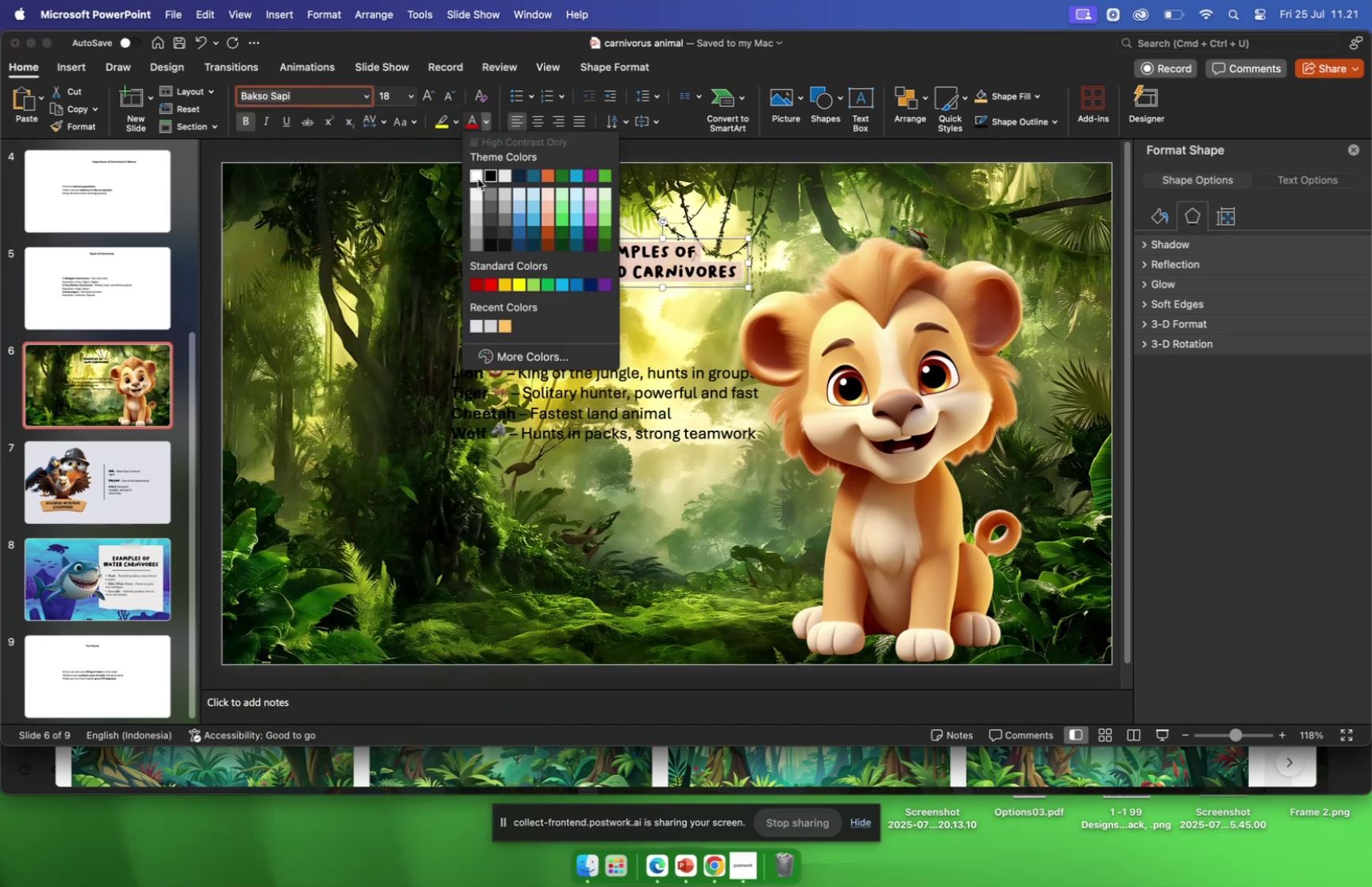 
left_click([478, 179])
 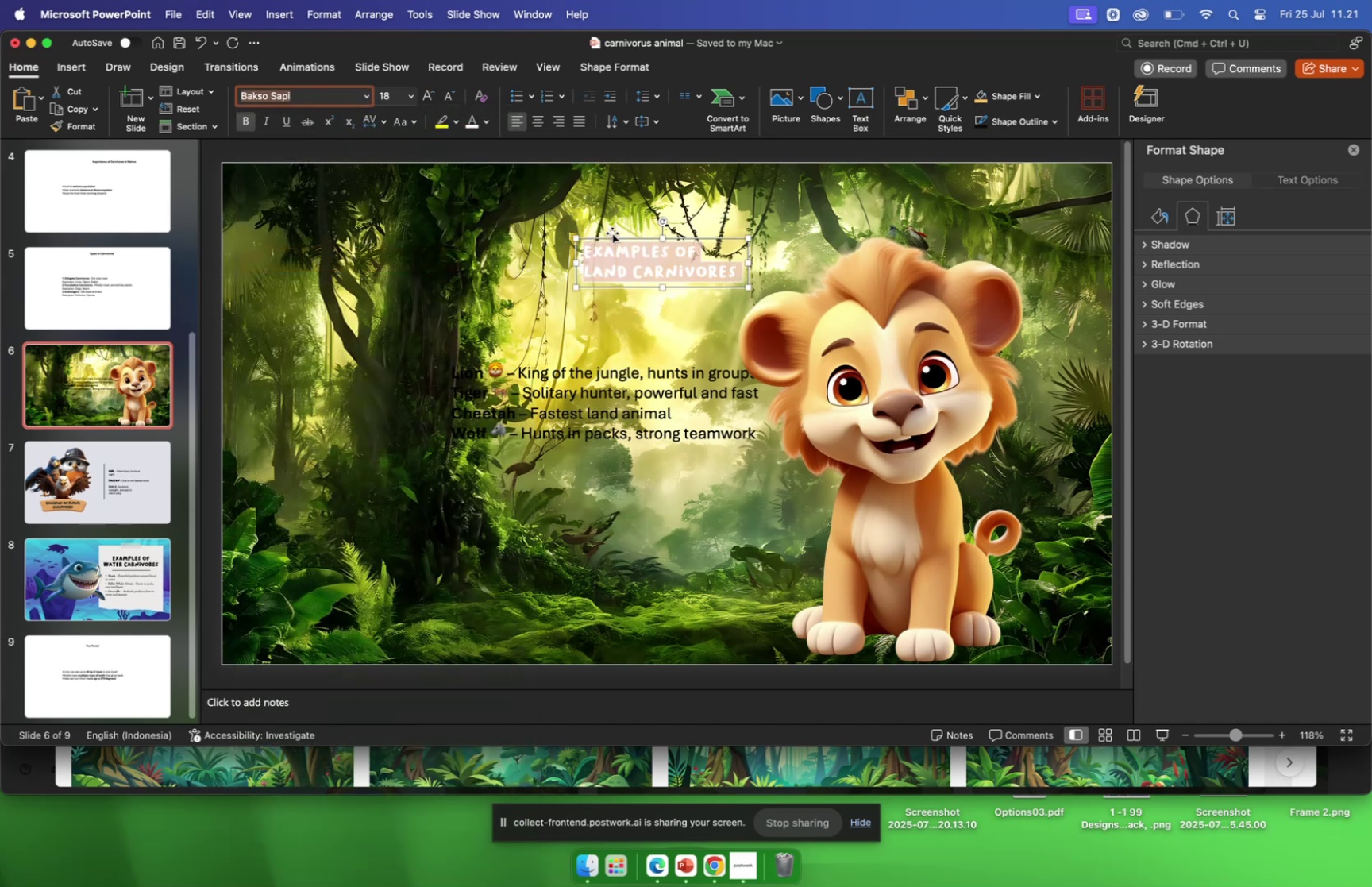 
left_click_drag(start_coordinate=[614, 239], to_coordinate=[331, 239])
 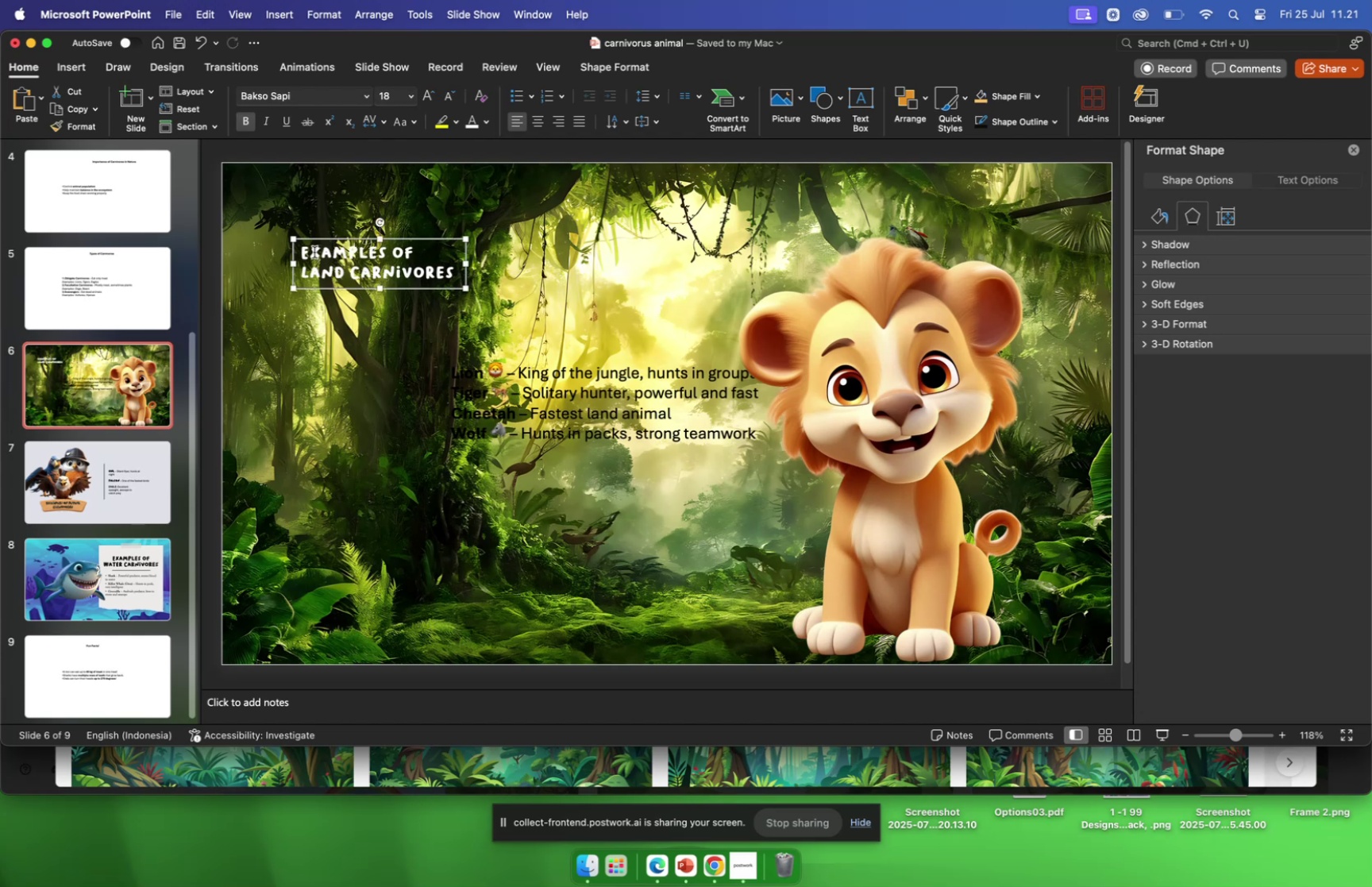 
left_click_drag(start_coordinate=[306, 253], to_coordinate=[351, 255])
 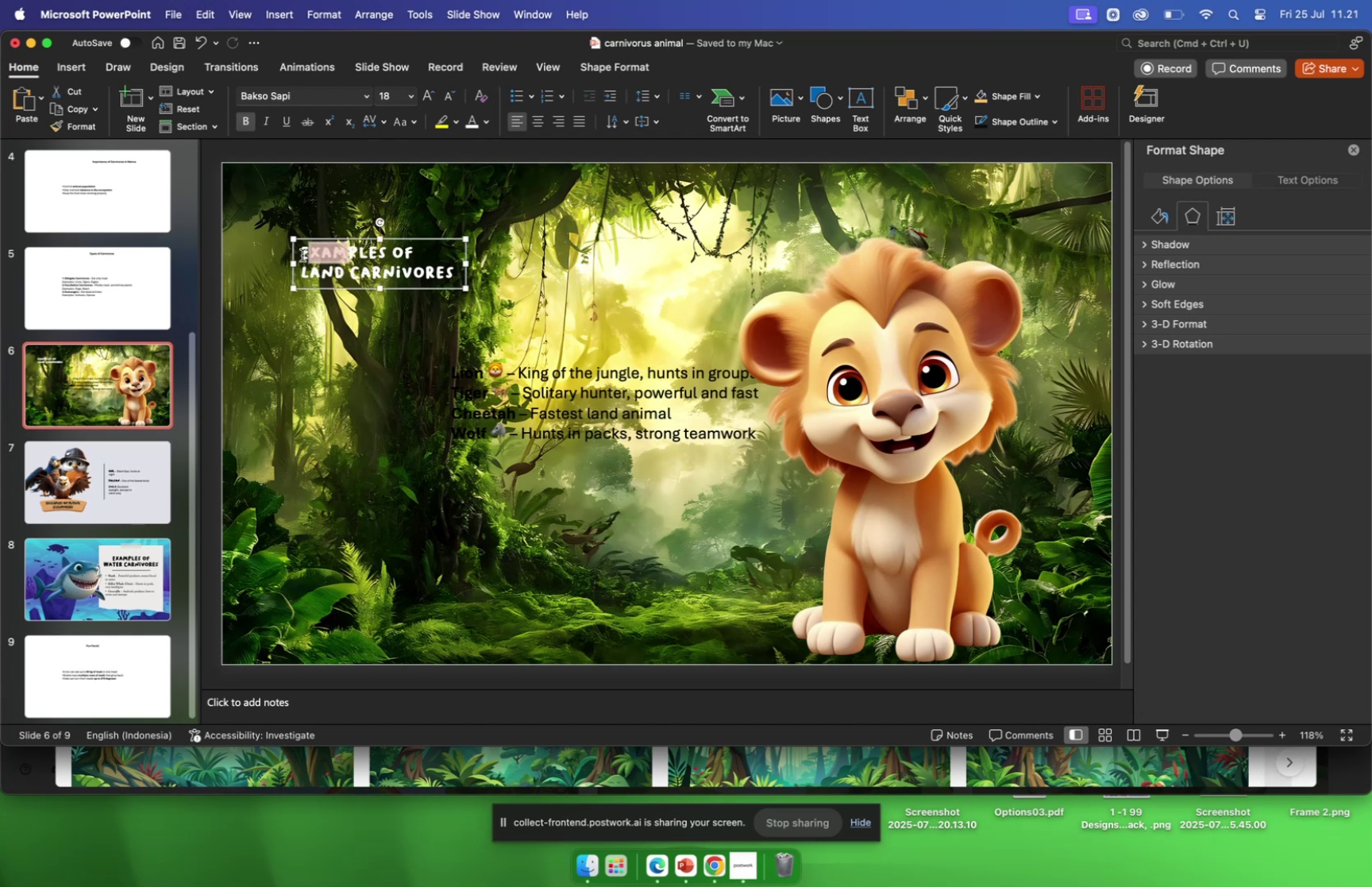 
left_click_drag(start_coordinate=[303, 255], to_coordinate=[433, 264])
 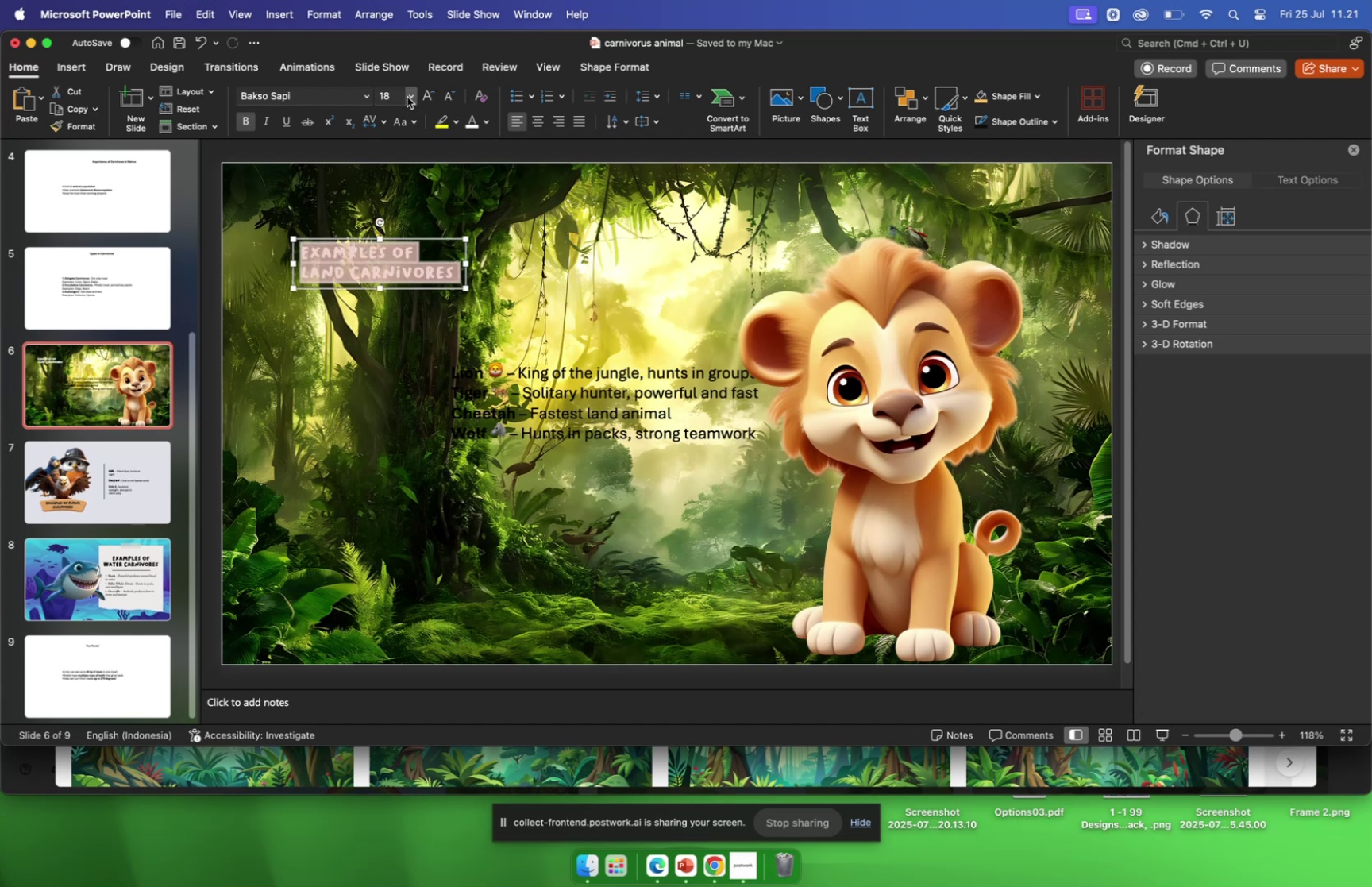 
left_click([407, 97])
 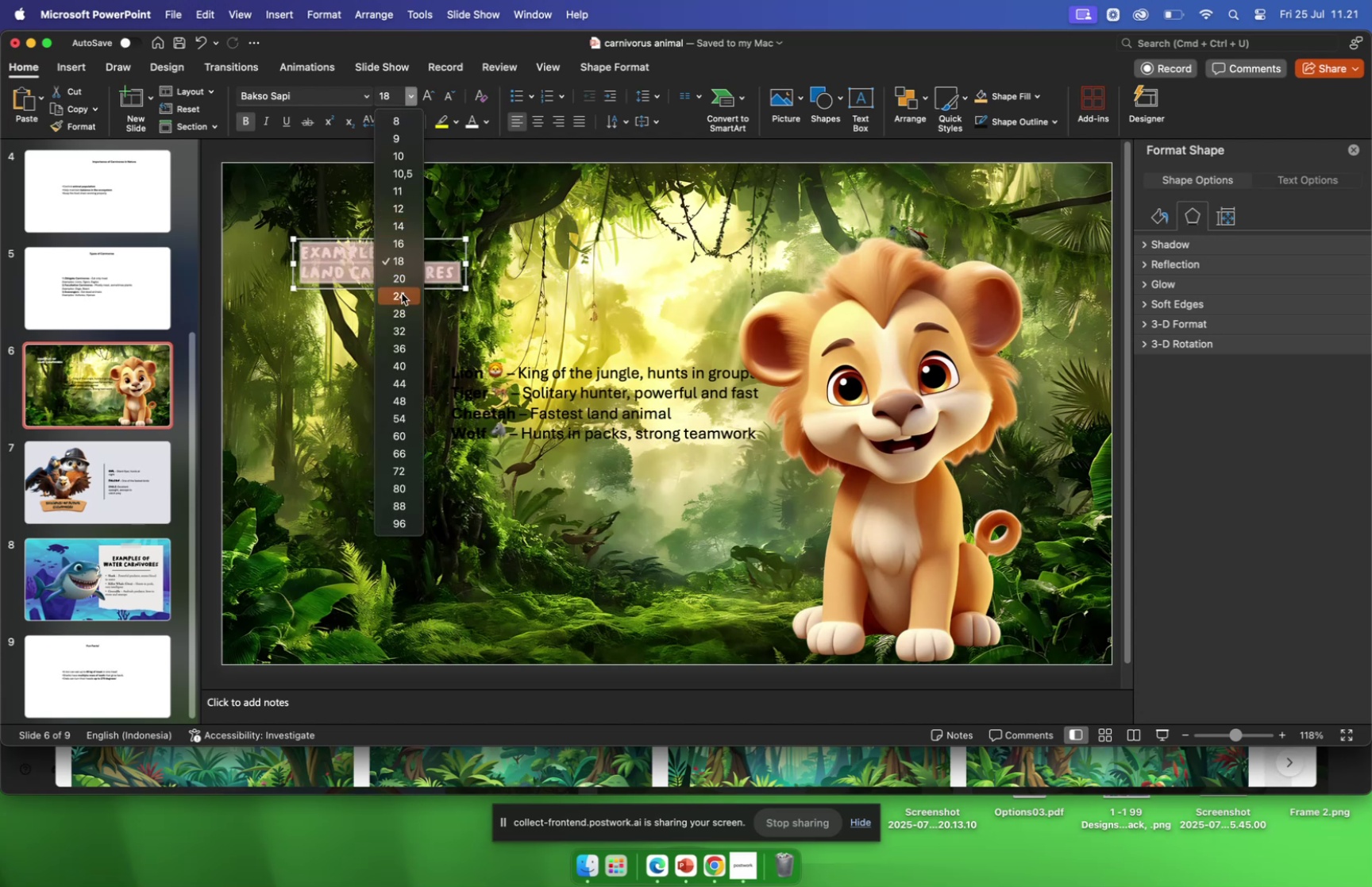 
left_click([403, 298])
 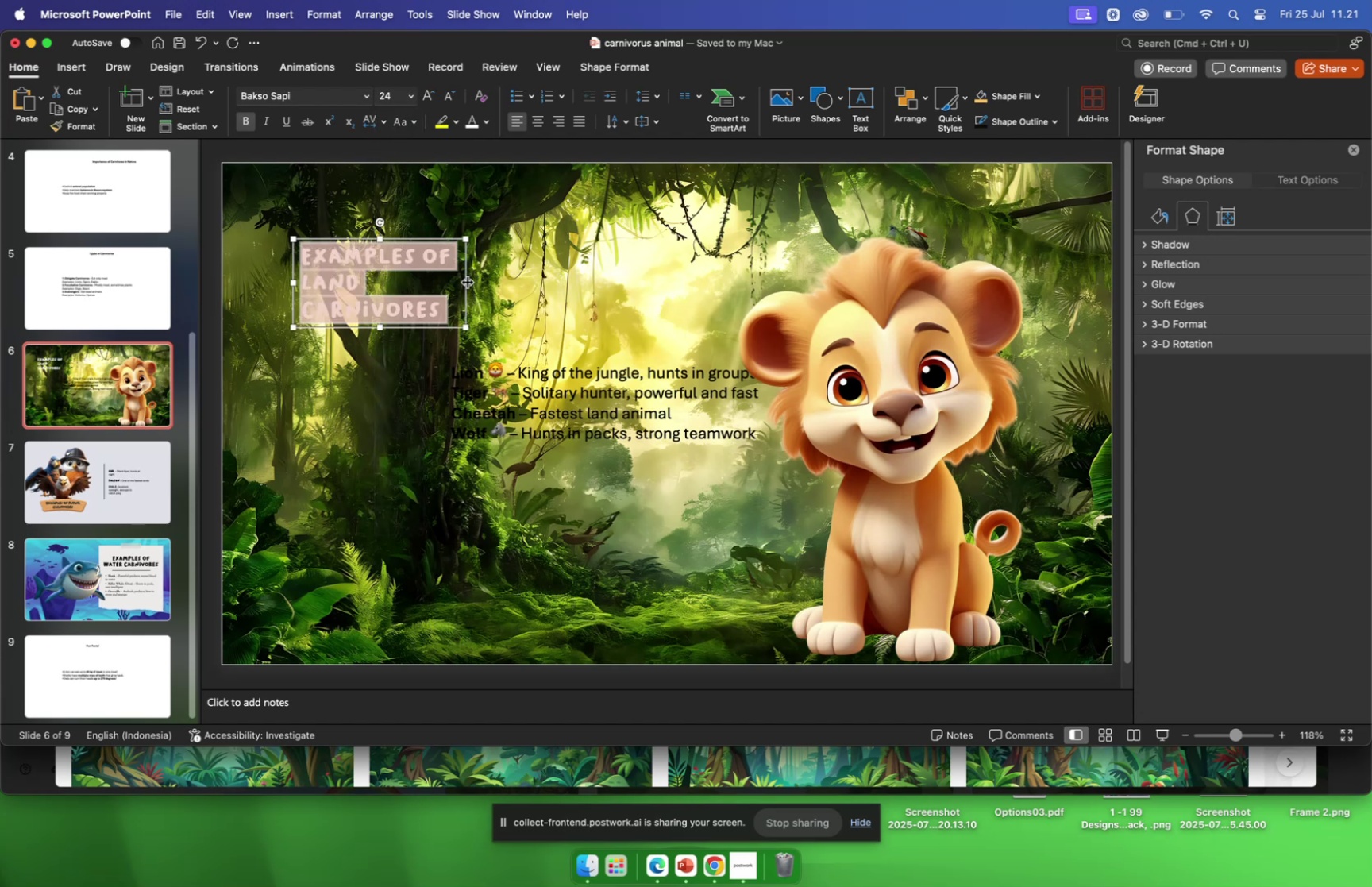 
left_click_drag(start_coordinate=[468, 282], to_coordinate=[552, 275])
 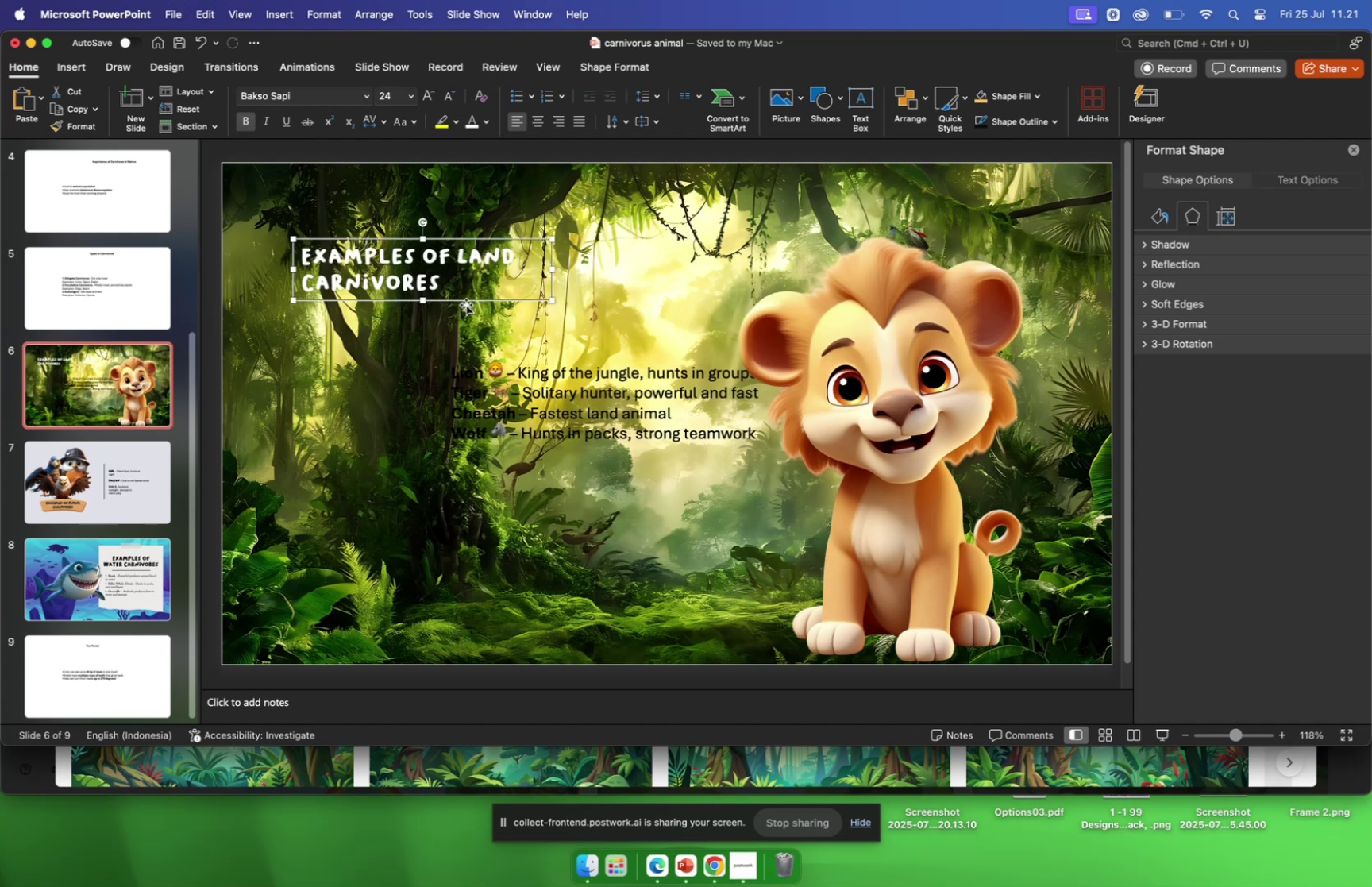 
left_click_drag(start_coordinate=[466, 304], to_coordinate=[480, 295])
 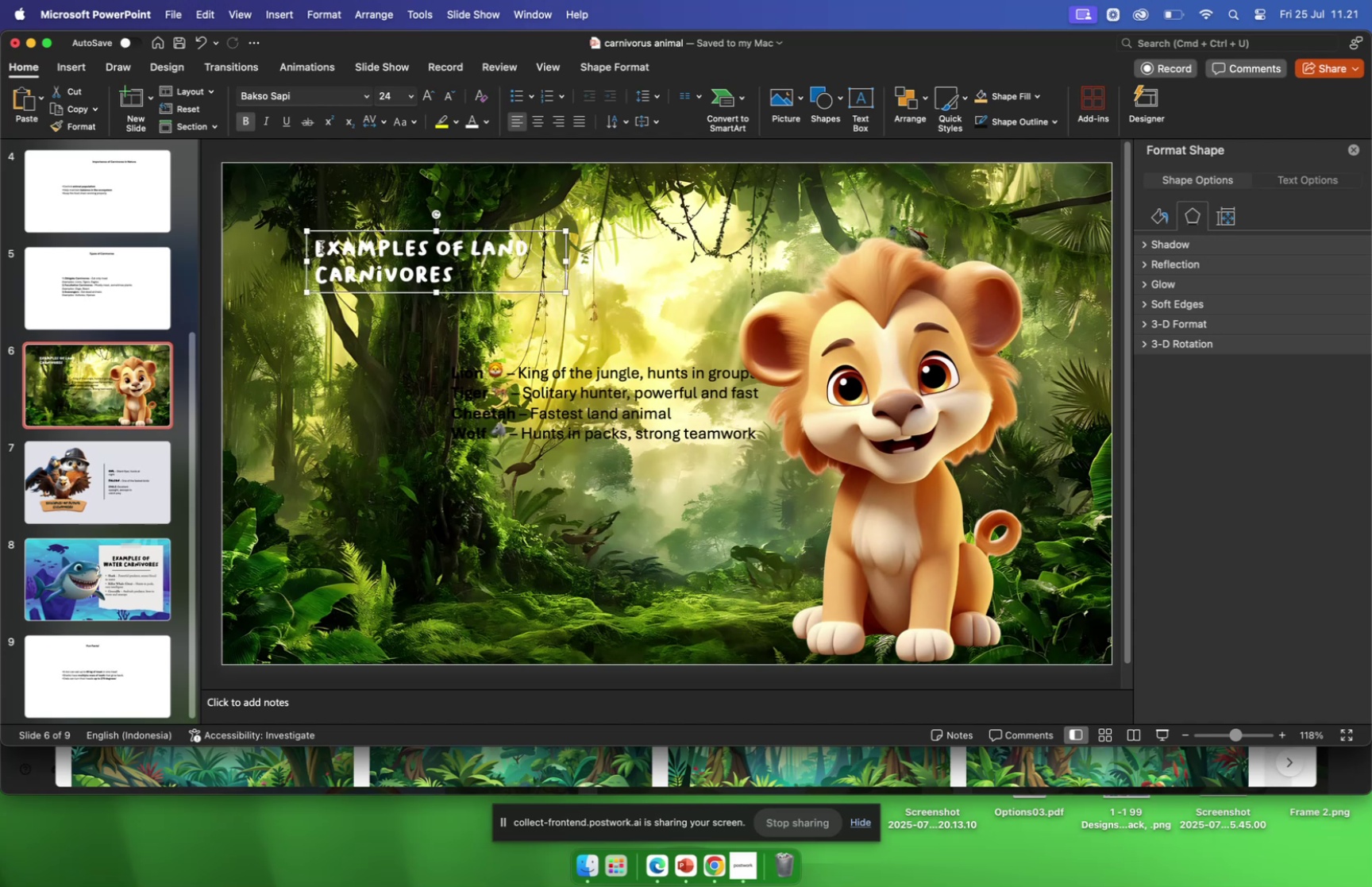 
left_click_drag(start_coordinate=[316, 248], to_coordinate=[475, 270])
 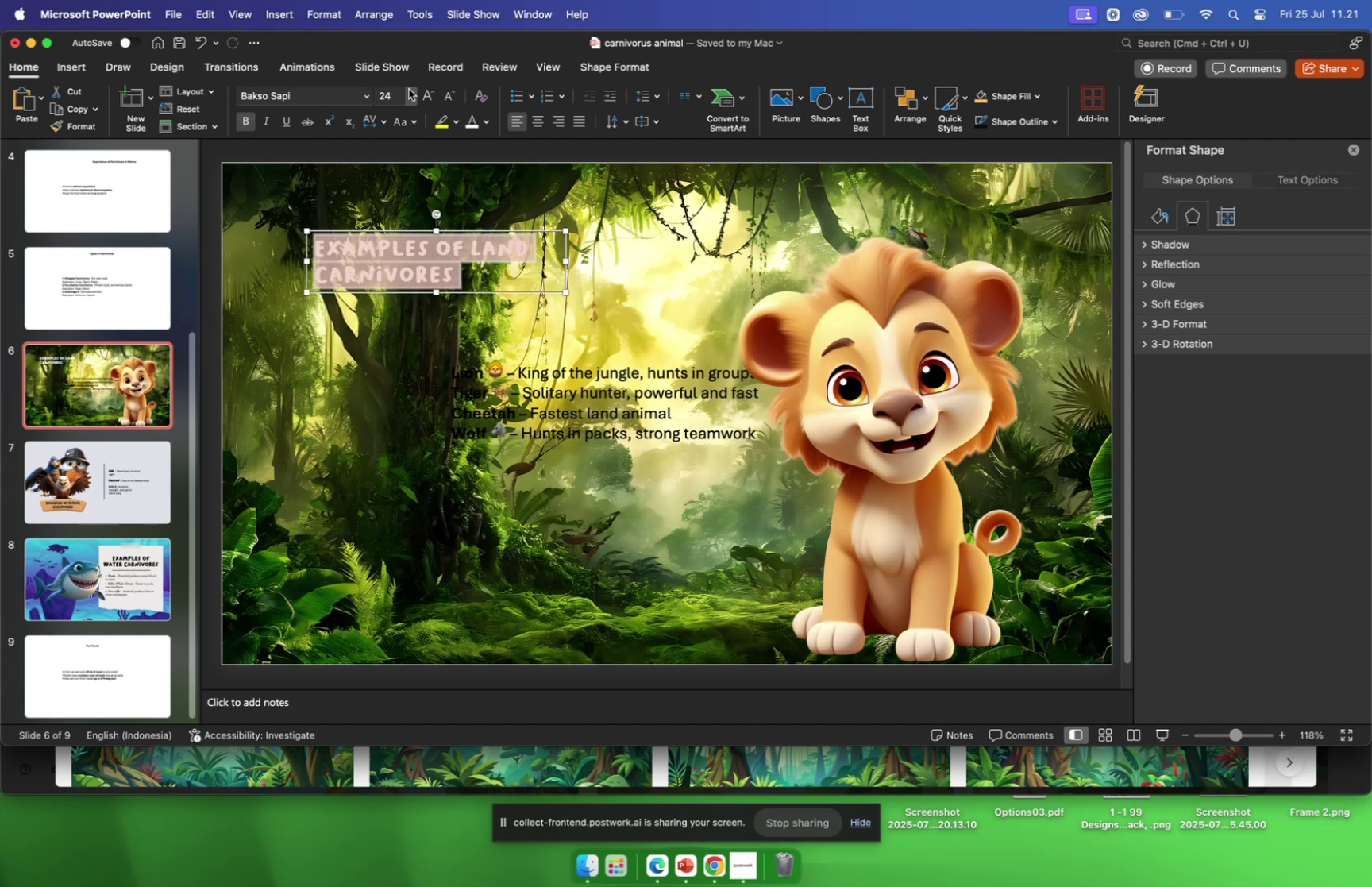 
left_click([410, 92])
 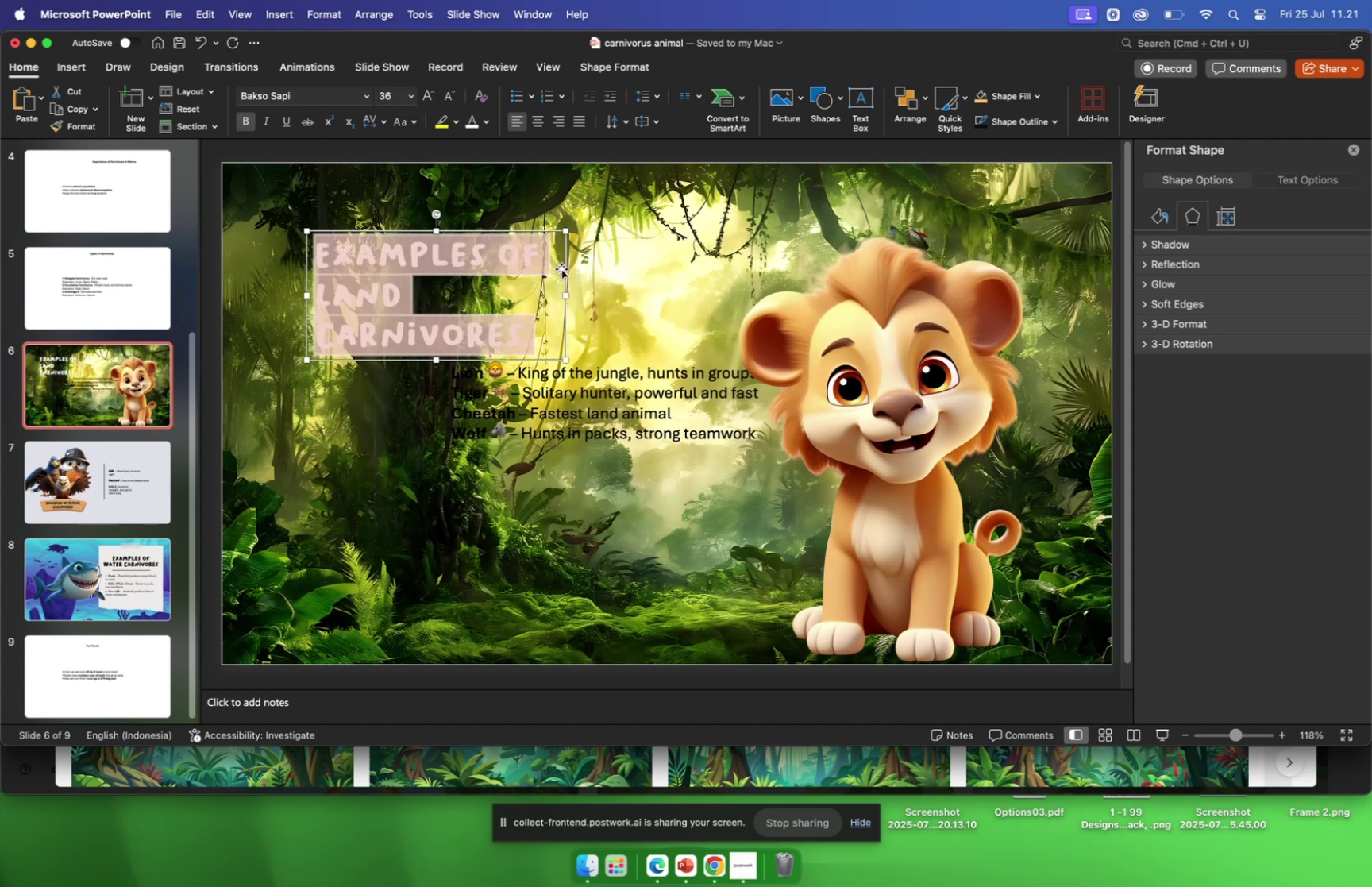 
left_click_drag(start_coordinate=[565, 294], to_coordinate=[651, 293])
 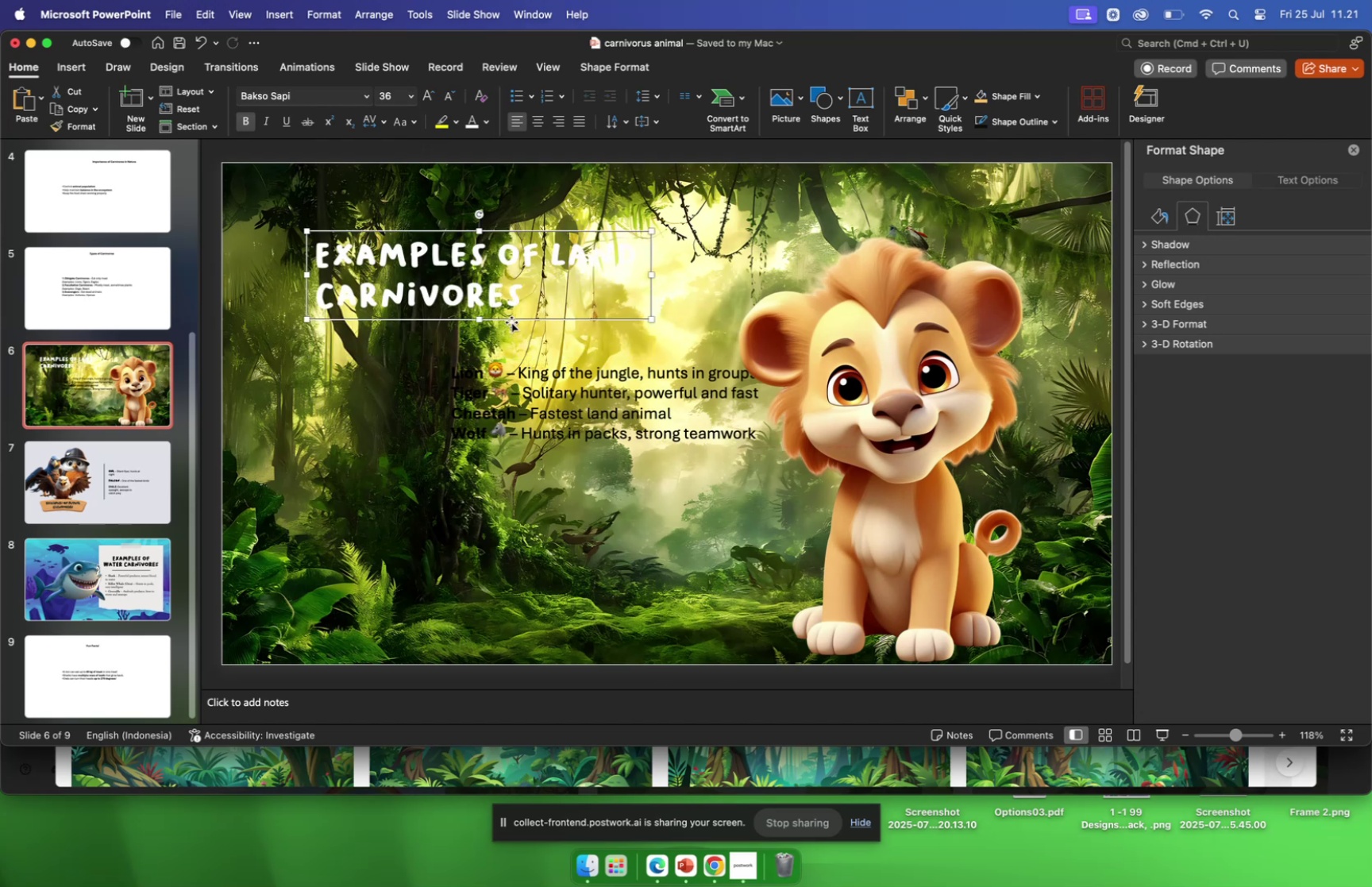 
left_click_drag(start_coordinate=[512, 322], to_coordinate=[468, 304])
 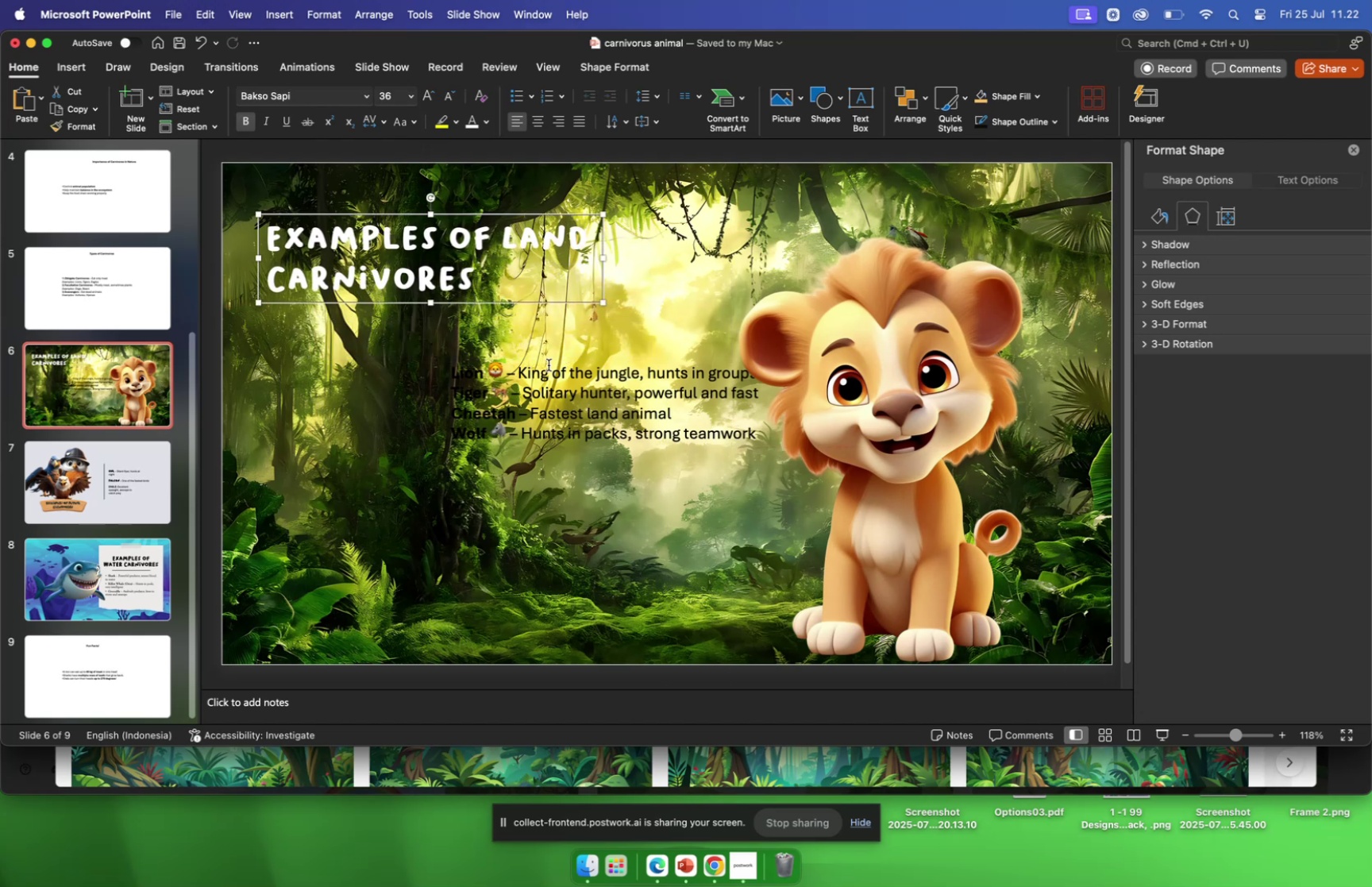 
left_click([549, 364])
 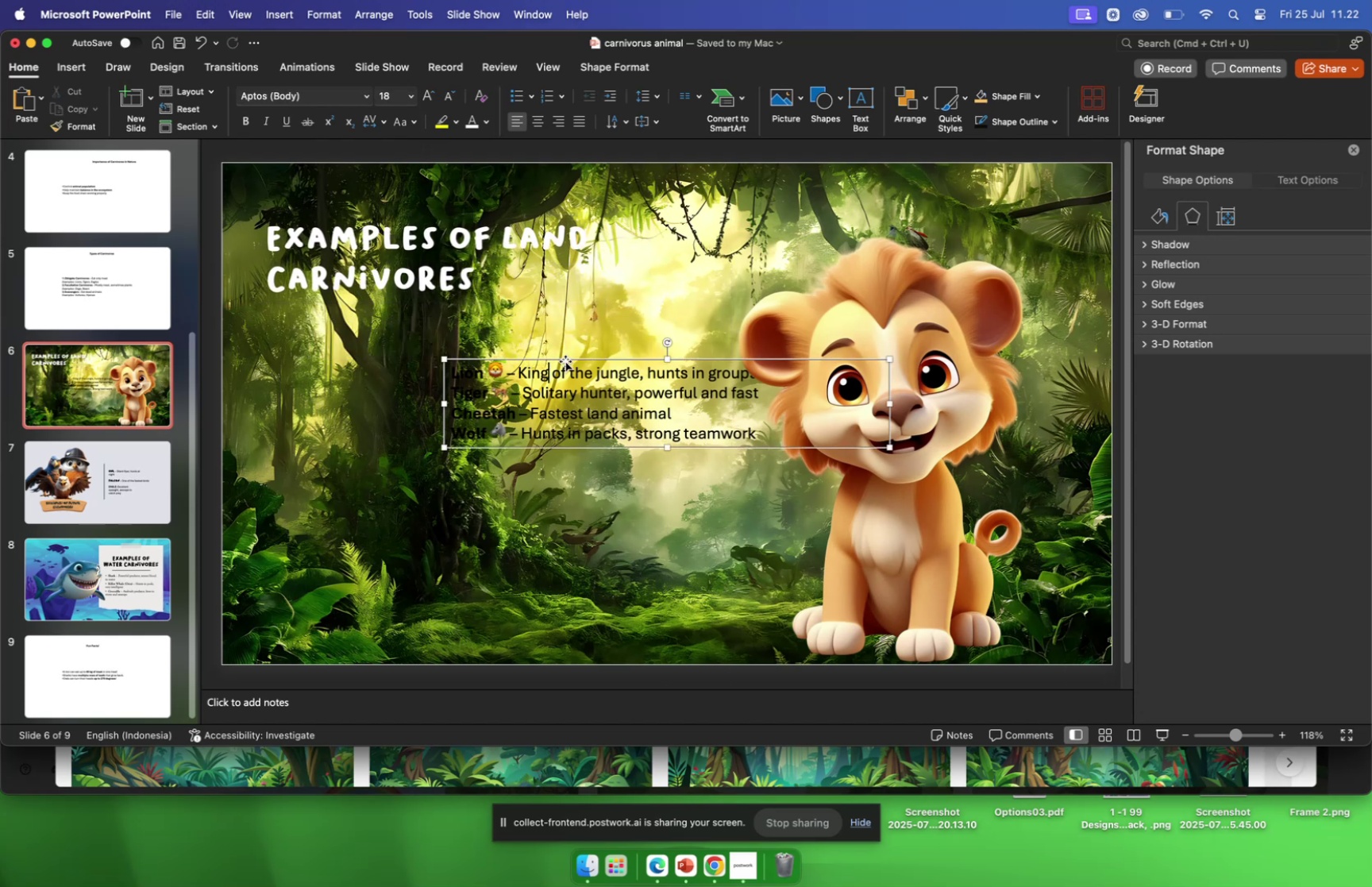 
left_click_drag(start_coordinate=[565, 360], to_coordinate=[396, 314])
 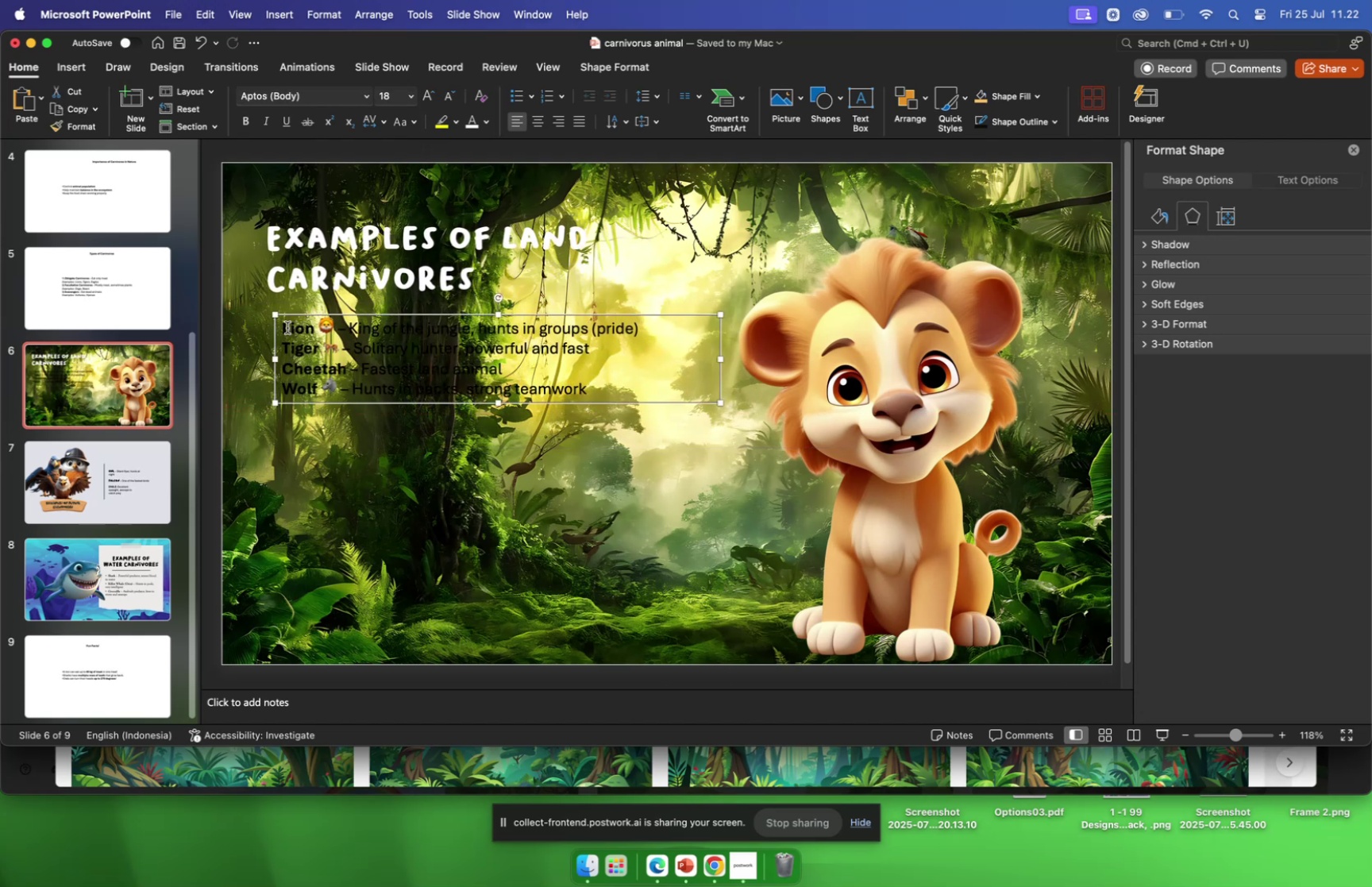 
left_click_drag(start_coordinate=[284, 328], to_coordinate=[607, 386])
 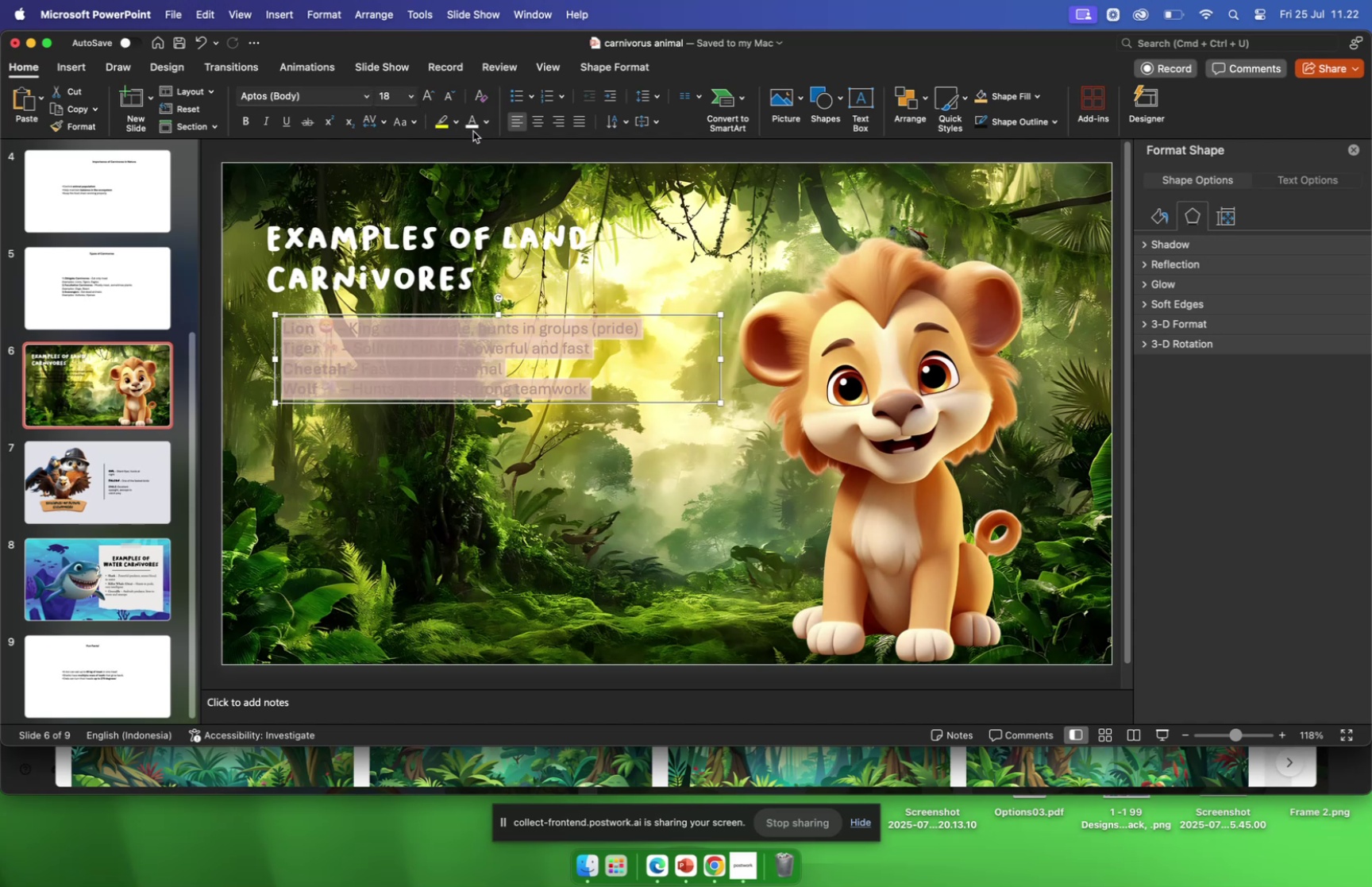 
left_click([477, 121])
 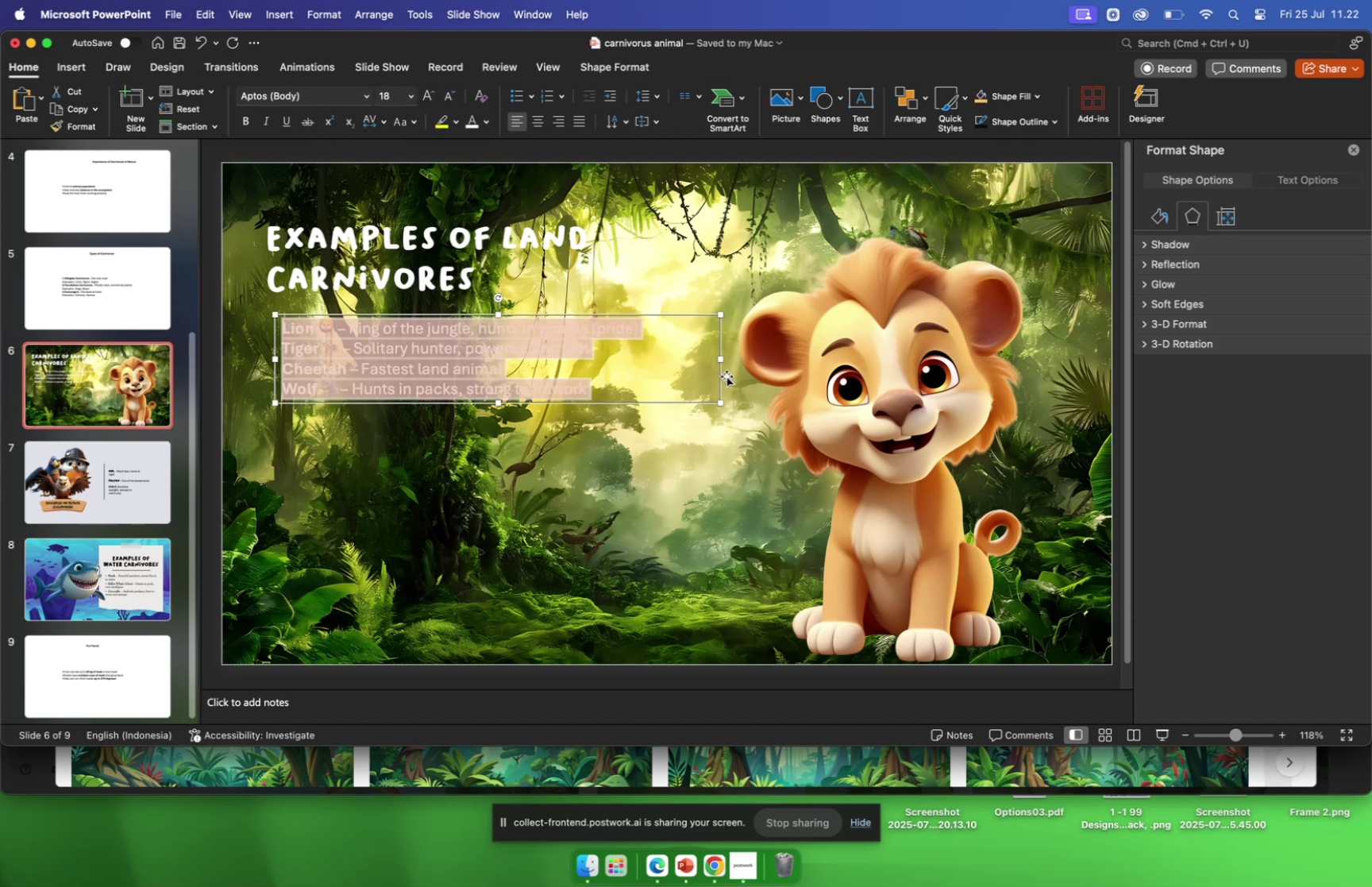 
left_click_drag(start_coordinate=[720, 359], to_coordinate=[638, 365])
 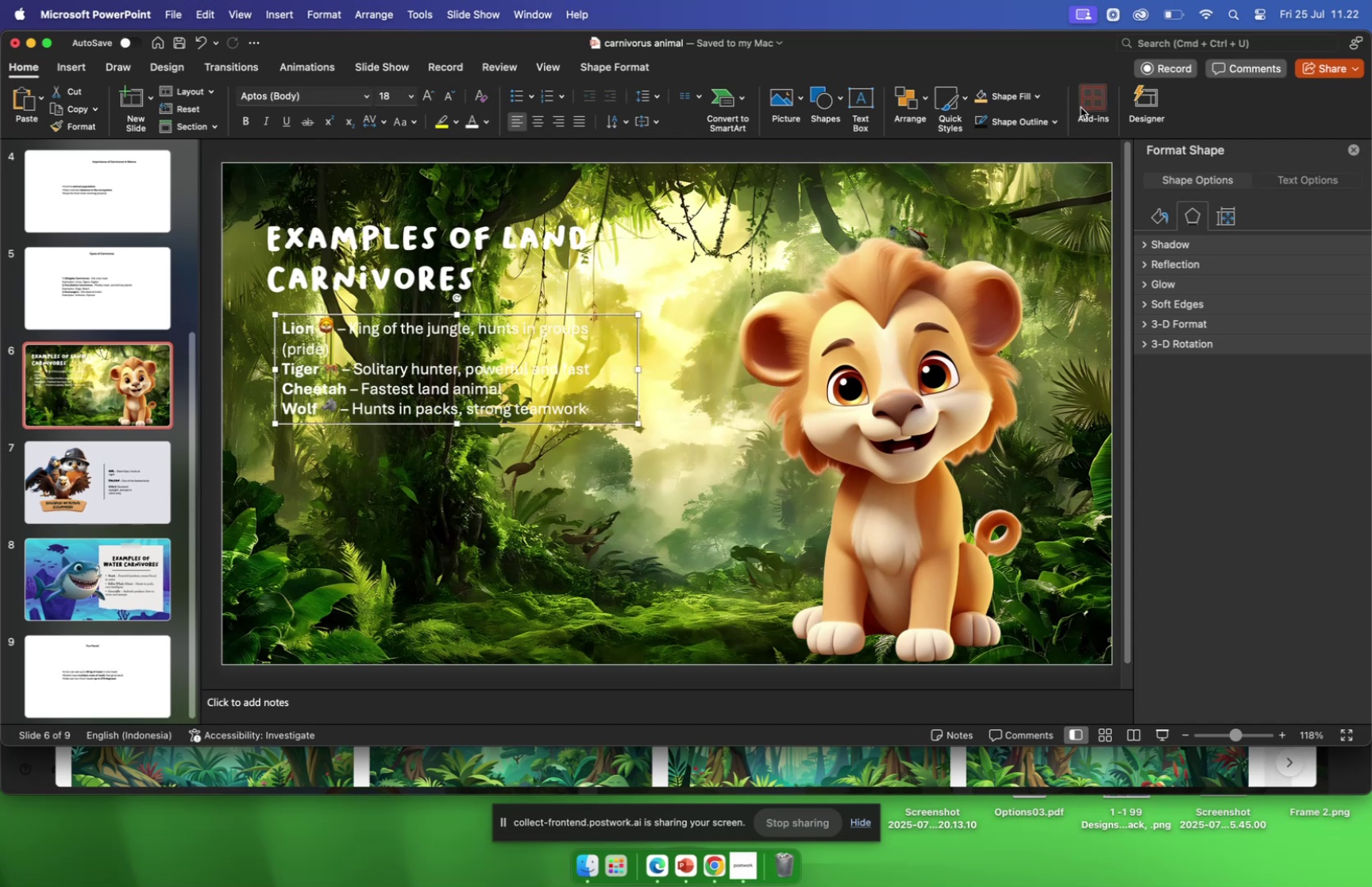 
left_click([1135, 113])
 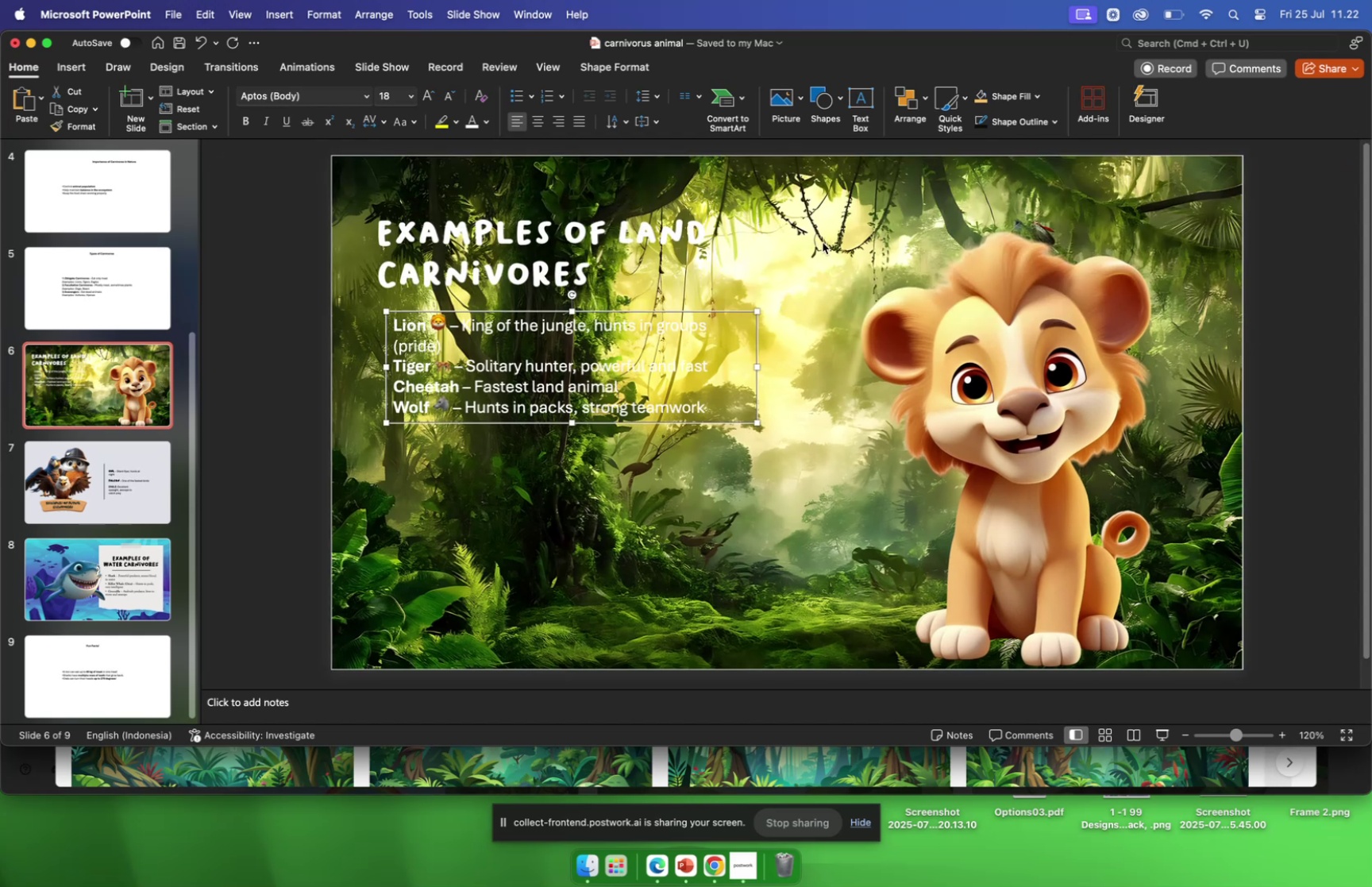 
wait(7.33)
 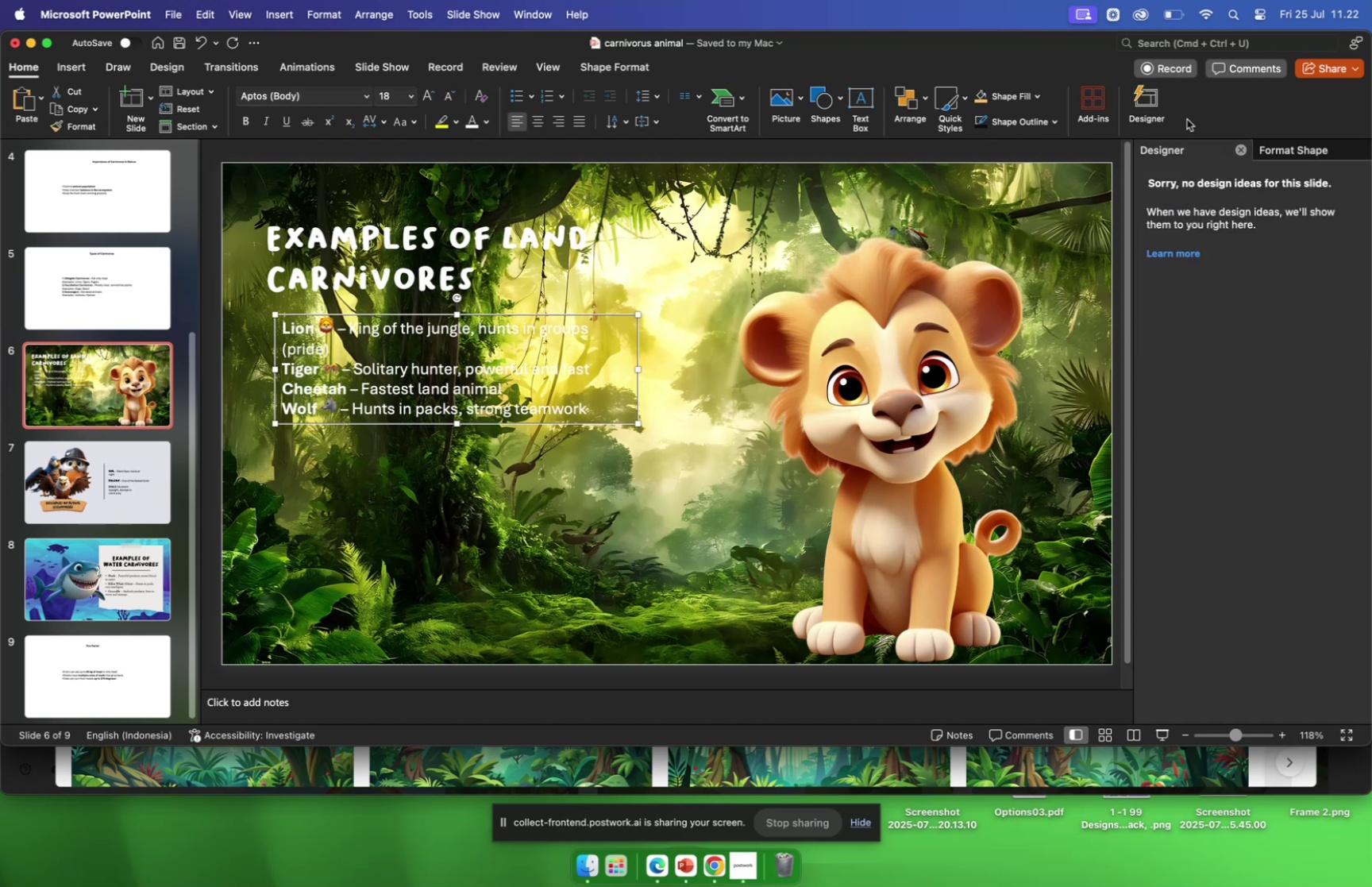 
left_click([568, 273])
 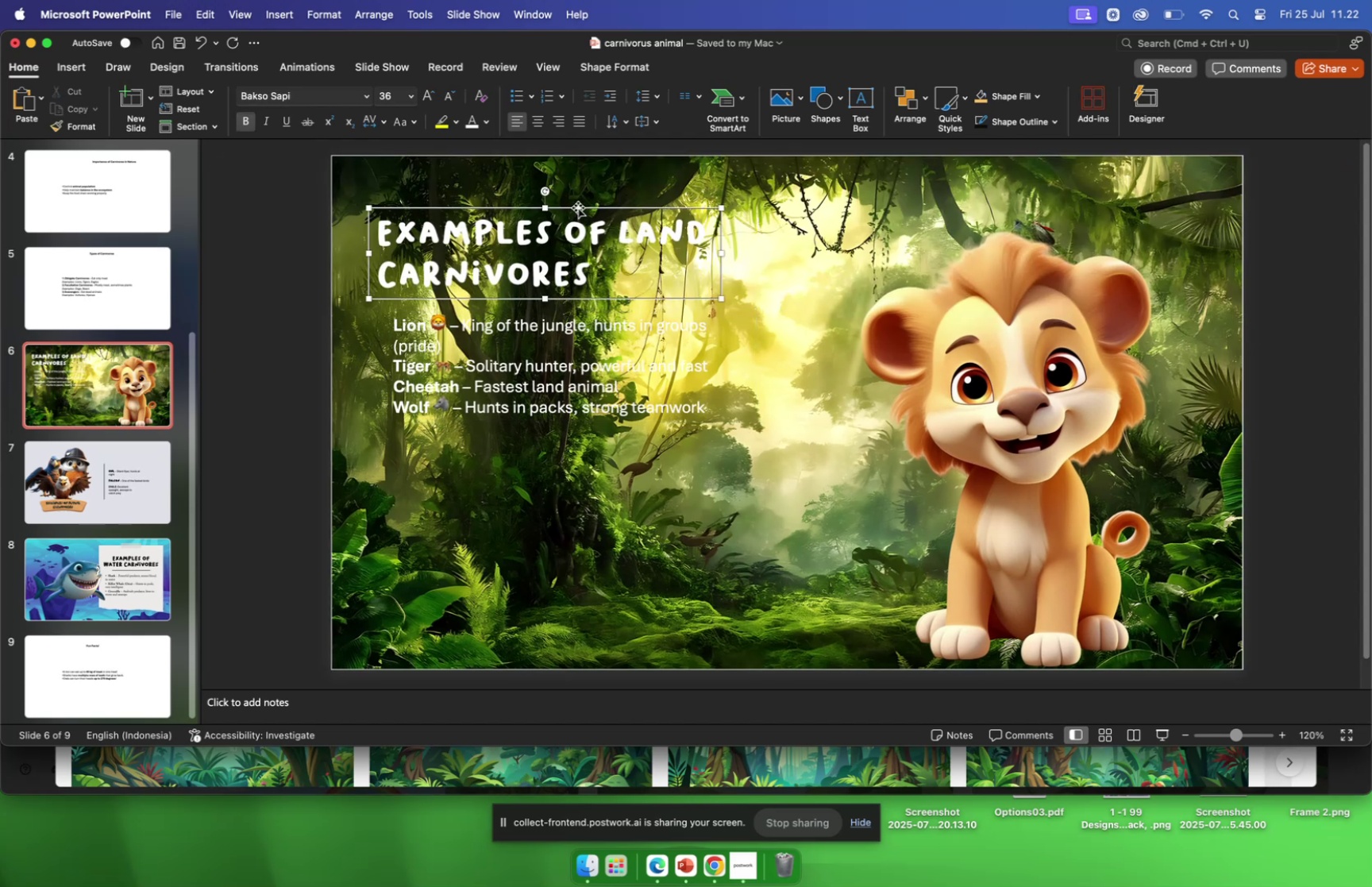 
left_click_drag(start_coordinate=[578, 207], to_coordinate=[588, 217])
 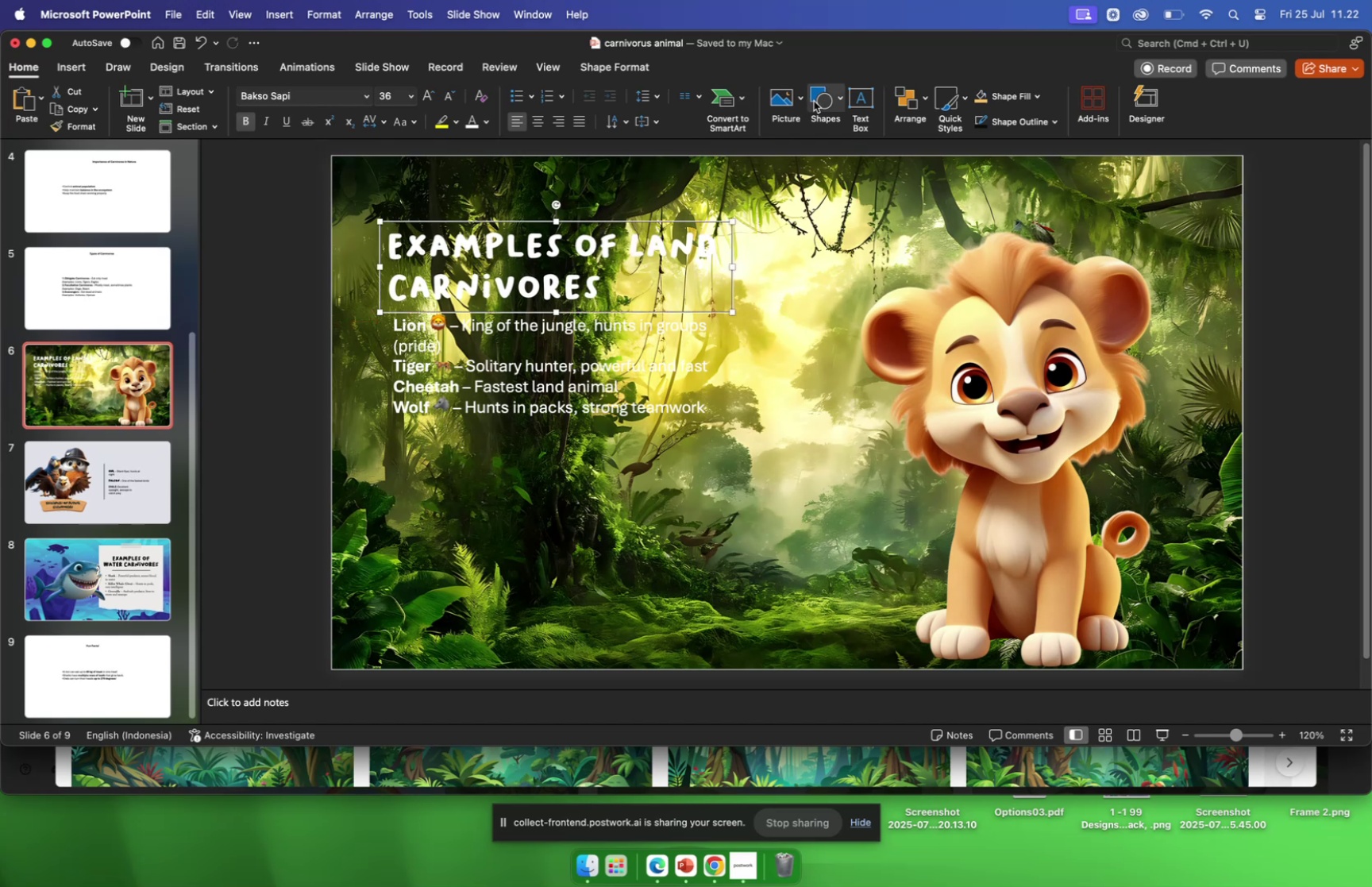 
left_click([838, 100])
 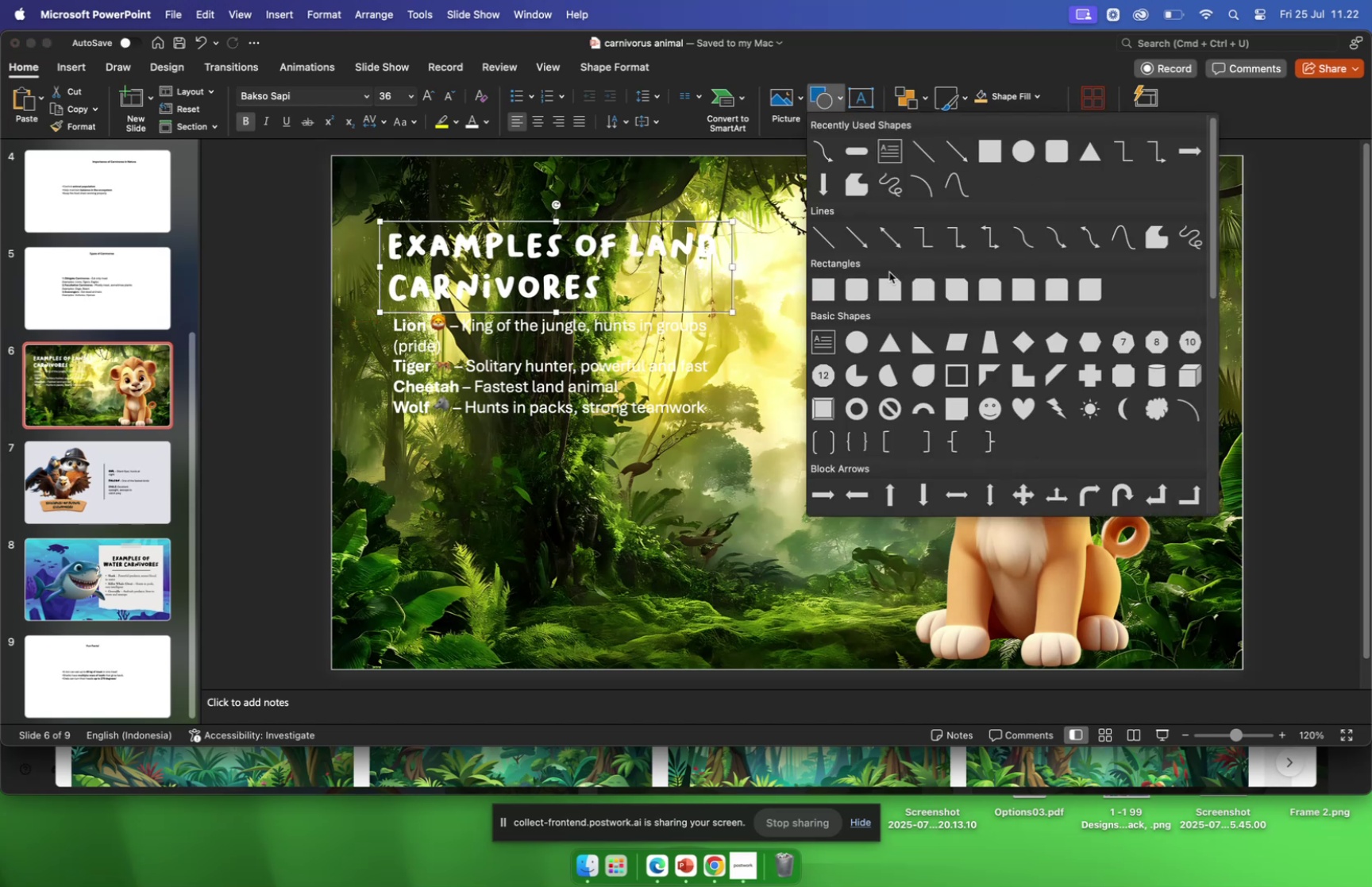 
wait(6.25)
 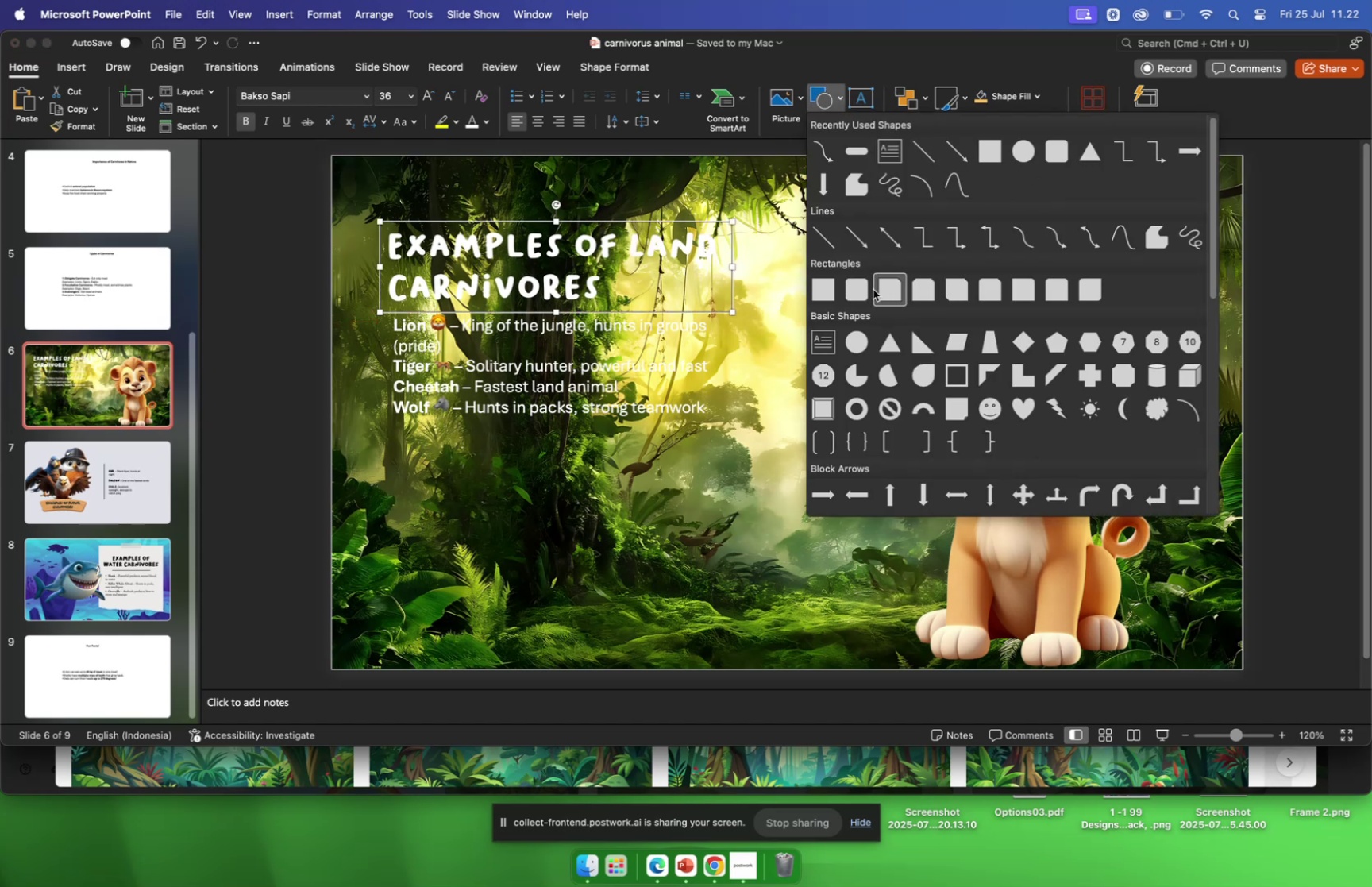 
scroll: coordinate [900, 333], scroll_direction: down, amount: 58.0
 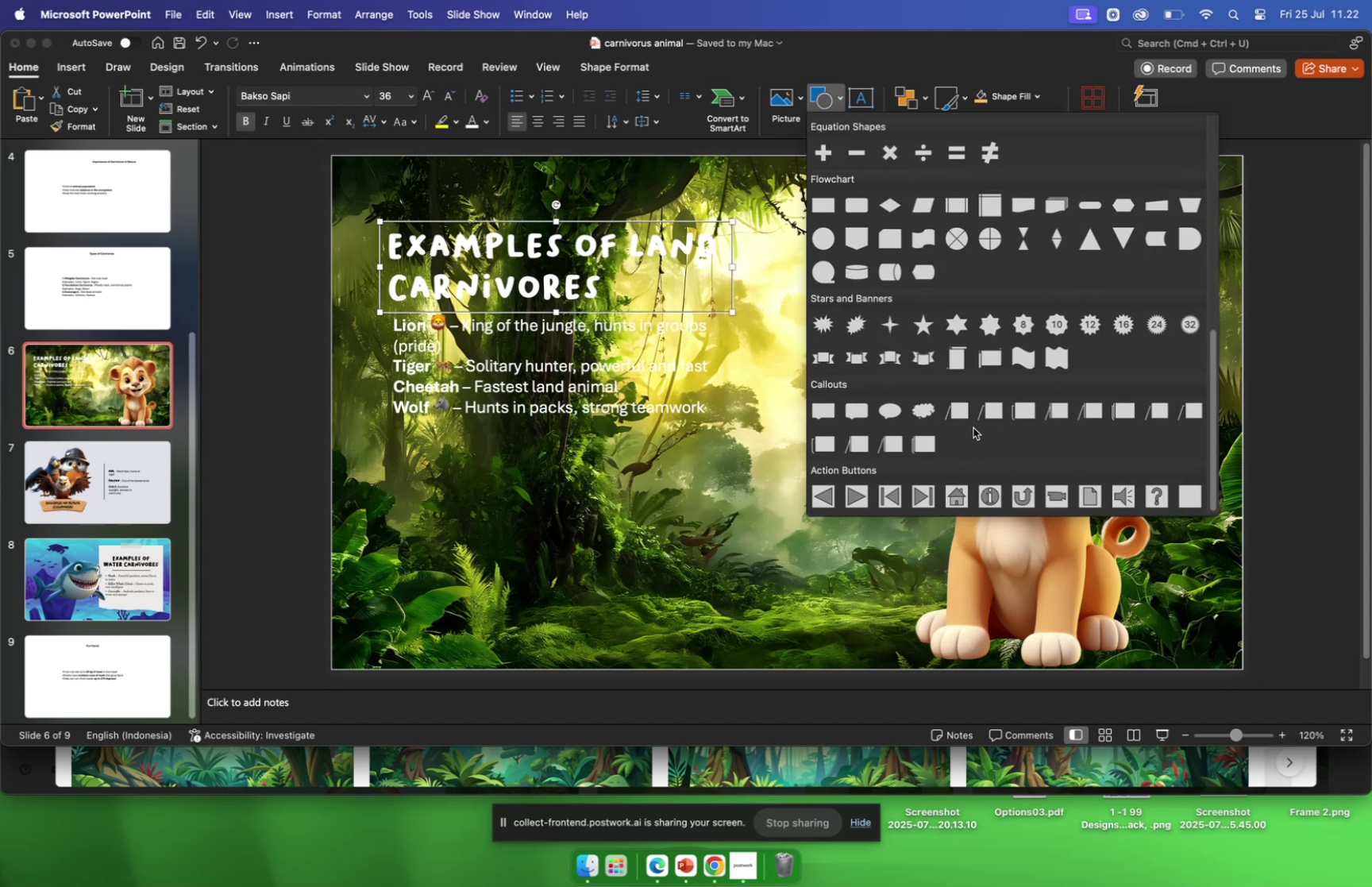 
scroll: coordinate [980, 399], scroll_direction: up, amount: 12.0
 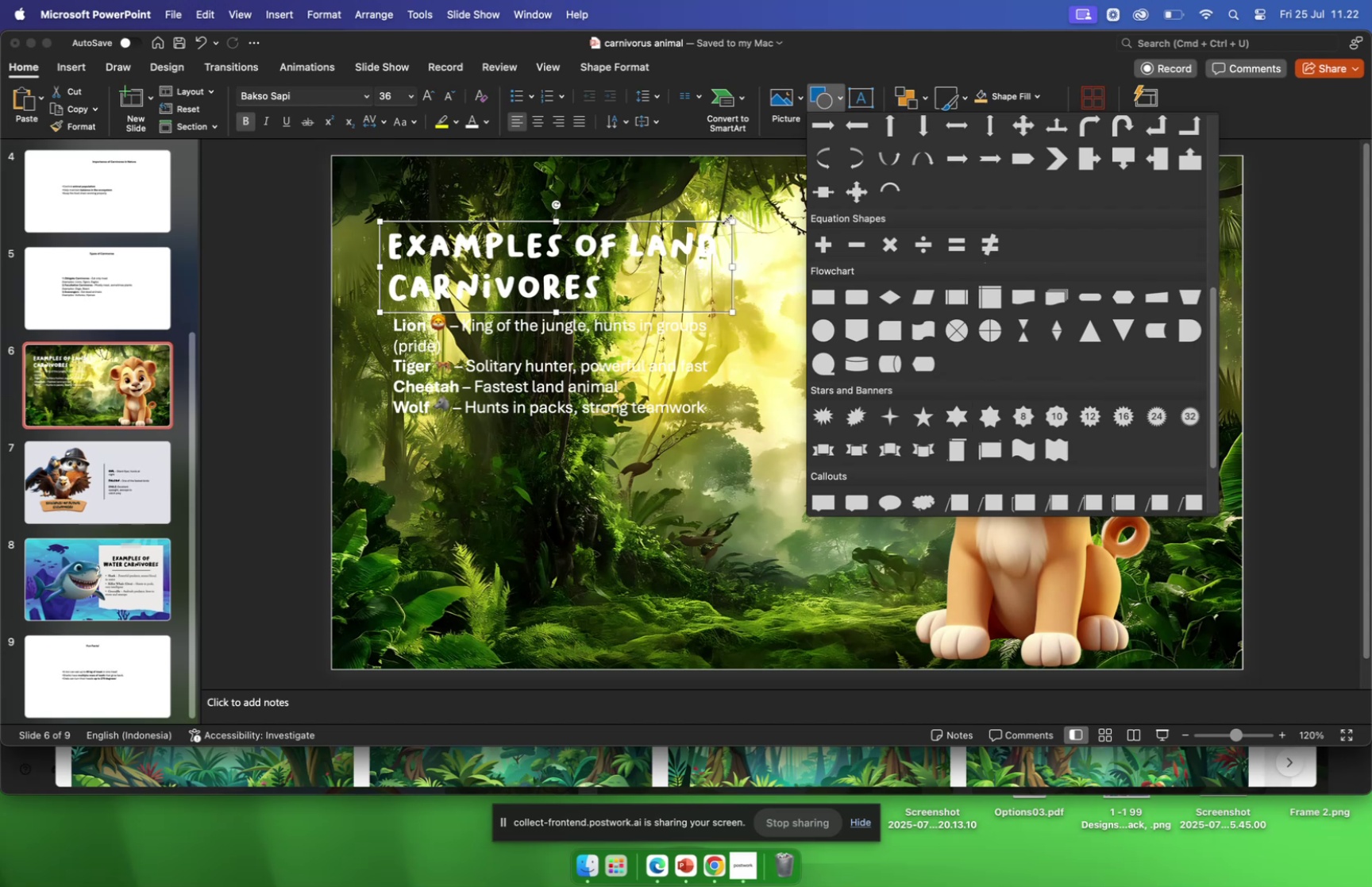 
left_click([715, 172])
 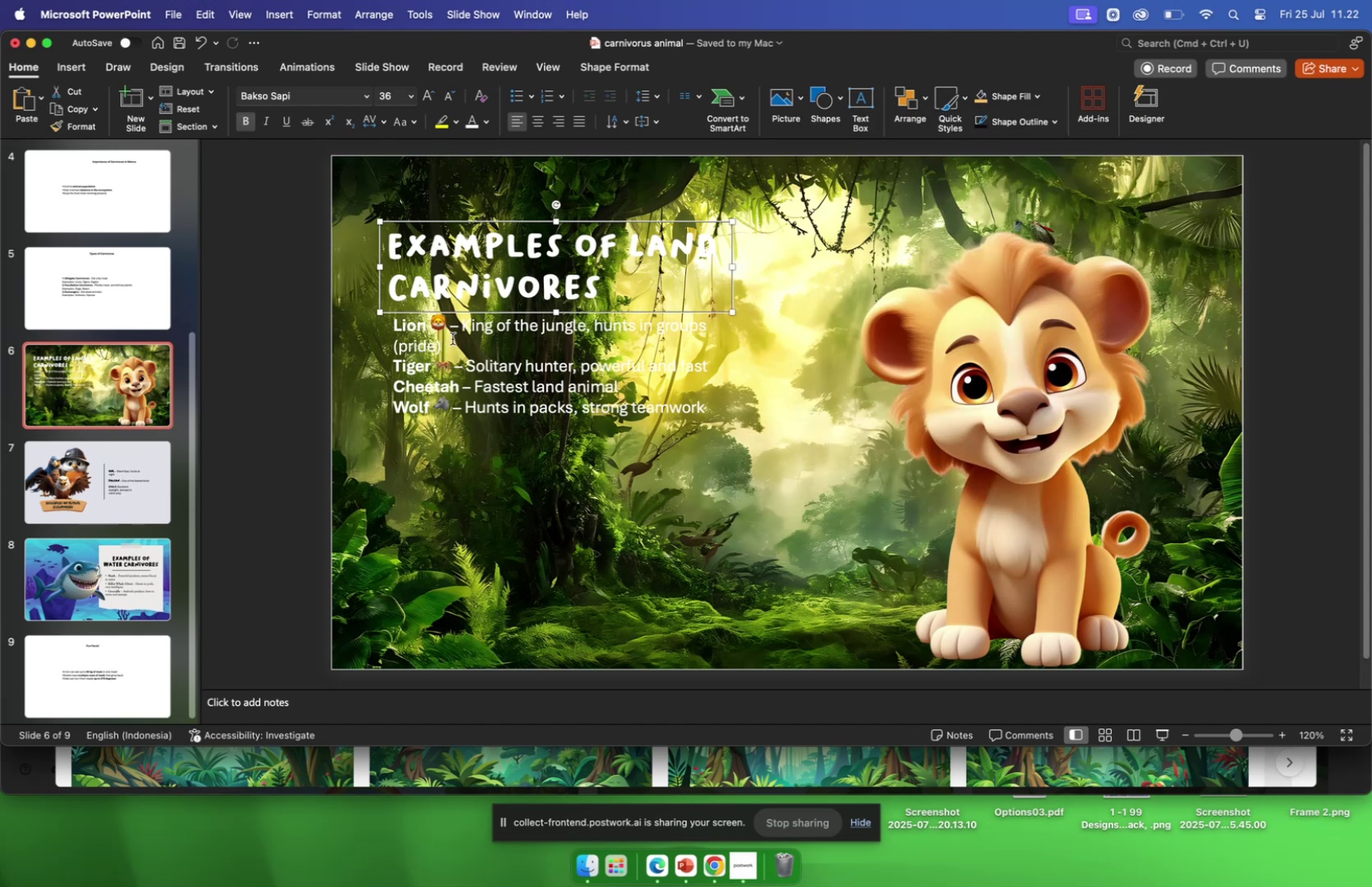 
wait(13.67)
 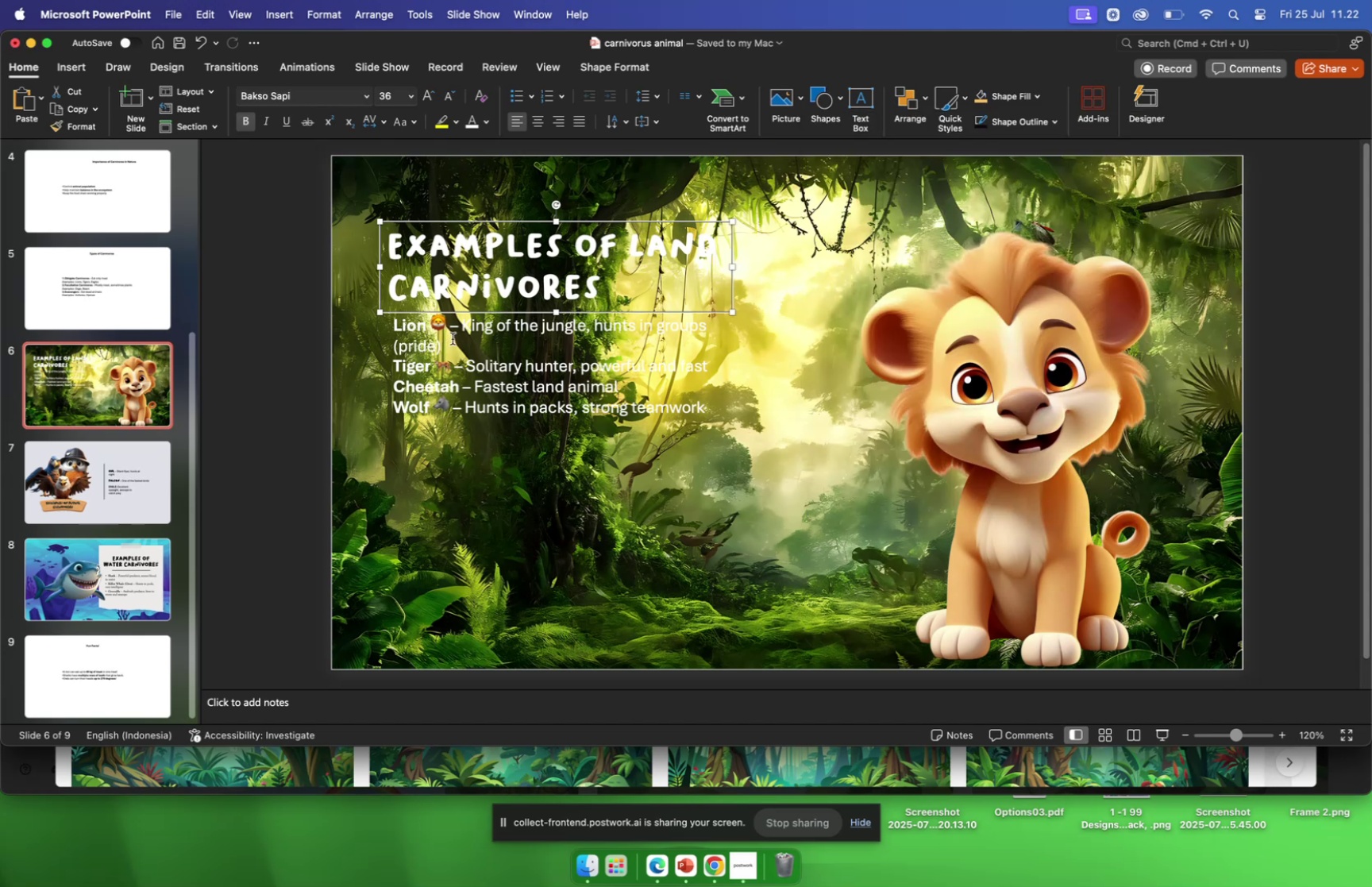 
left_click([430, 346])
 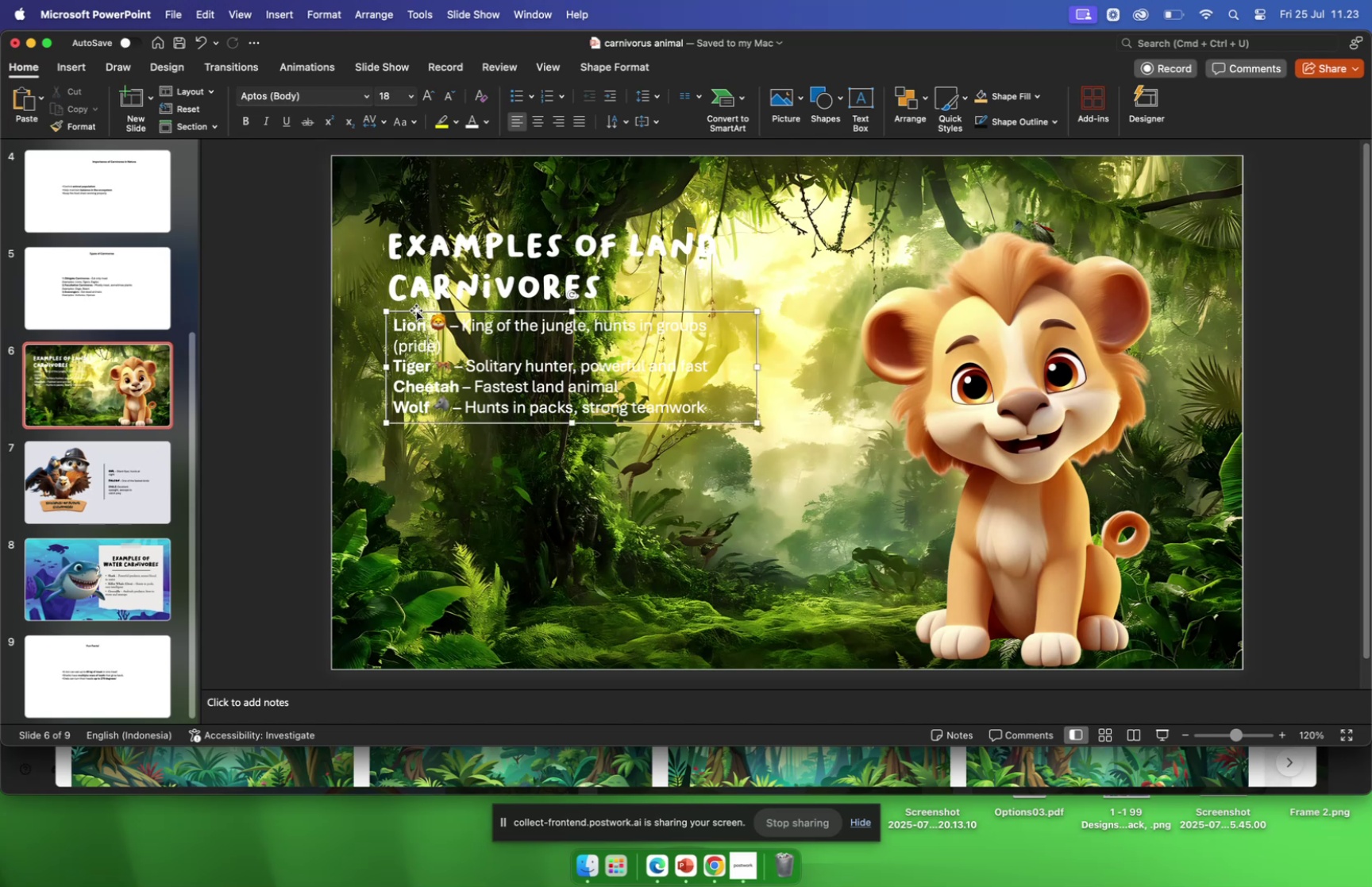 
left_click_drag(start_coordinate=[418, 307], to_coordinate=[417, 317])
 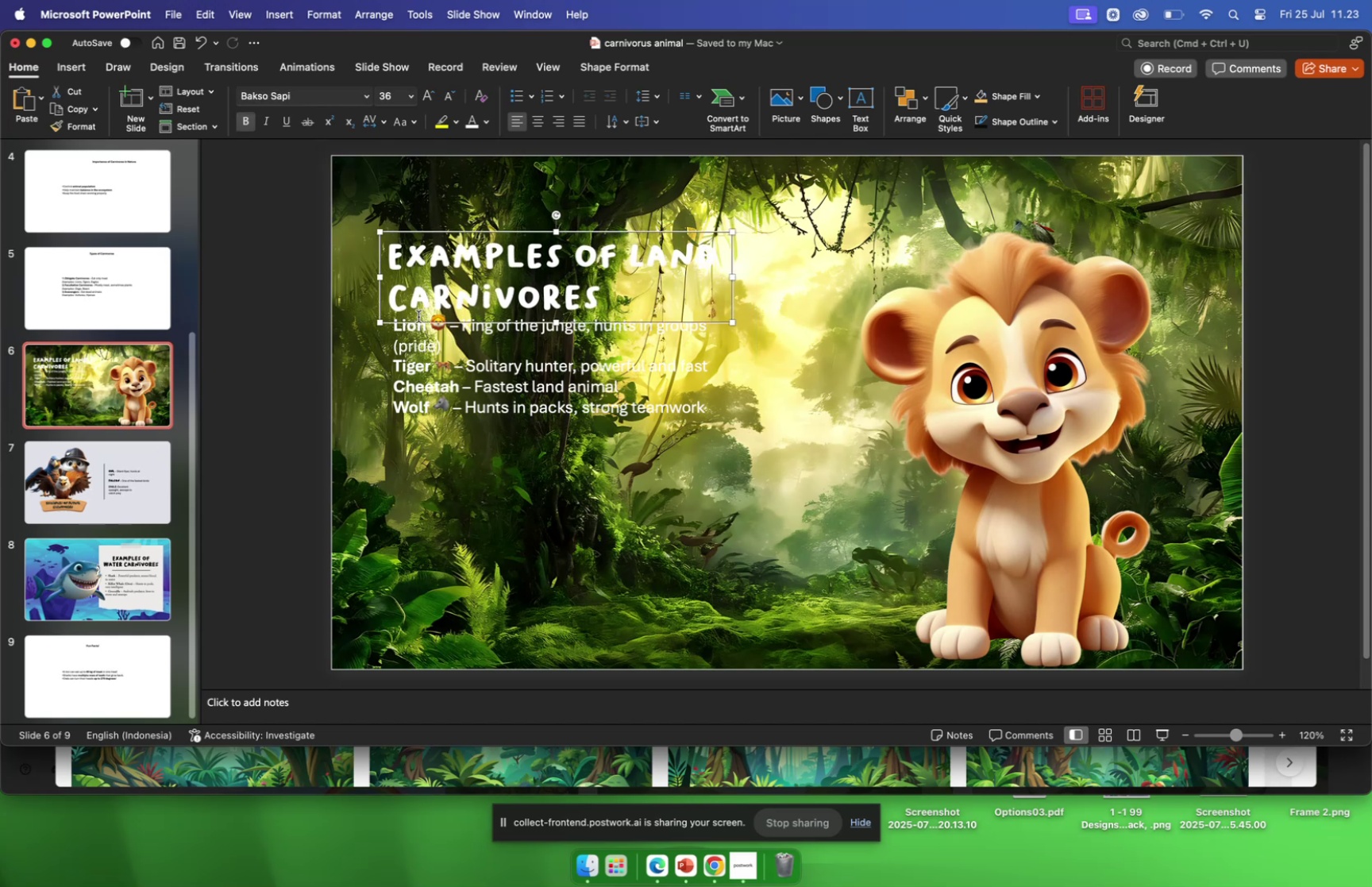 
left_click_drag(start_coordinate=[418, 318], to_coordinate=[420, 300])
 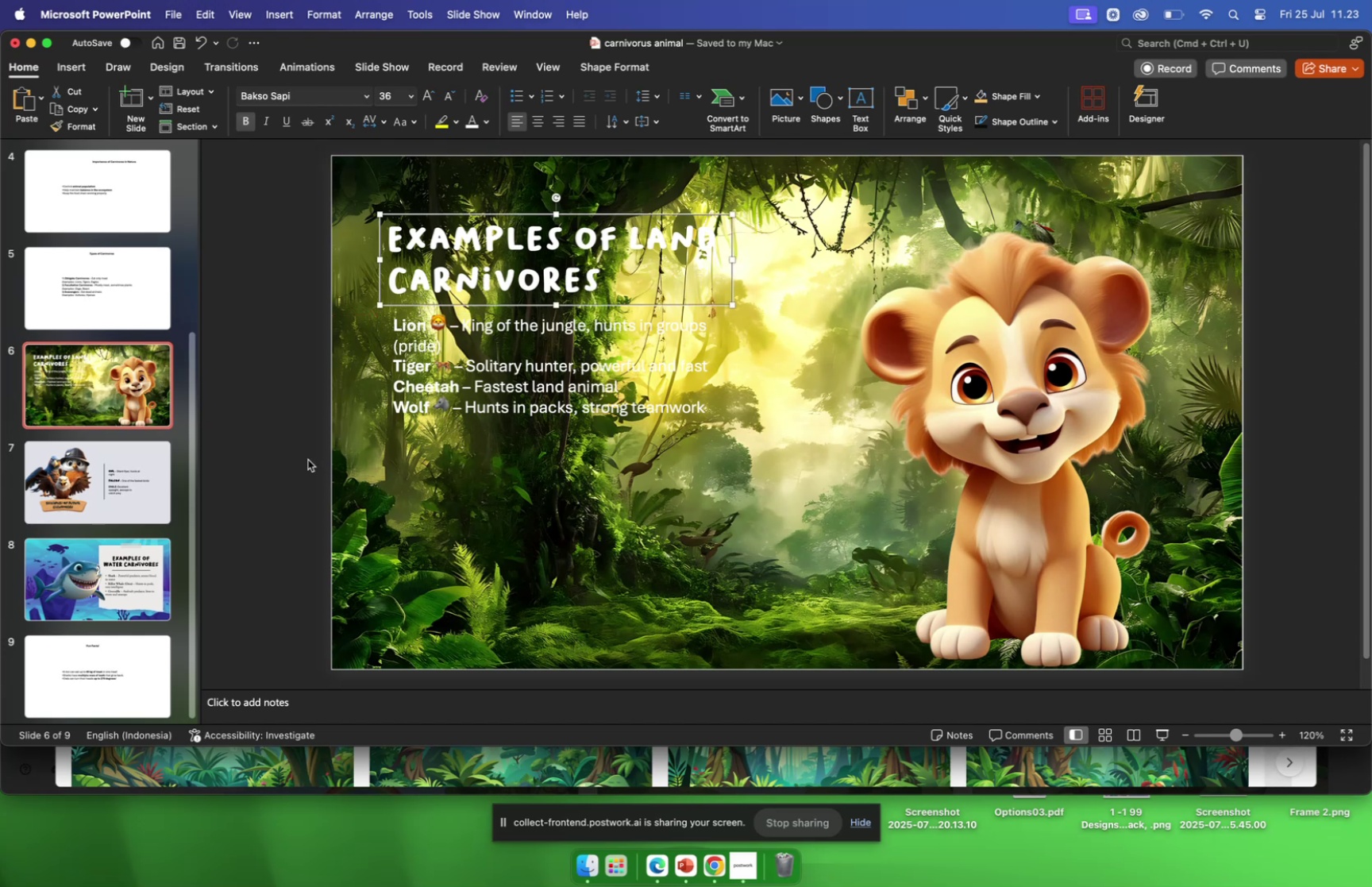 
left_click([102, 567])
 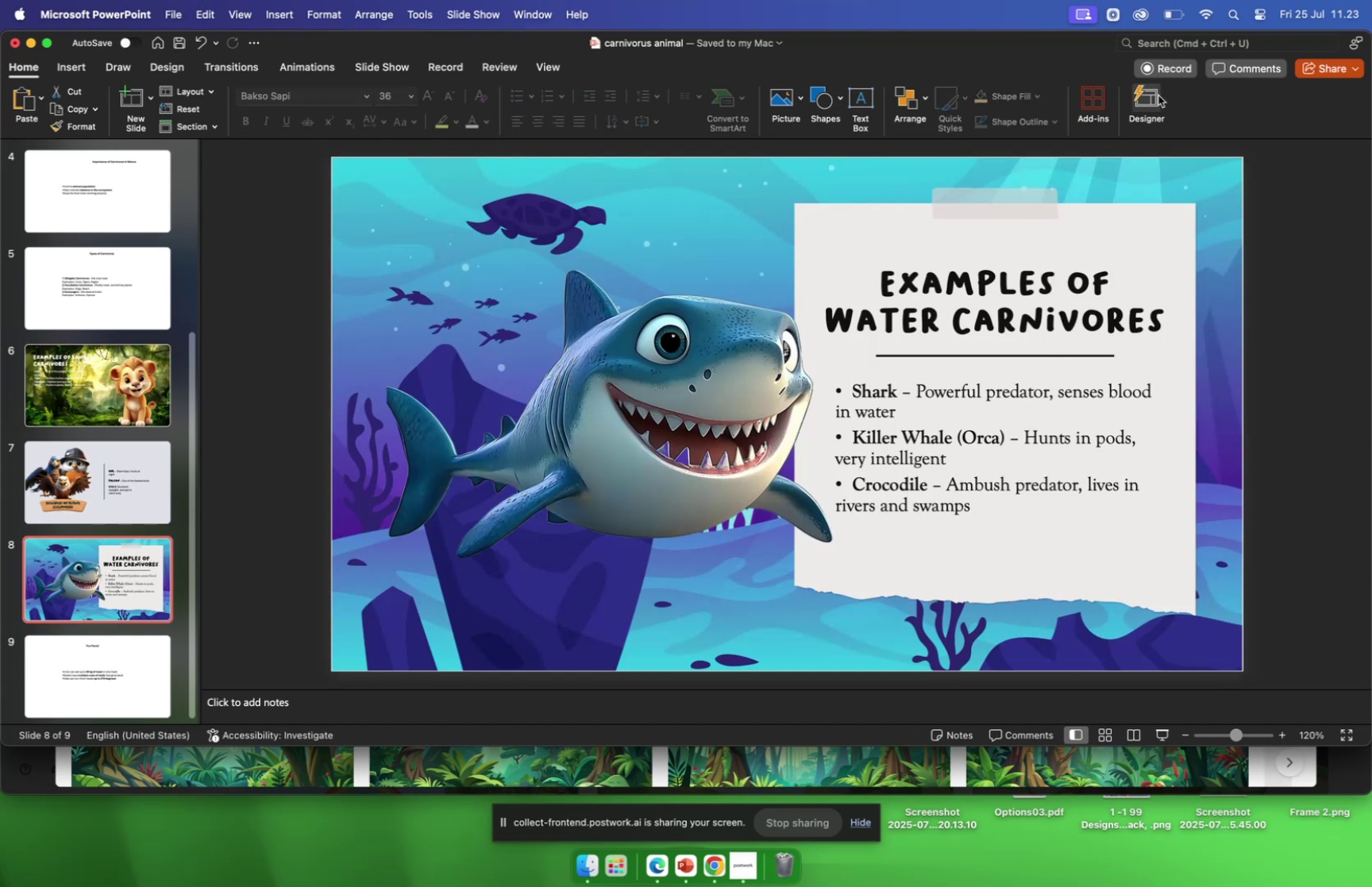 
left_click([1155, 98])
 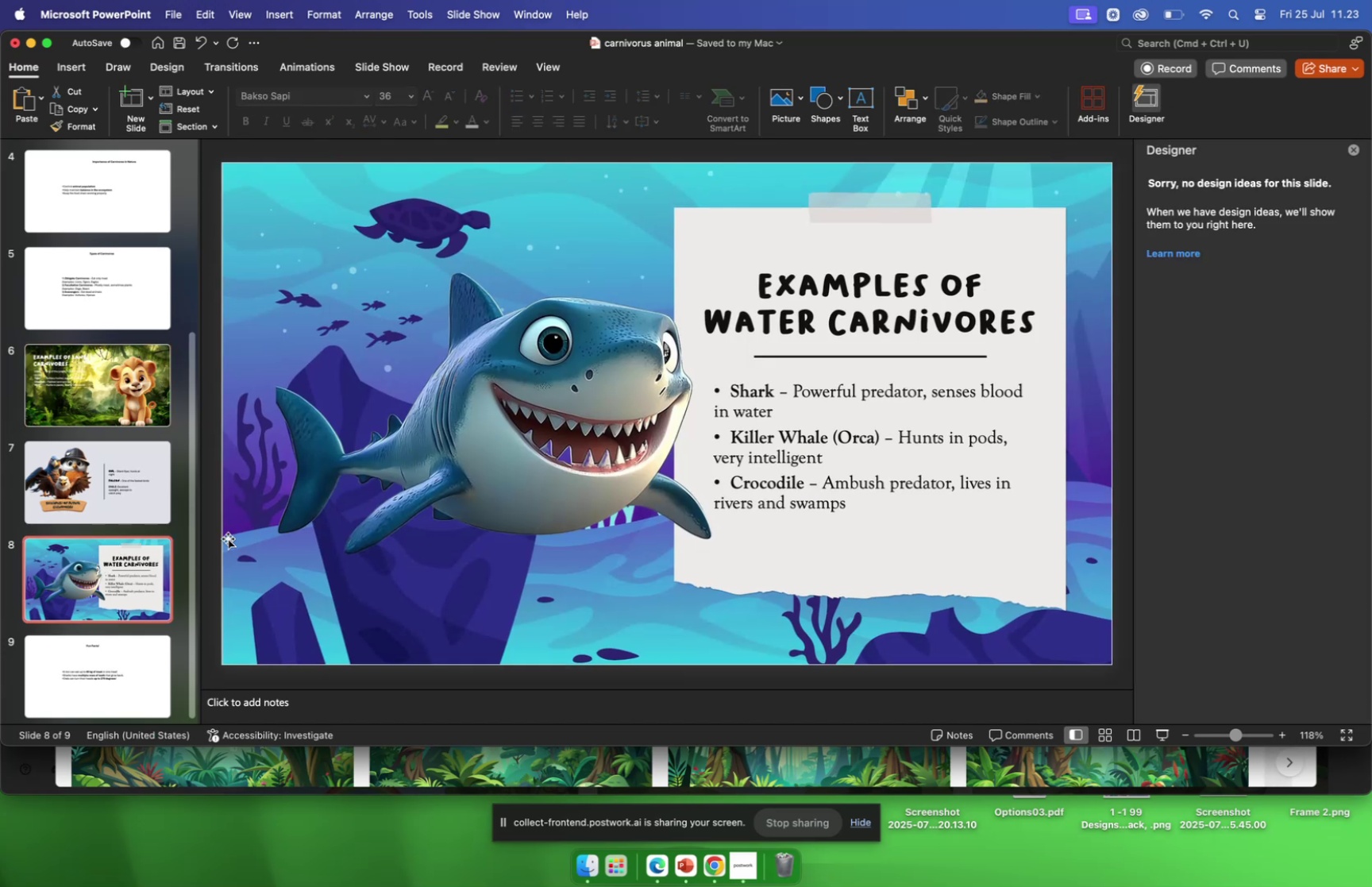 
left_click([114, 650])
 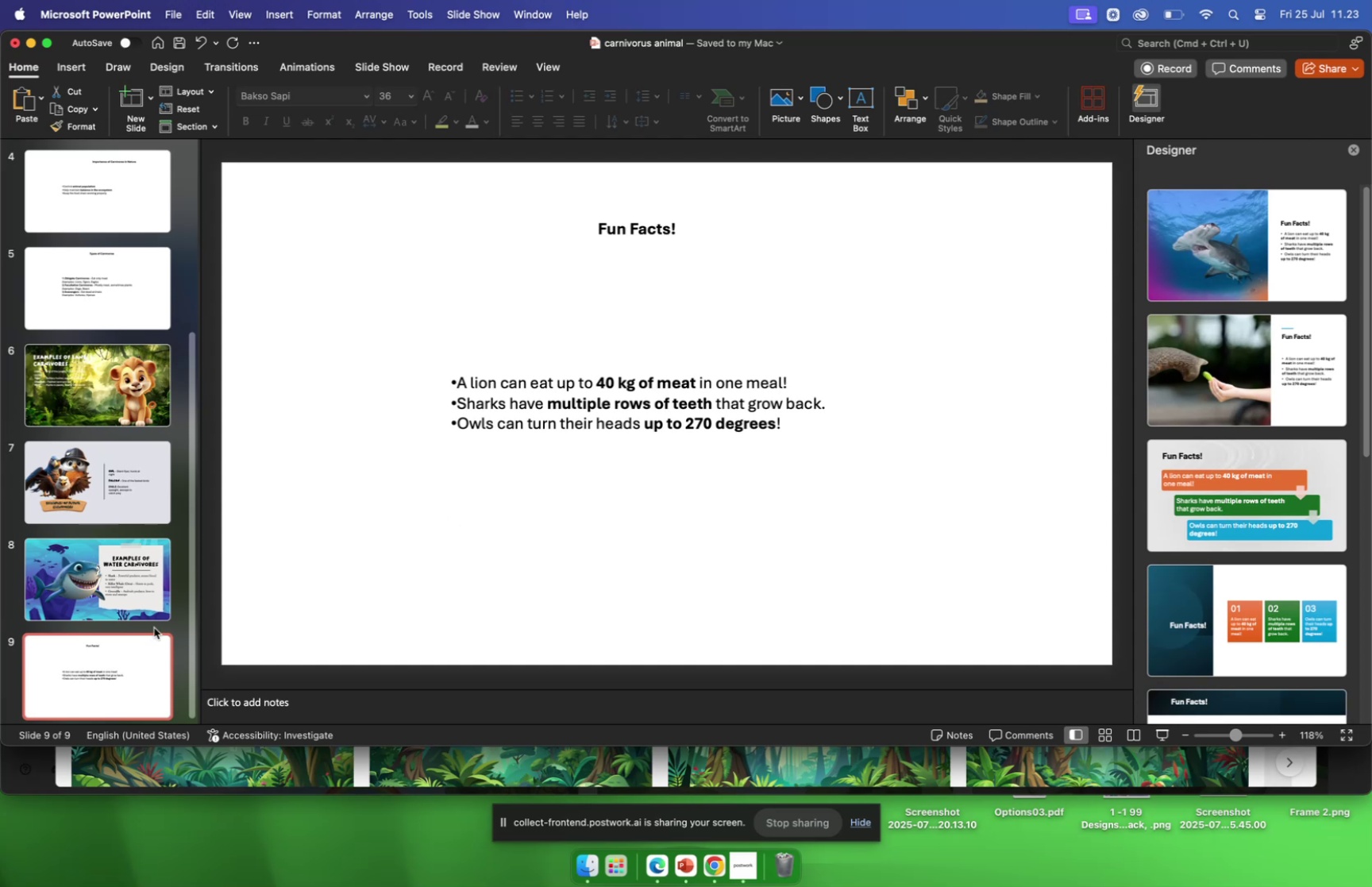 
left_click([148, 360])
 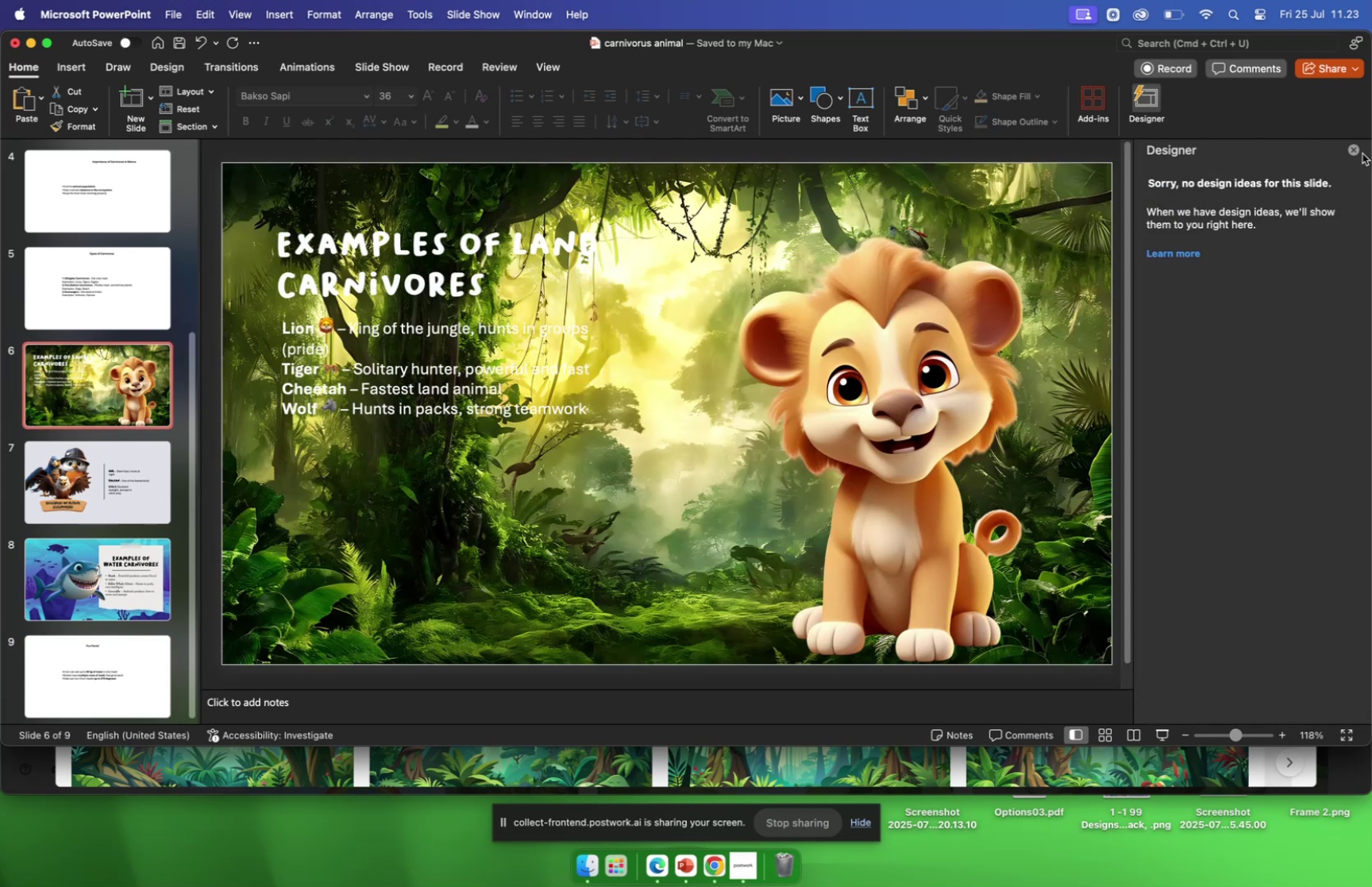 
left_click([1353, 150])
 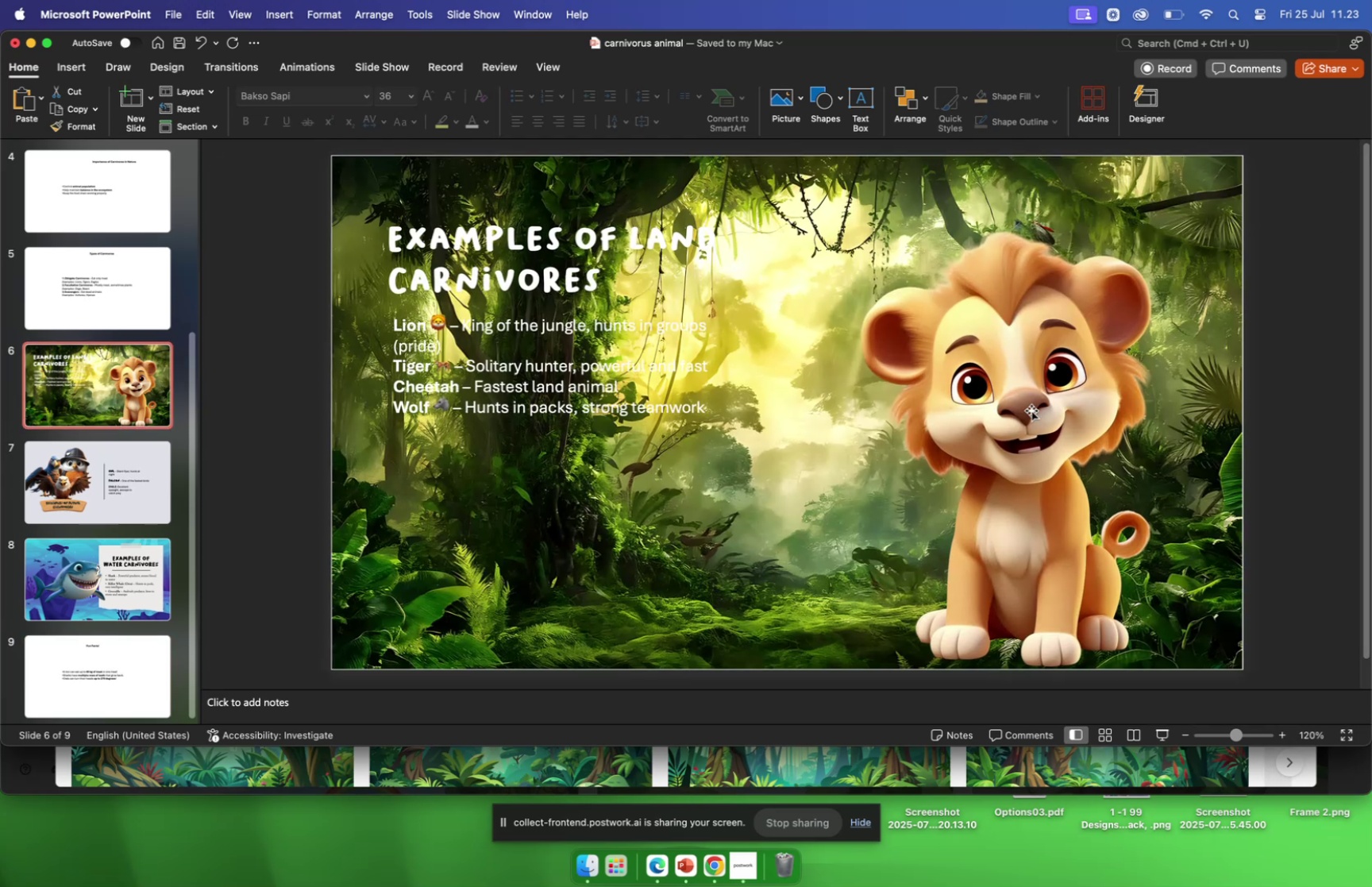 
left_click([1031, 410])
 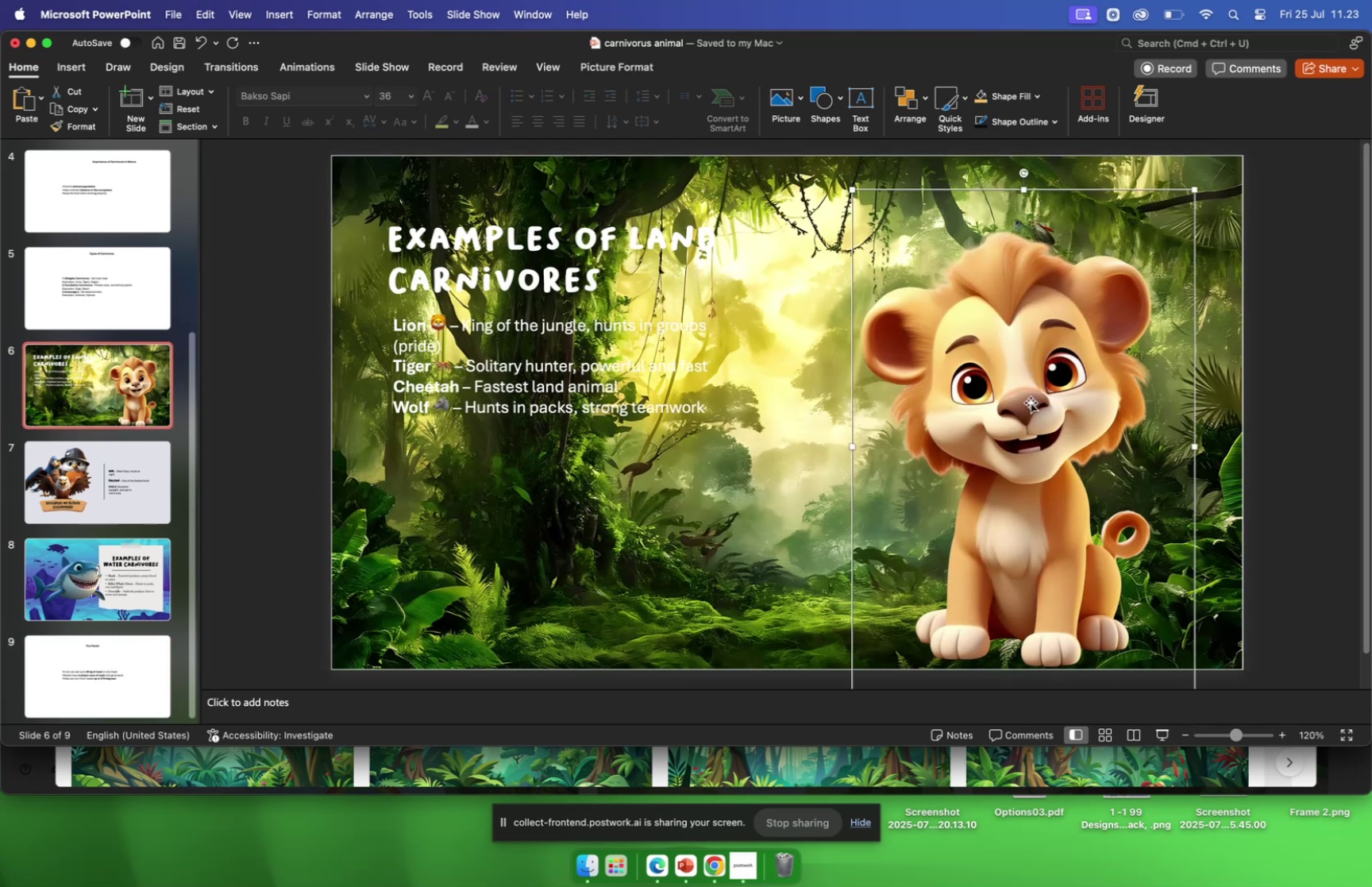 
key(Backspace)
 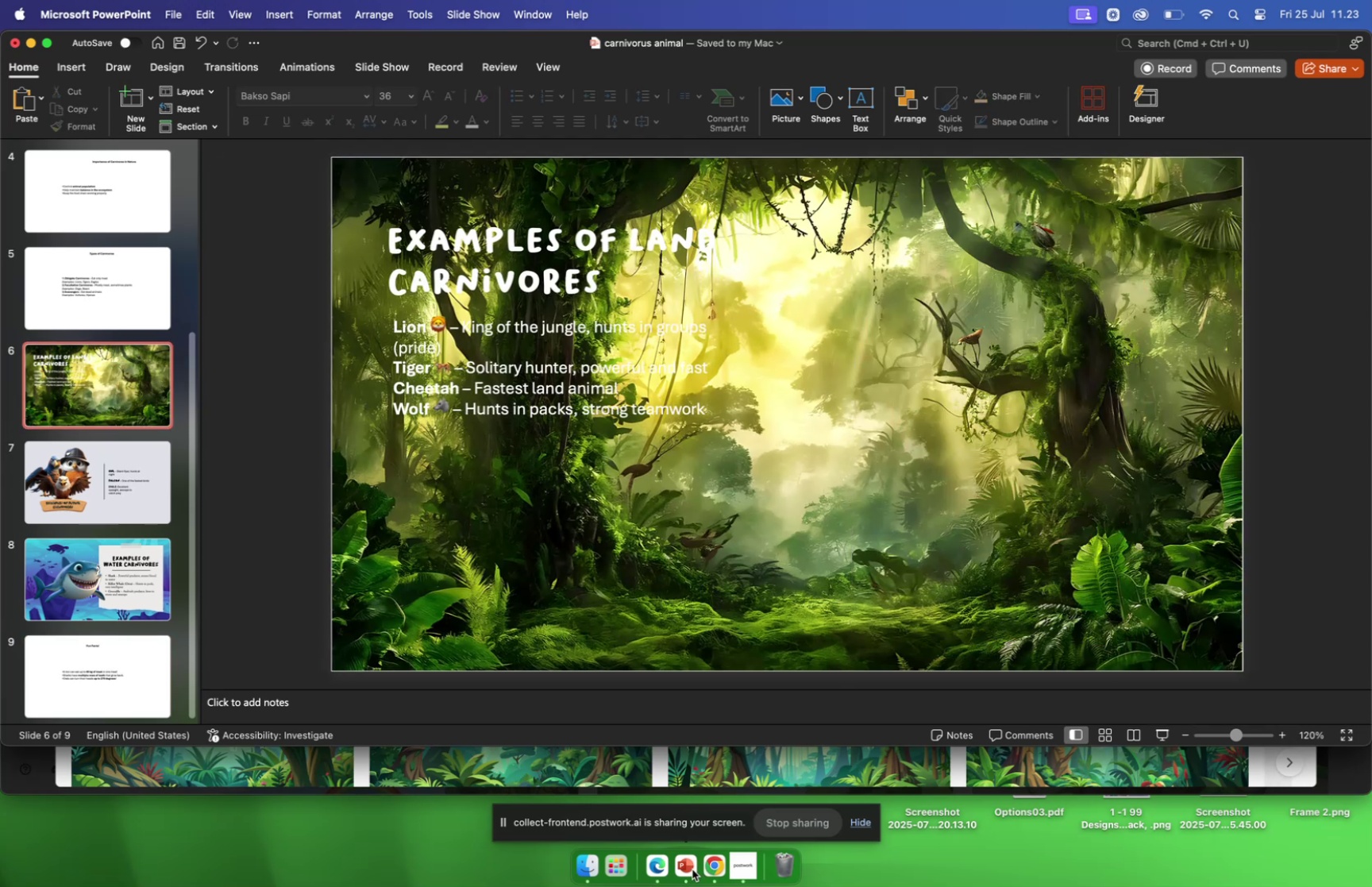 
left_click([715, 868])
 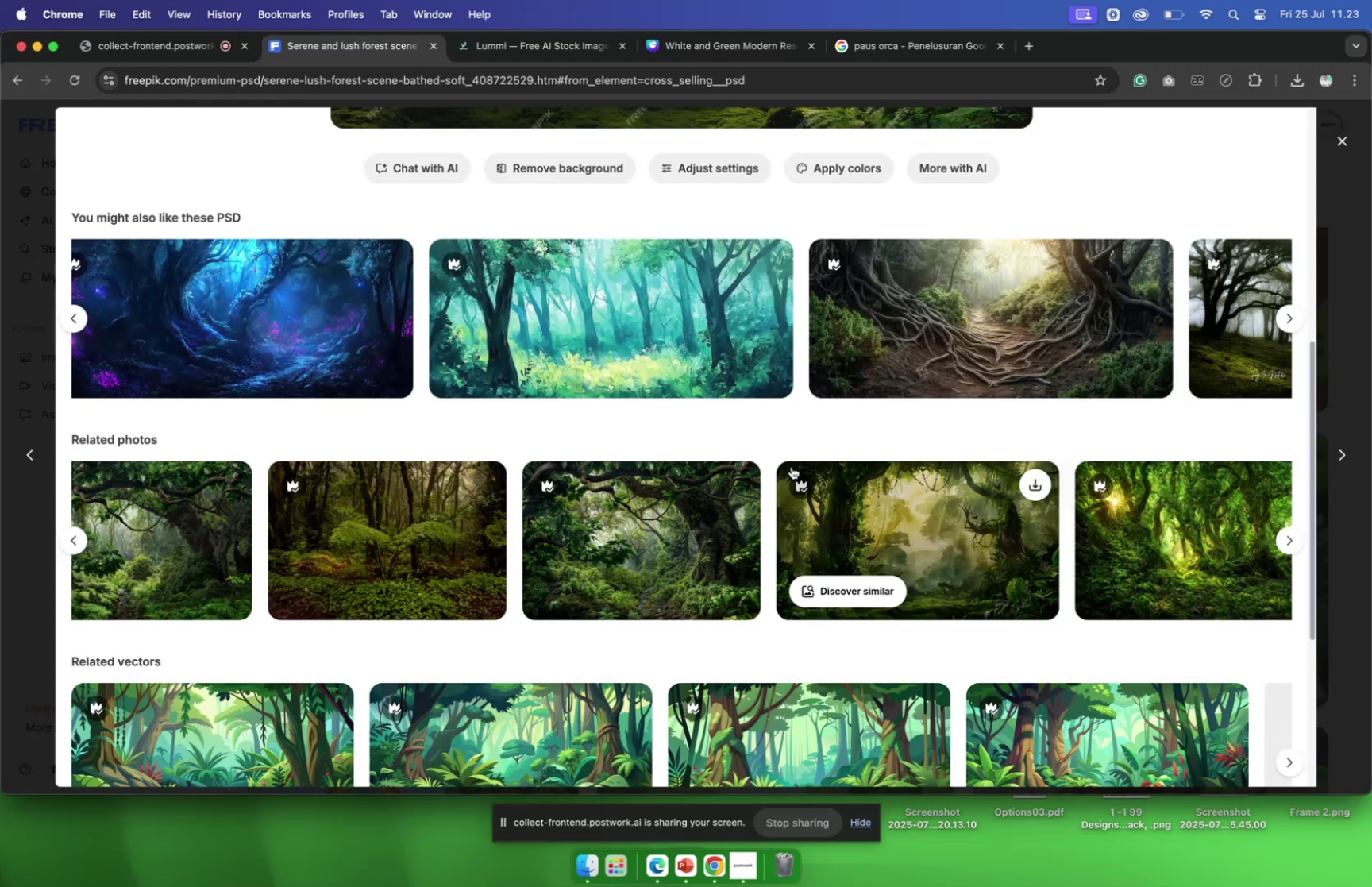 
scroll: coordinate [792, 462], scroll_direction: up, amount: 16.0
 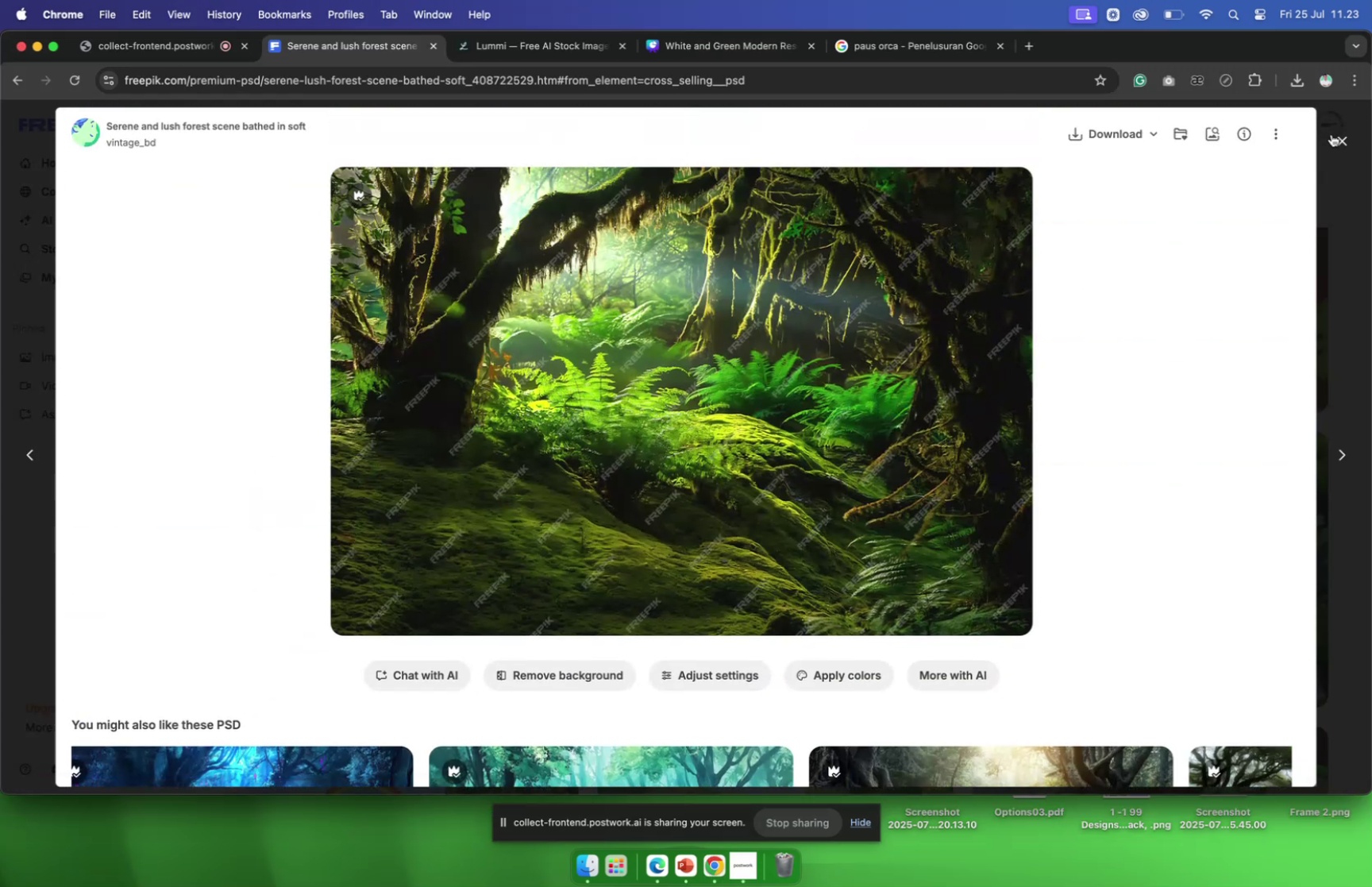 
left_click([1348, 137])
 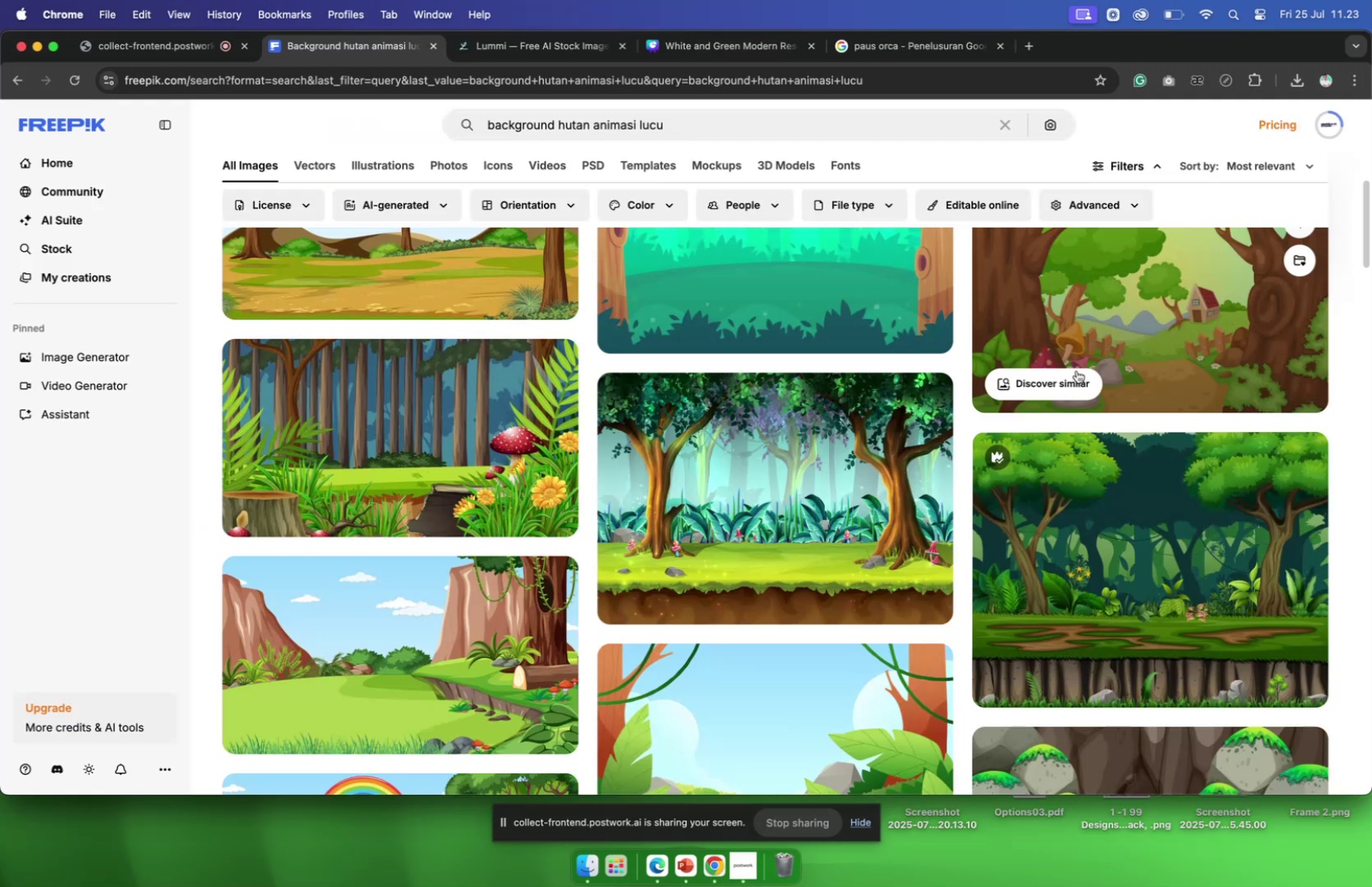 
scroll: coordinate [1069, 353], scroll_direction: up, amount: 3.0
 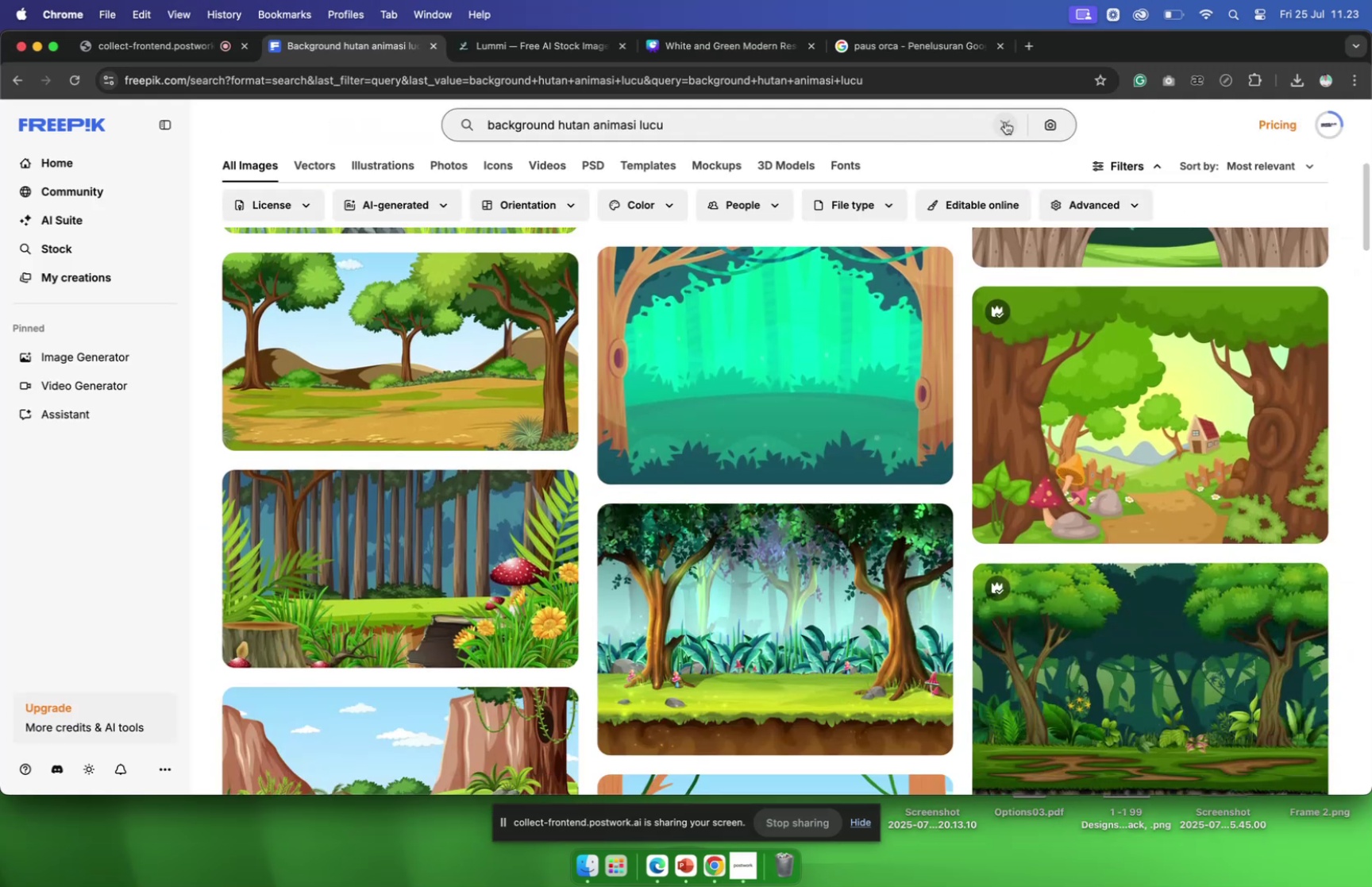 
left_click([1005, 122])
 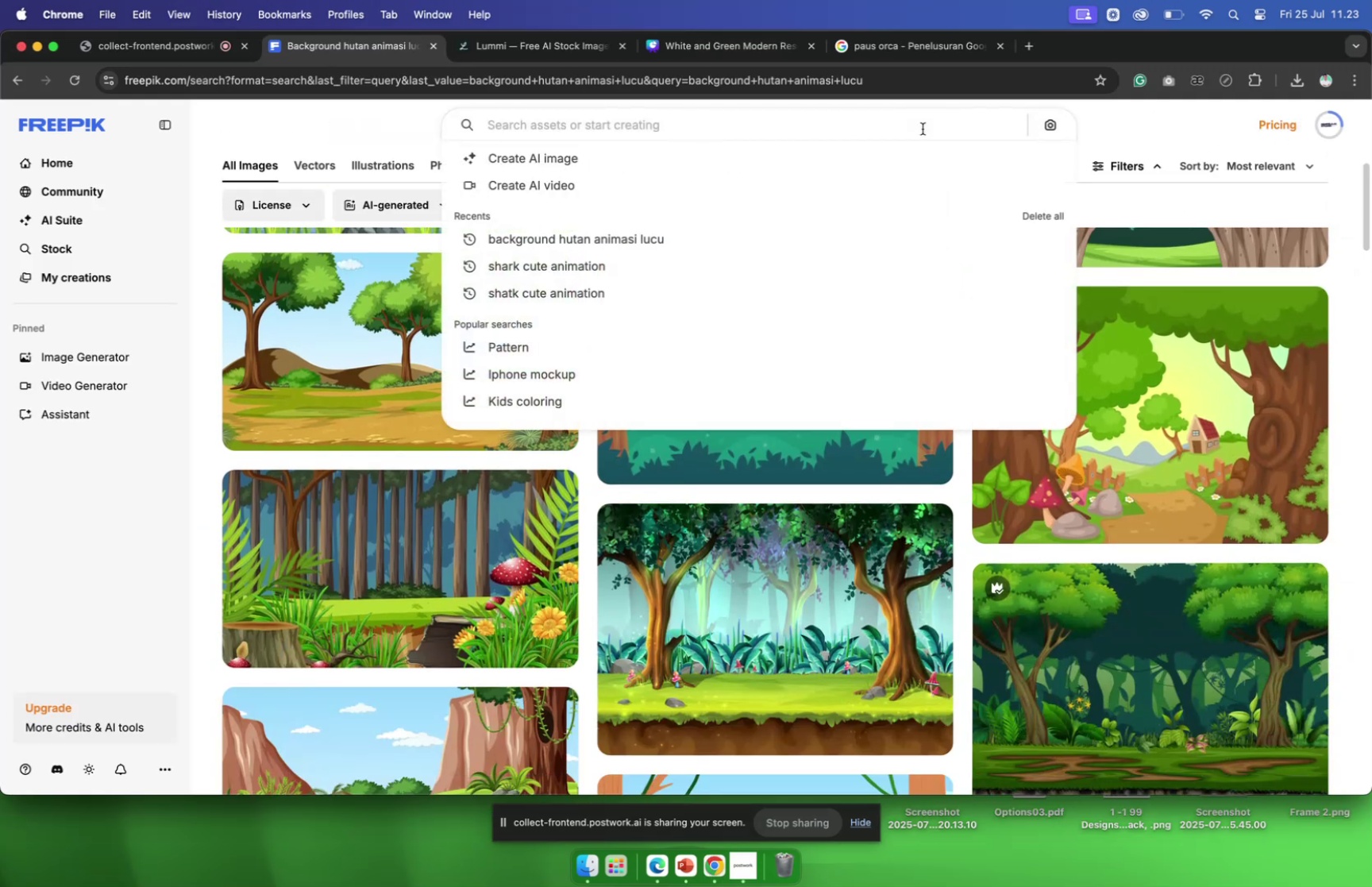 
type(singa )
 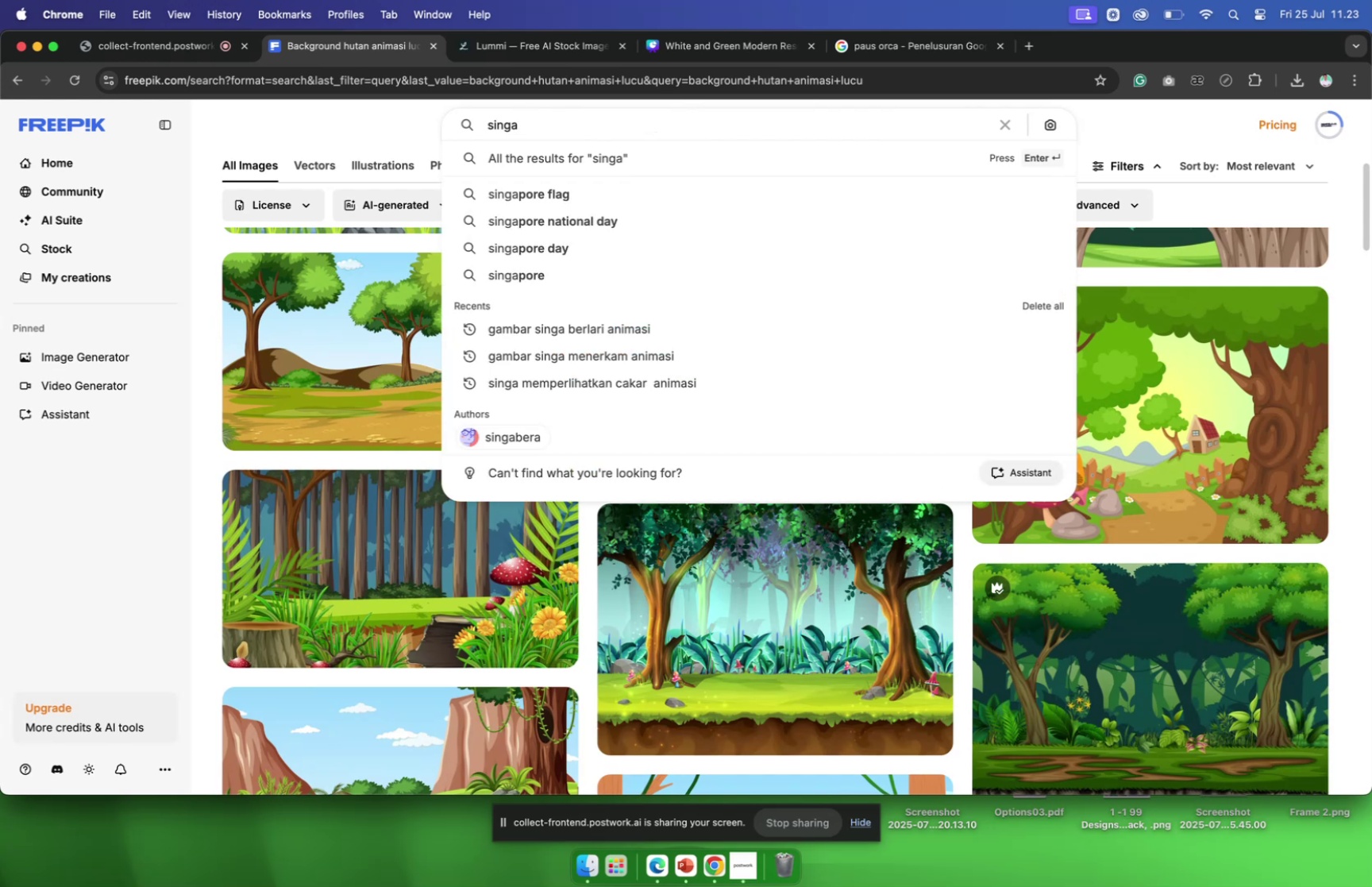 
type(animasi lucu)
 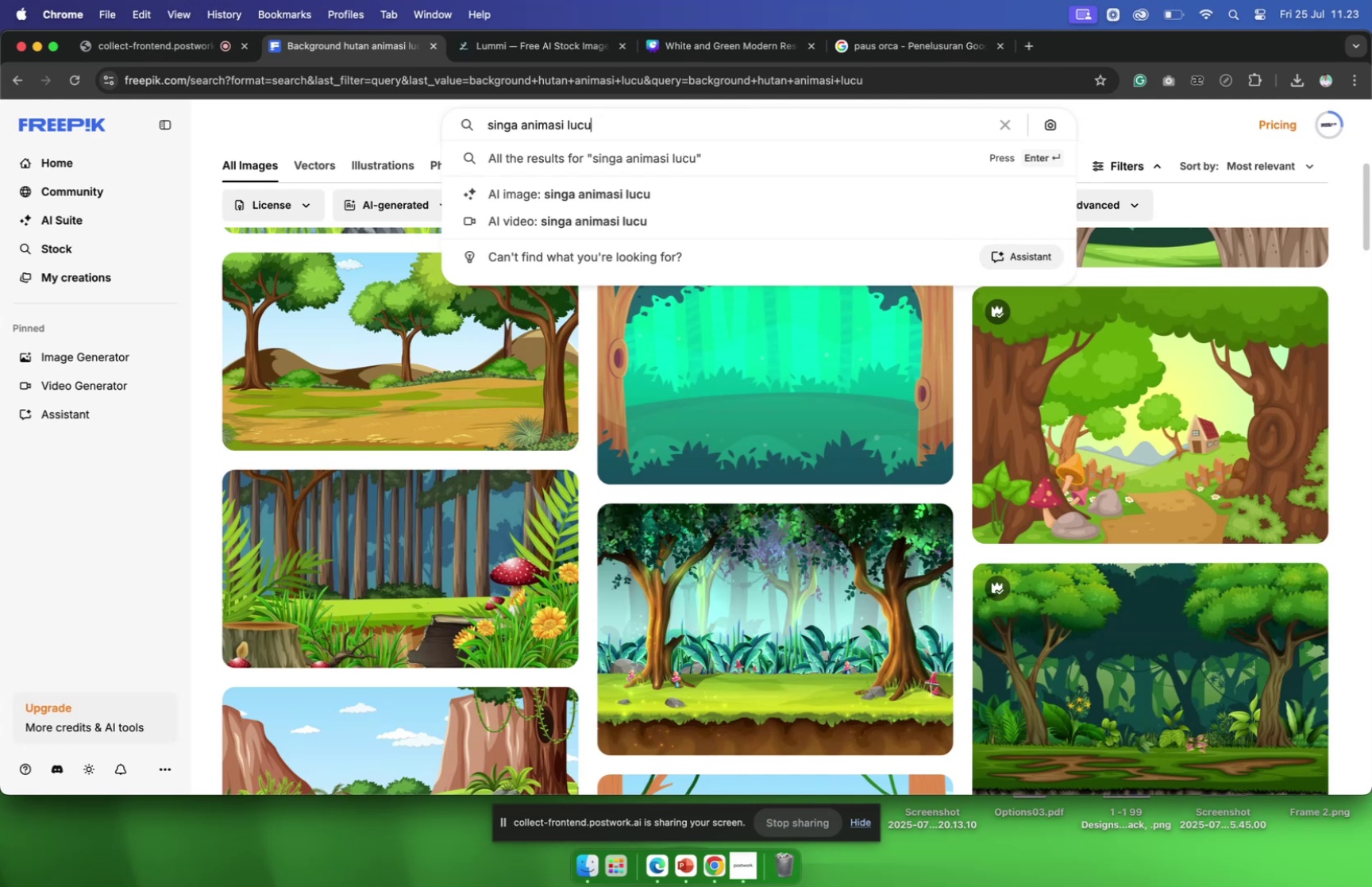 
key(Enter)
 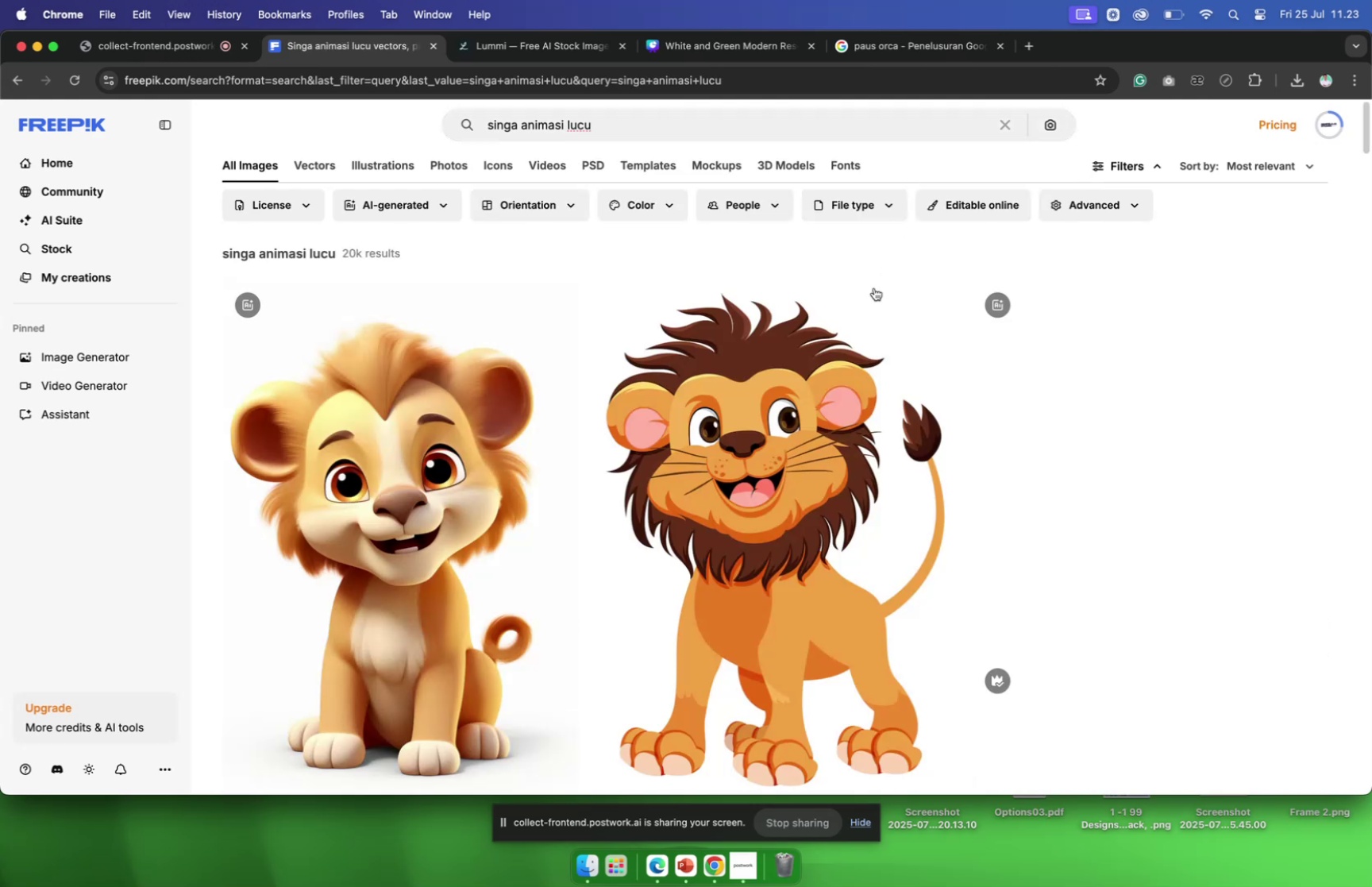 
scroll: coordinate [842, 400], scroll_direction: down, amount: 10.0
 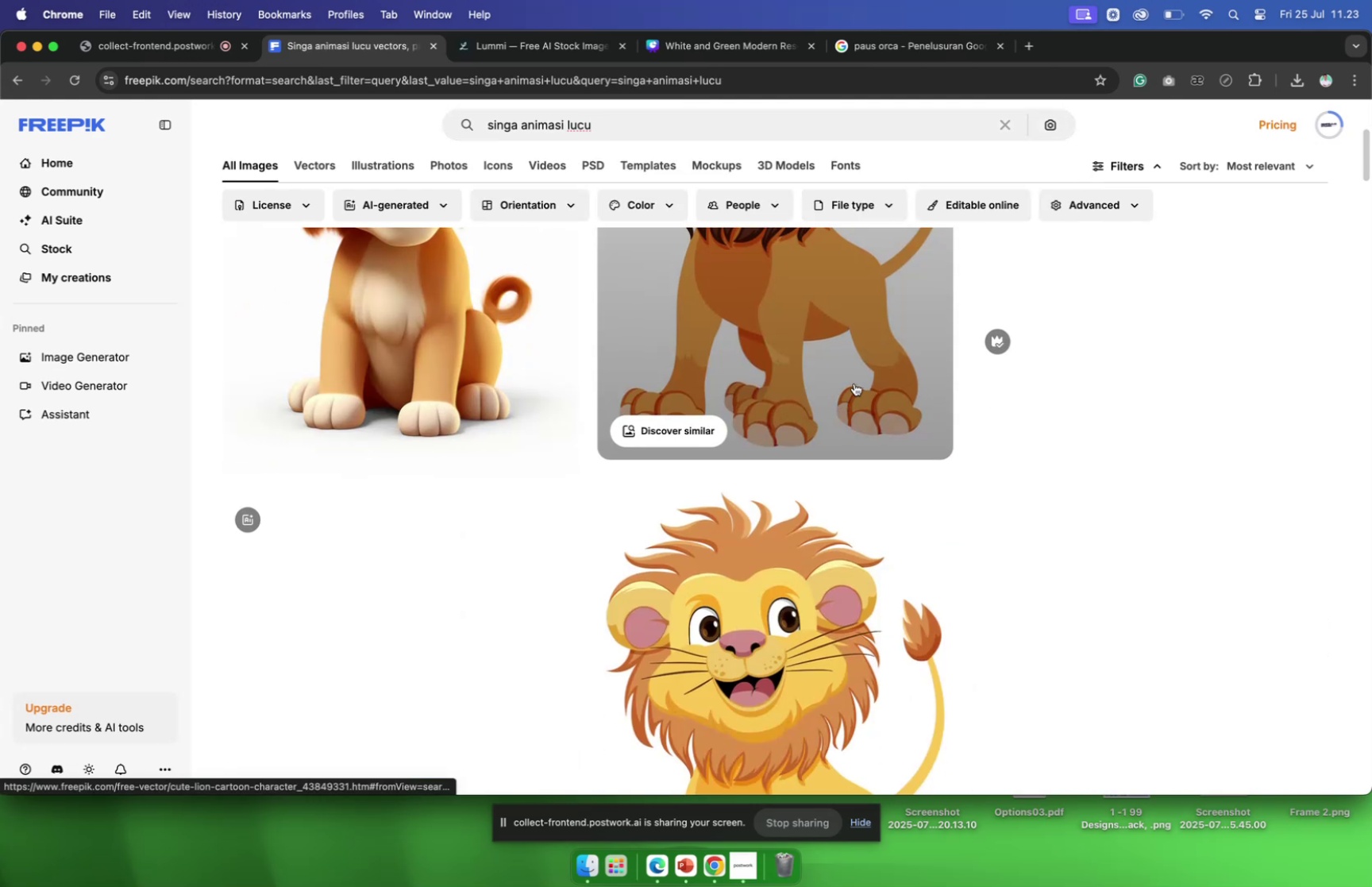 
scroll: coordinate [854, 384], scroll_direction: up, amount: 11.0
 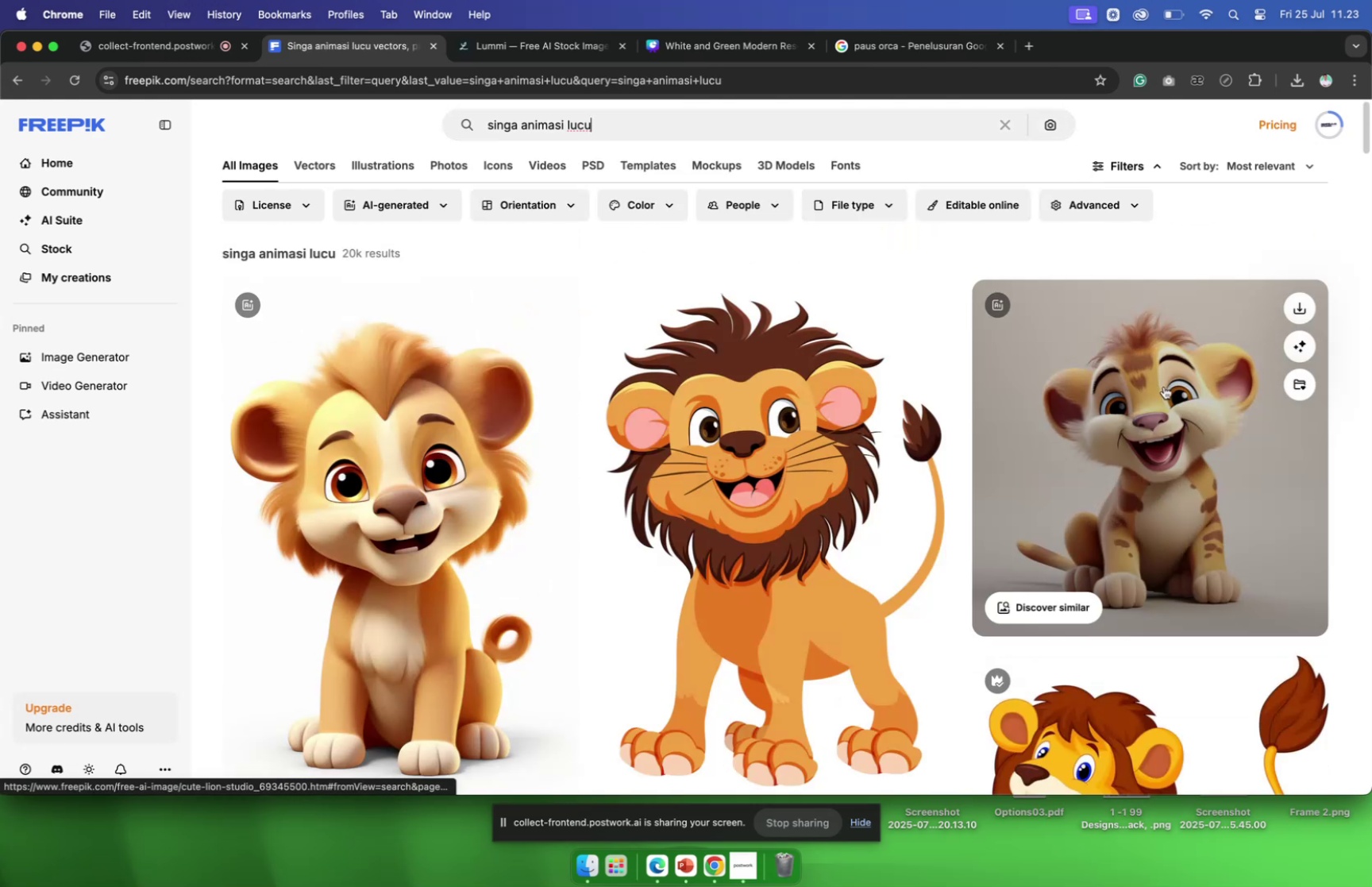 
left_click([1190, 376])
 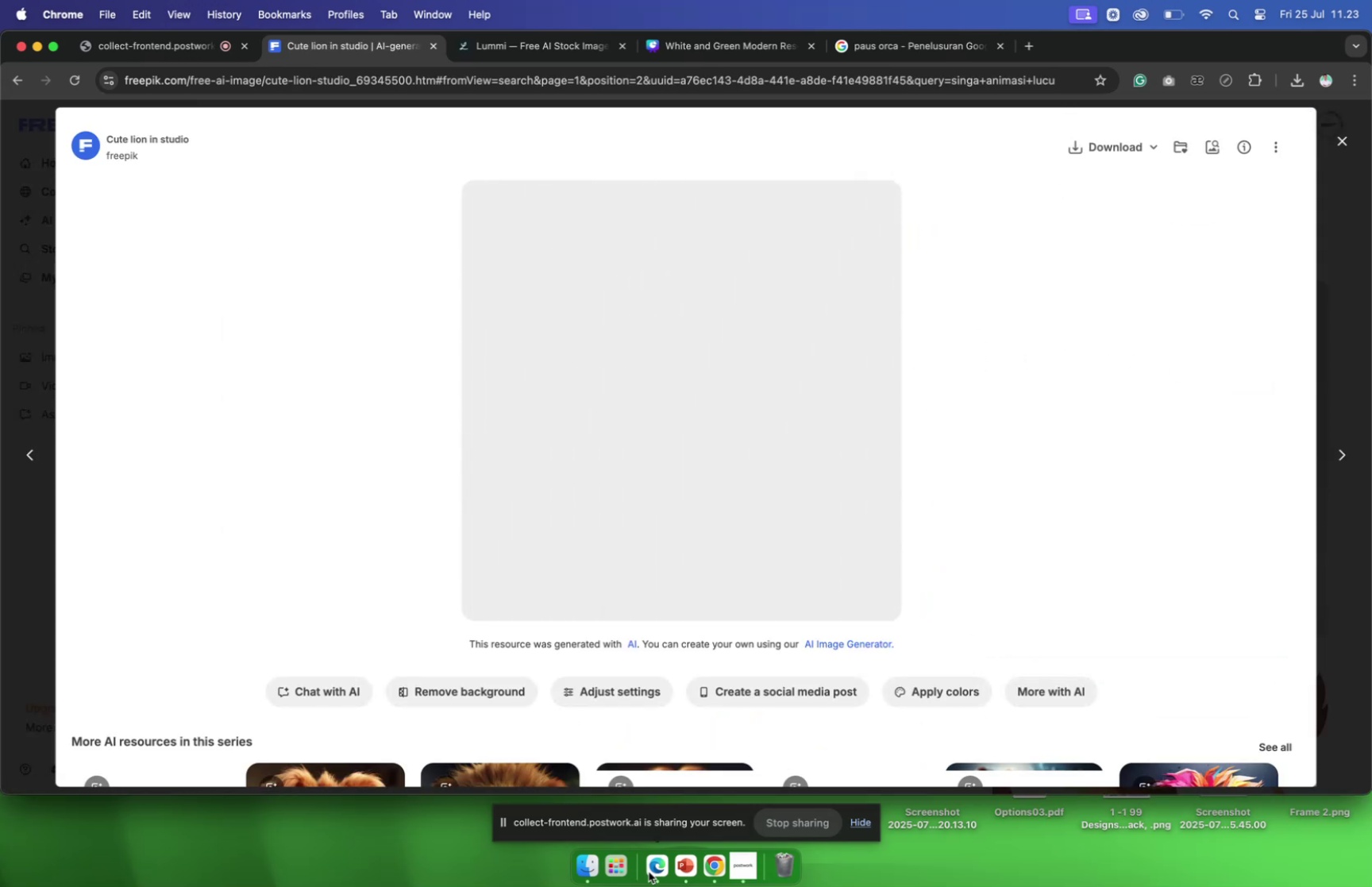 
left_click([501, 697])
 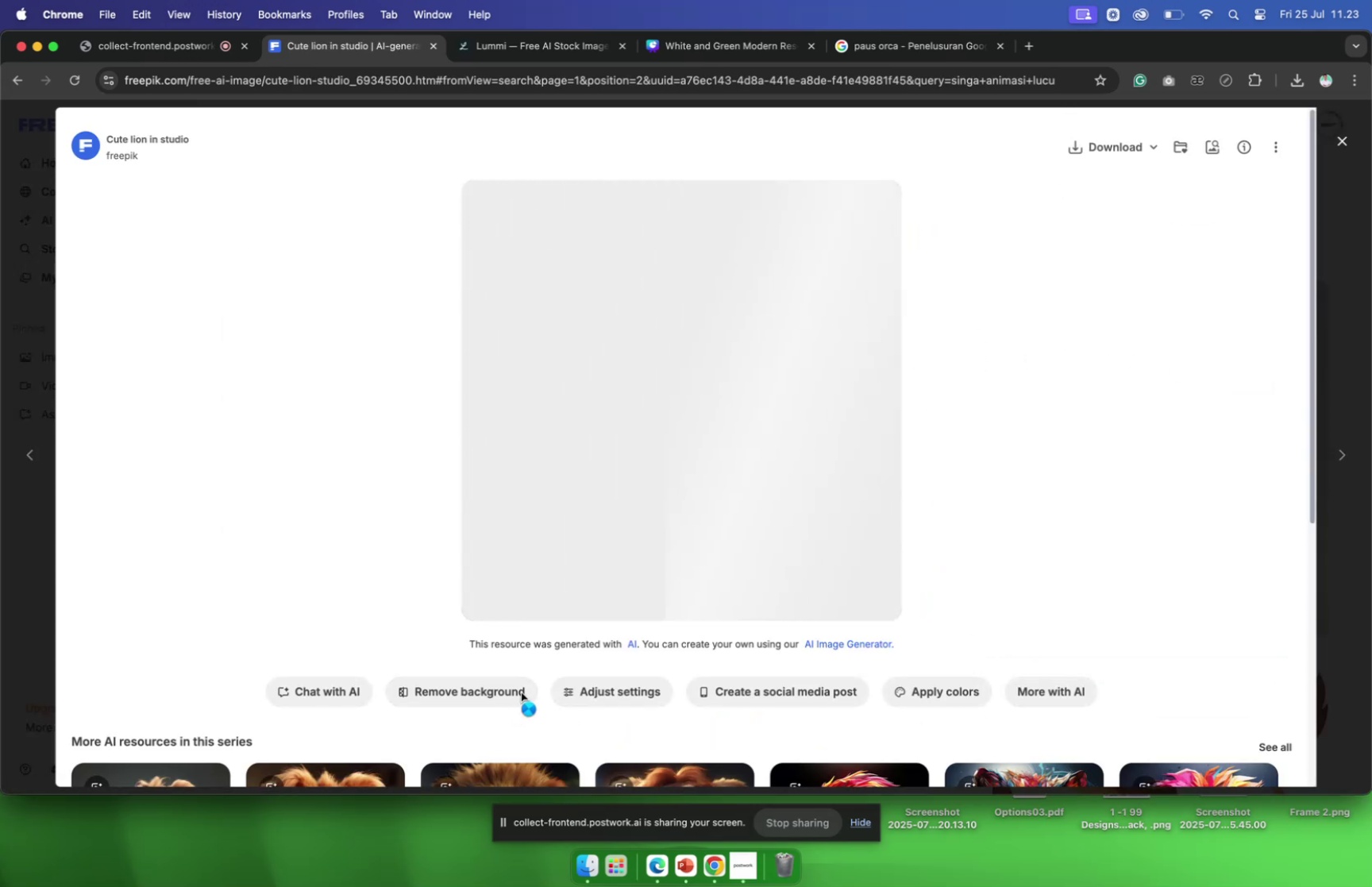 
scroll: coordinate [553, 669], scroll_direction: down, amount: 10.0
 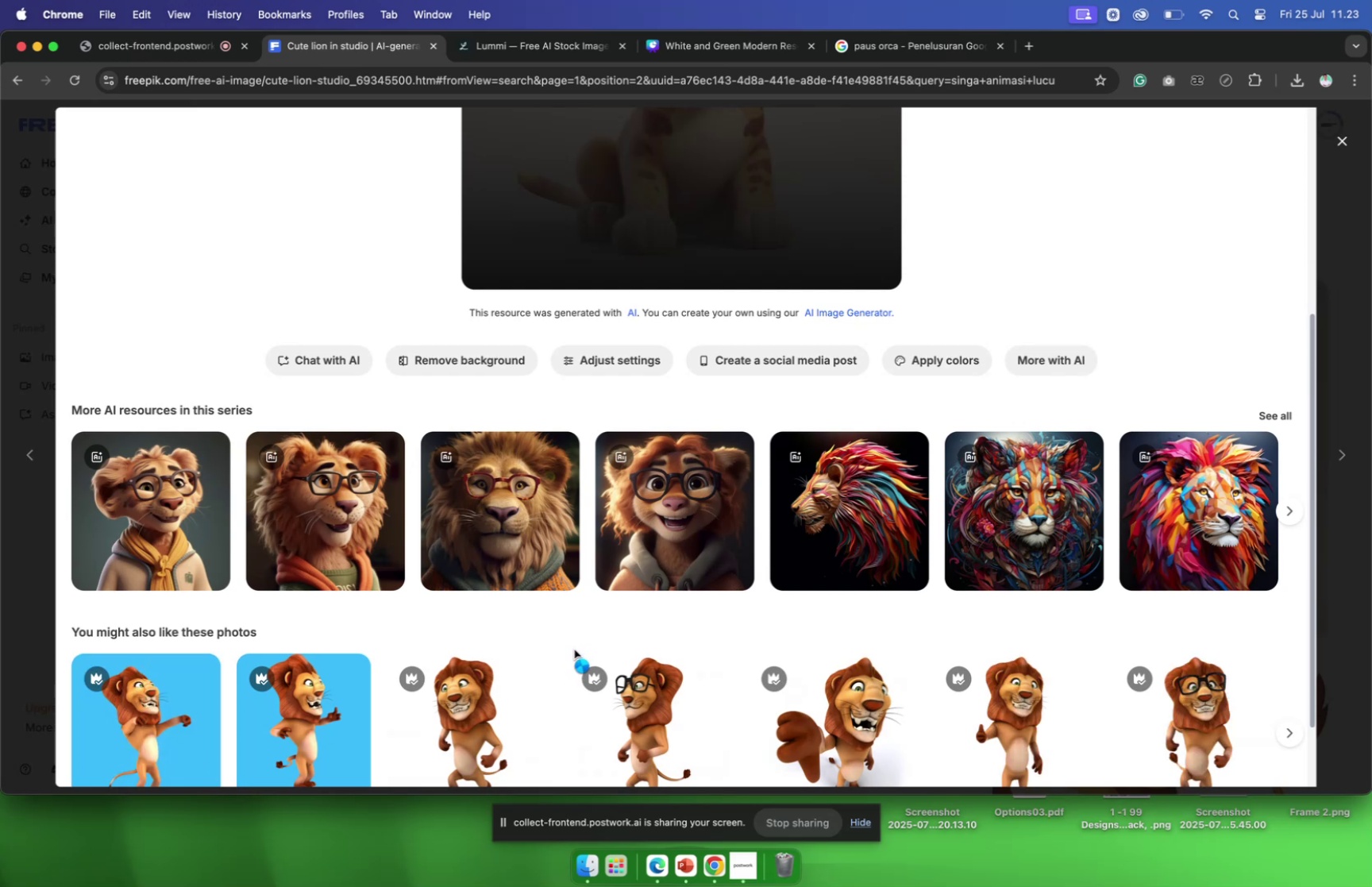 
scroll: coordinate [408, 583], scroll_direction: up, amount: 2.0
 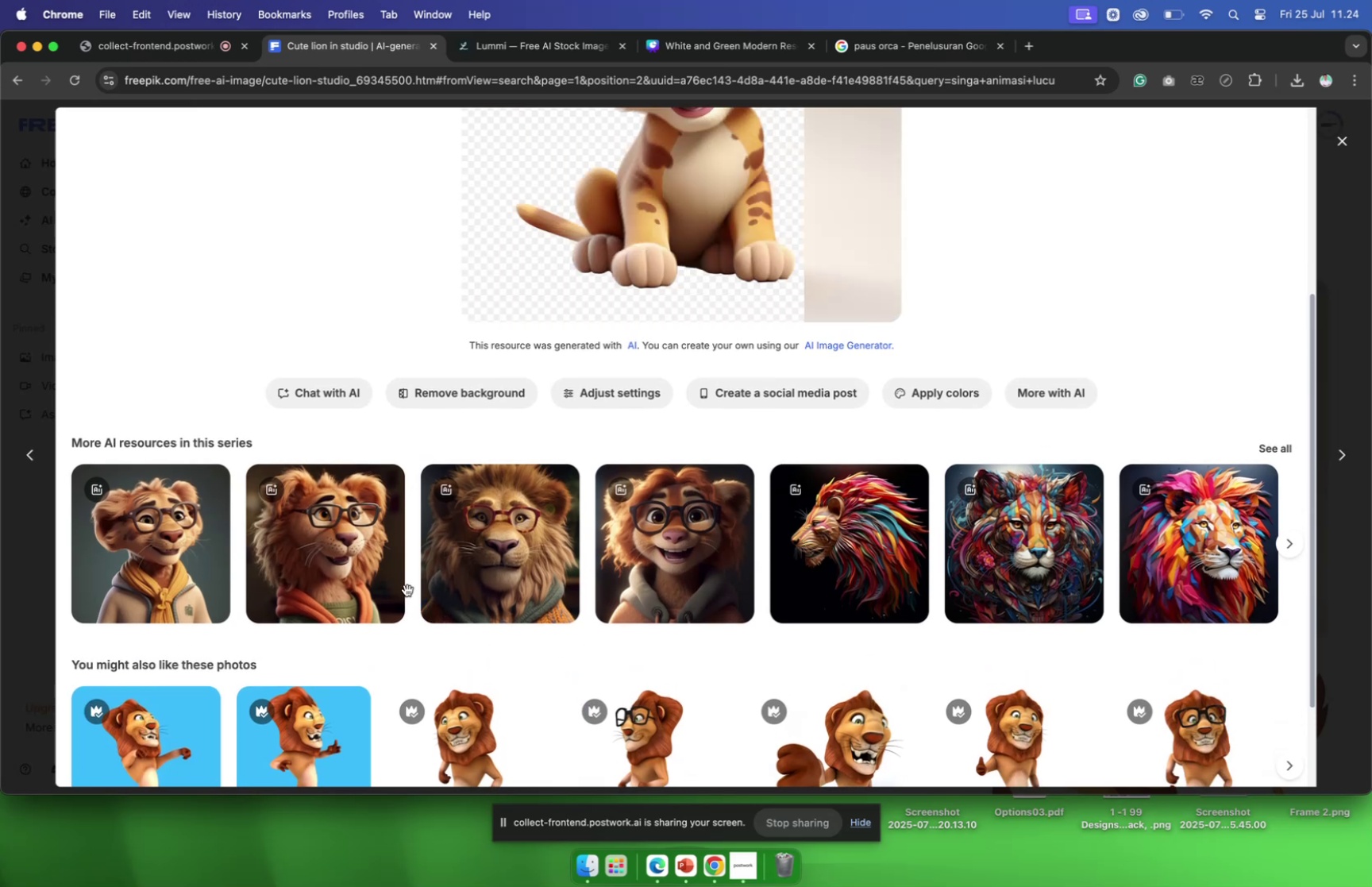 
scroll: coordinate [407, 589], scroll_direction: down, amount: 1.0
 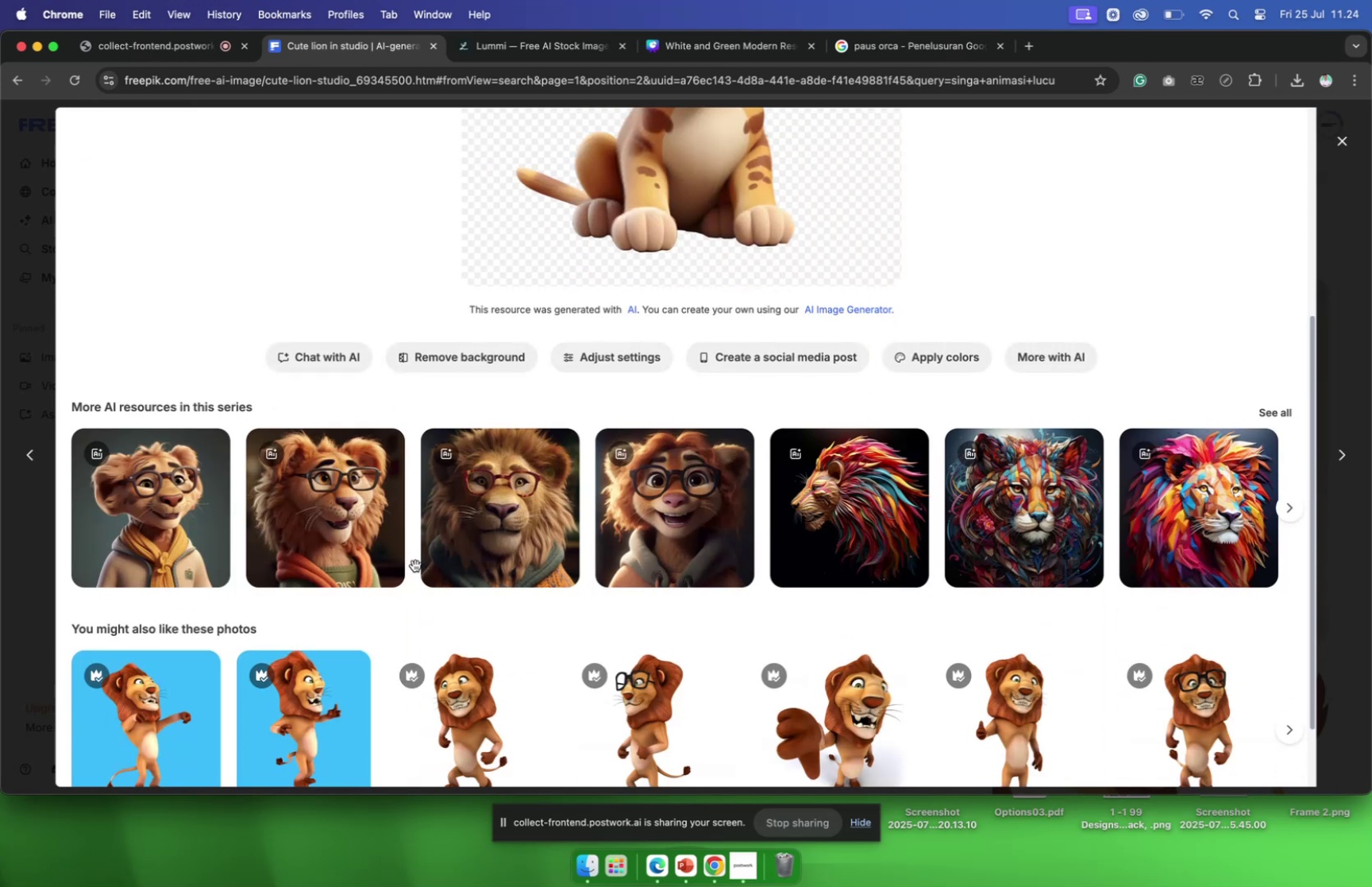 
wait(8.4)
 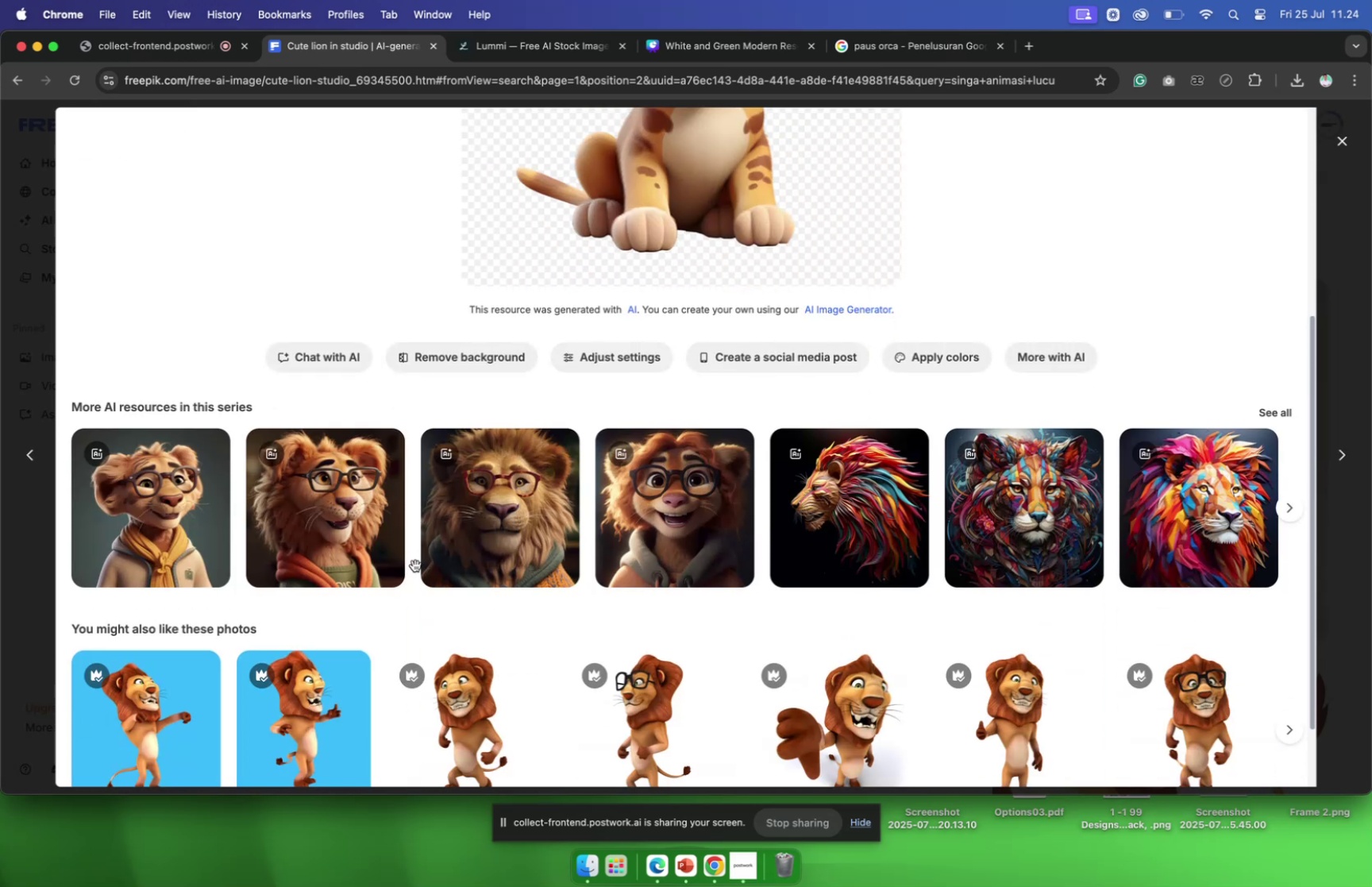 
left_click([297, 495])
 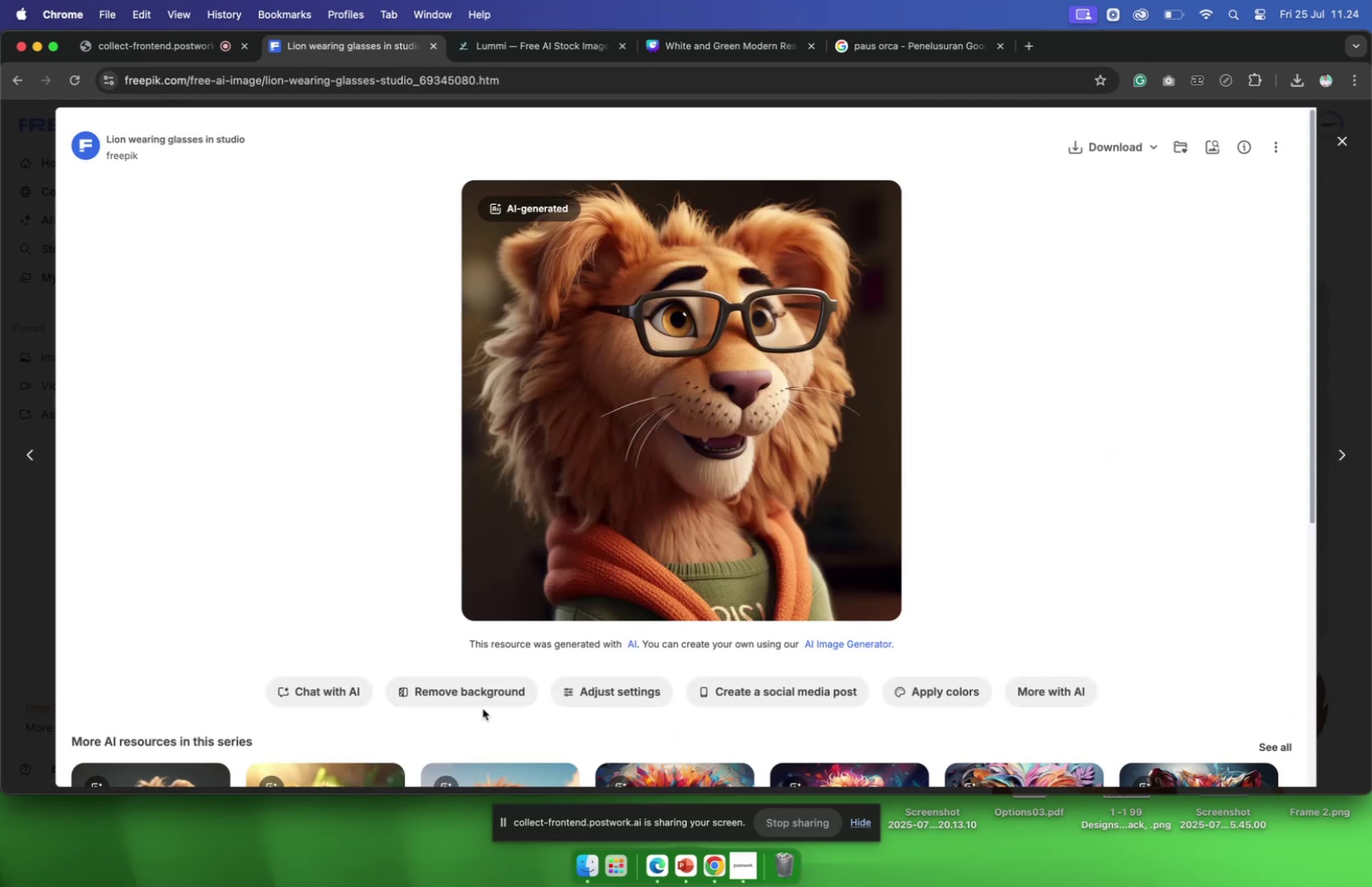 
wait(11.38)
 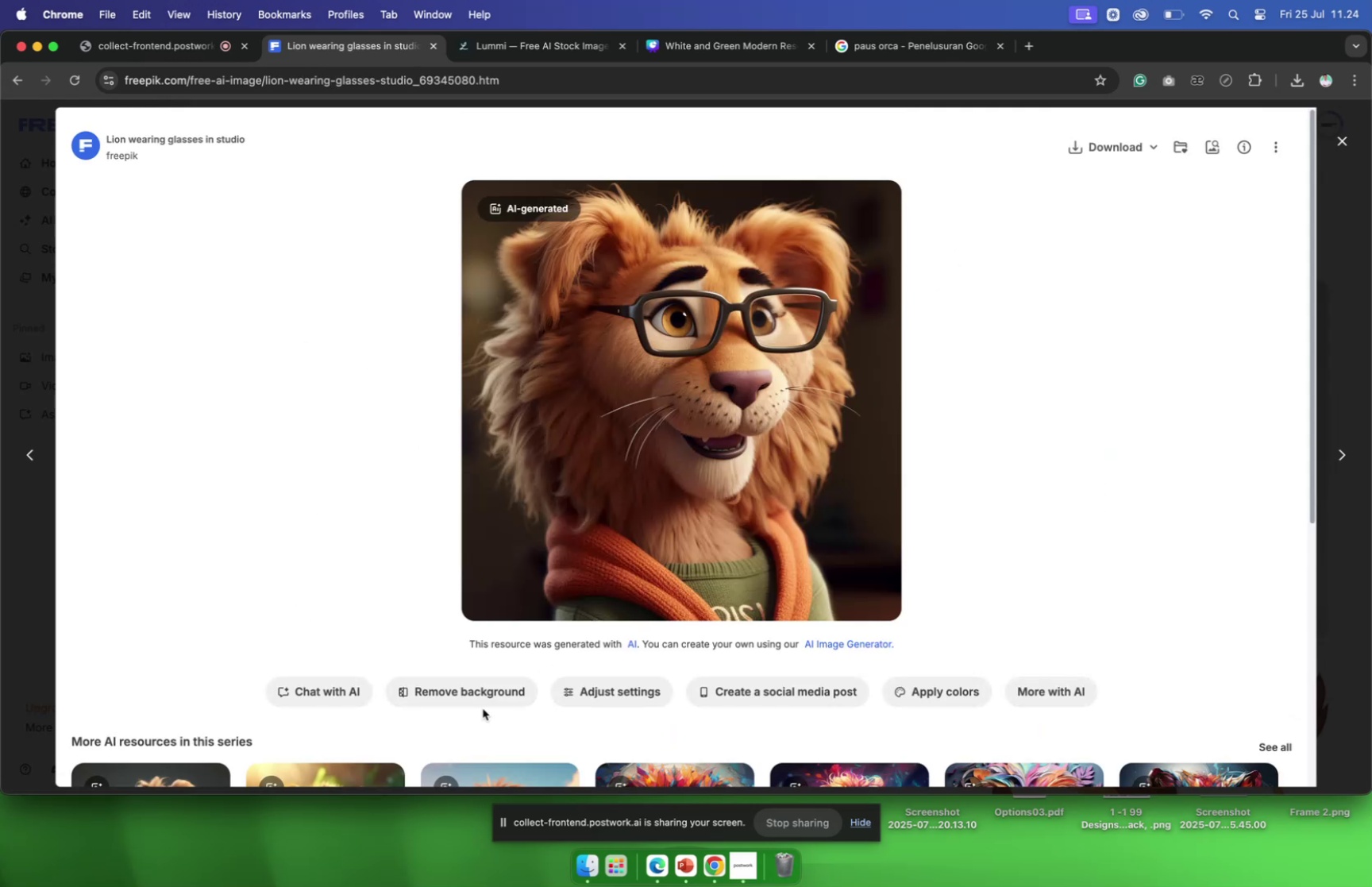 
scroll: coordinate [452, 681], scroll_direction: down, amount: 10.0
 